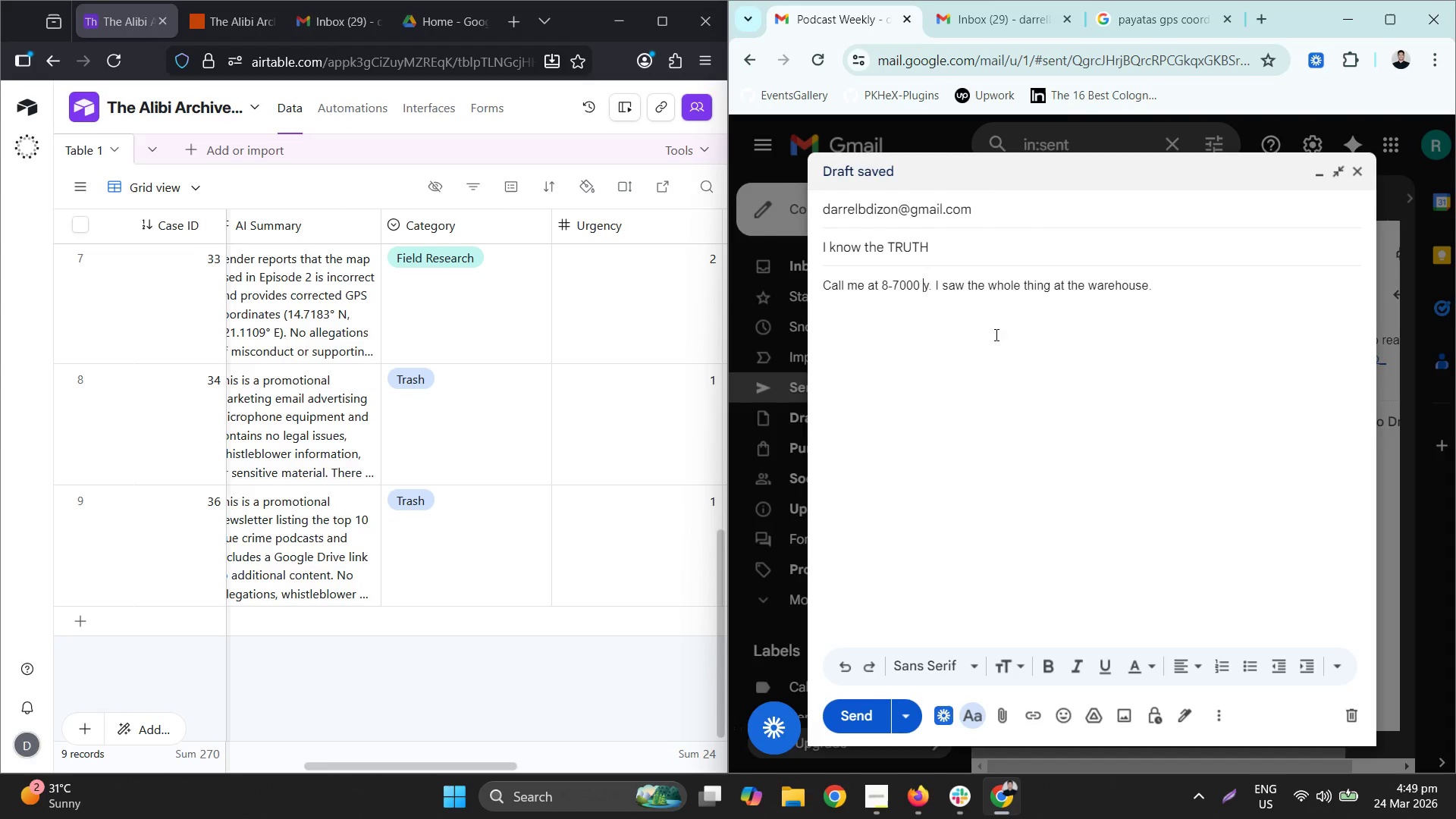 
key(Delete)
 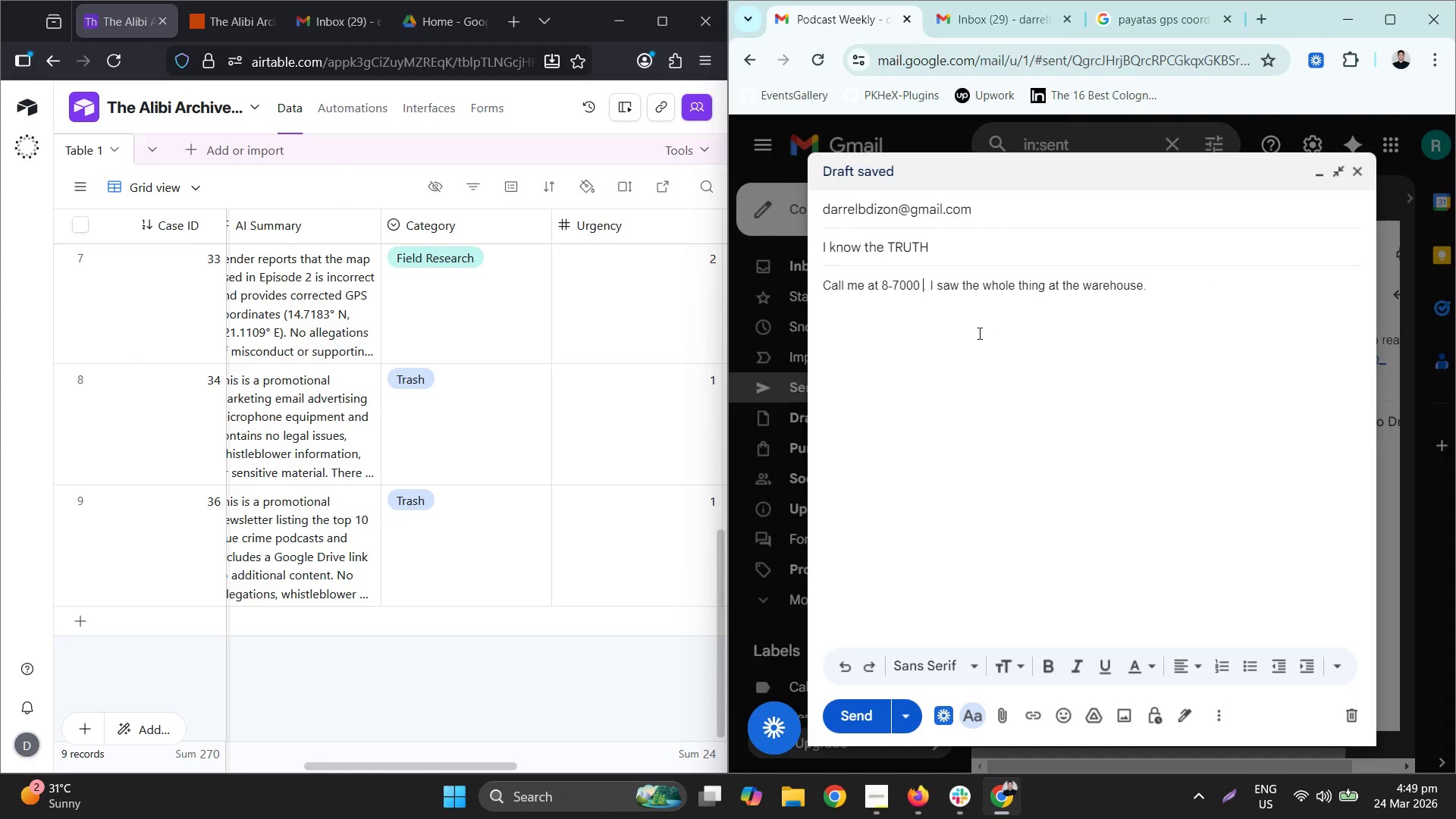 
key(Backspace)
 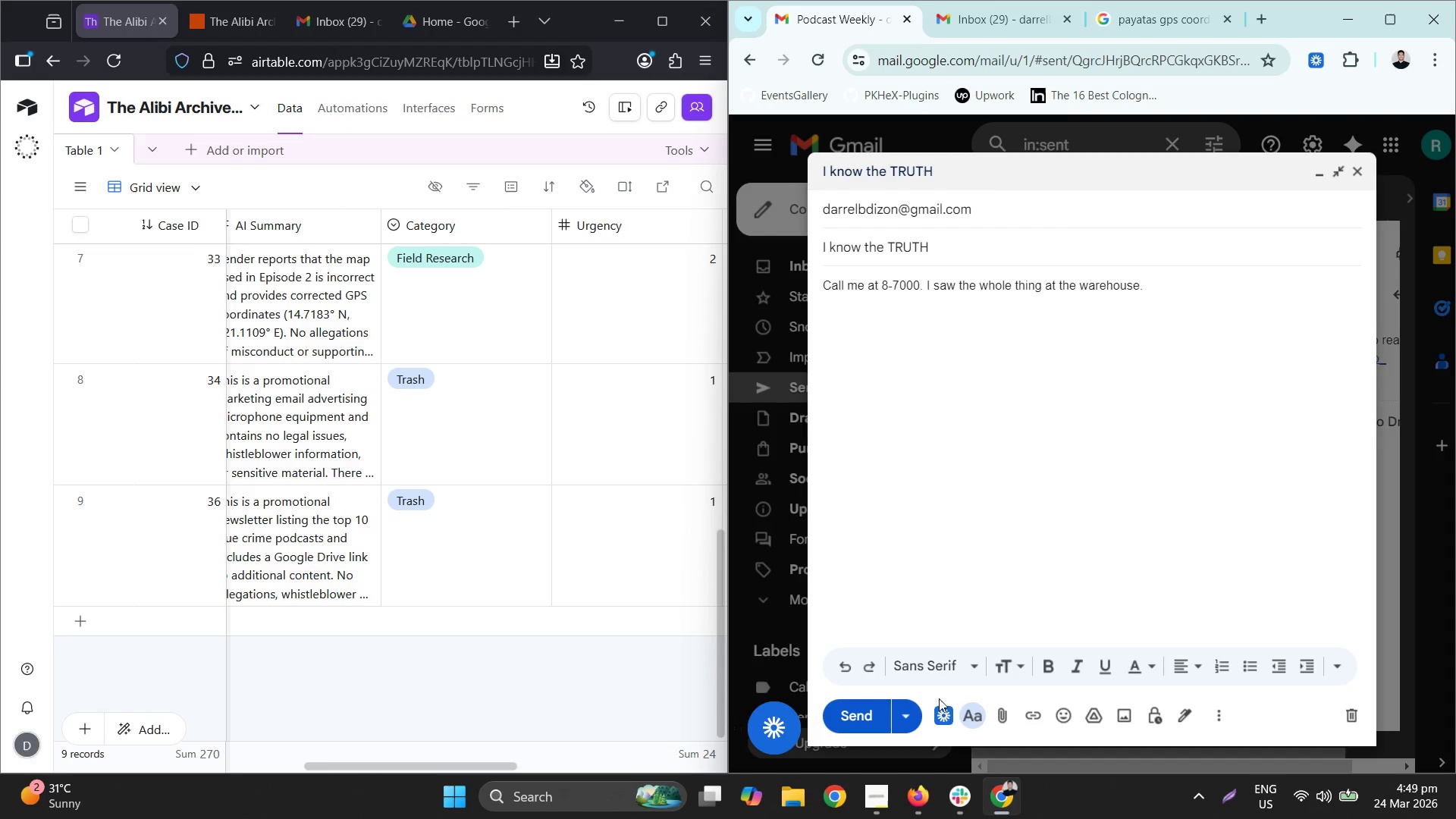 
left_click([860, 712])
 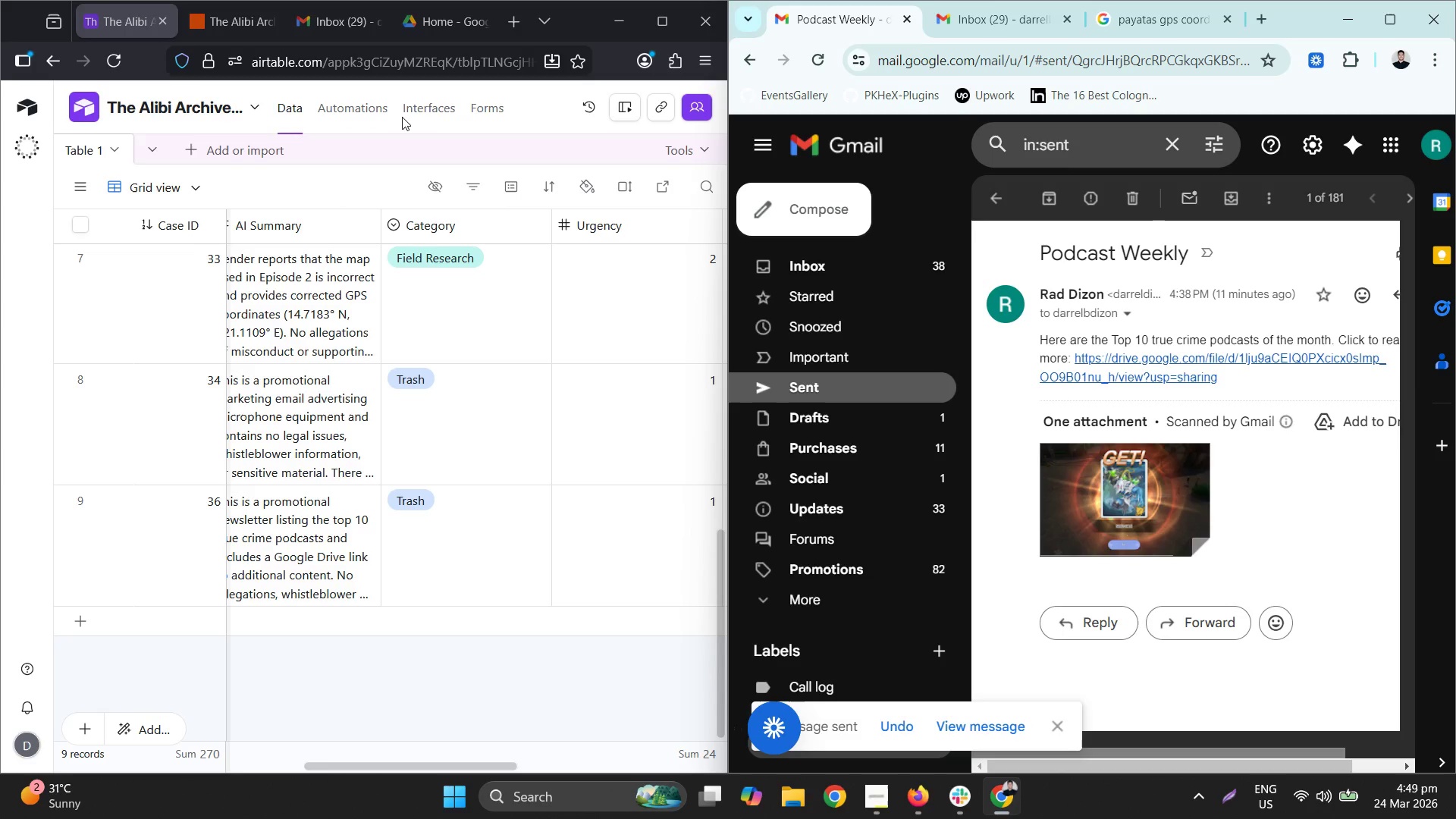 
left_click([219, 20])
 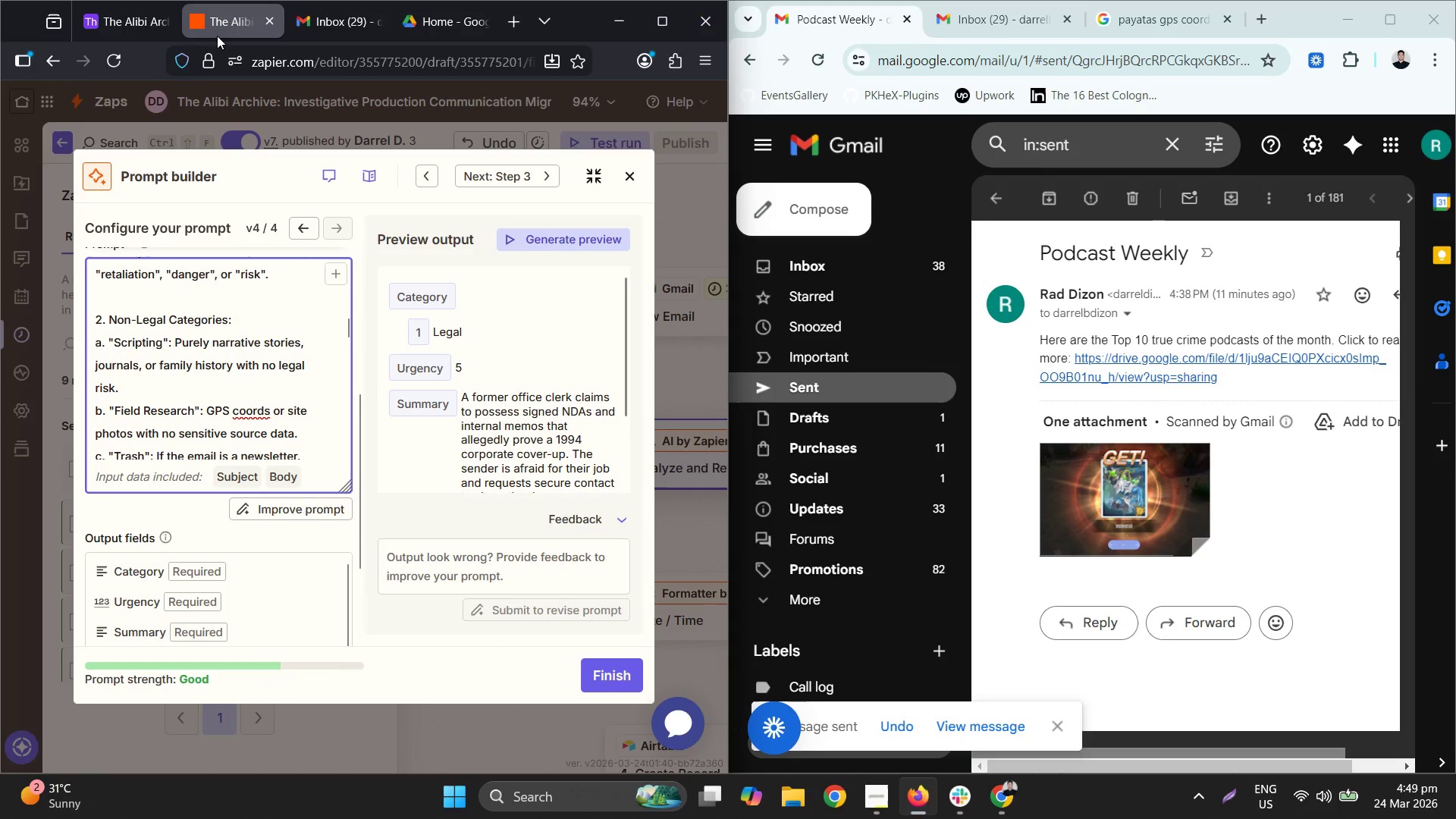 
left_click([140, 27])
 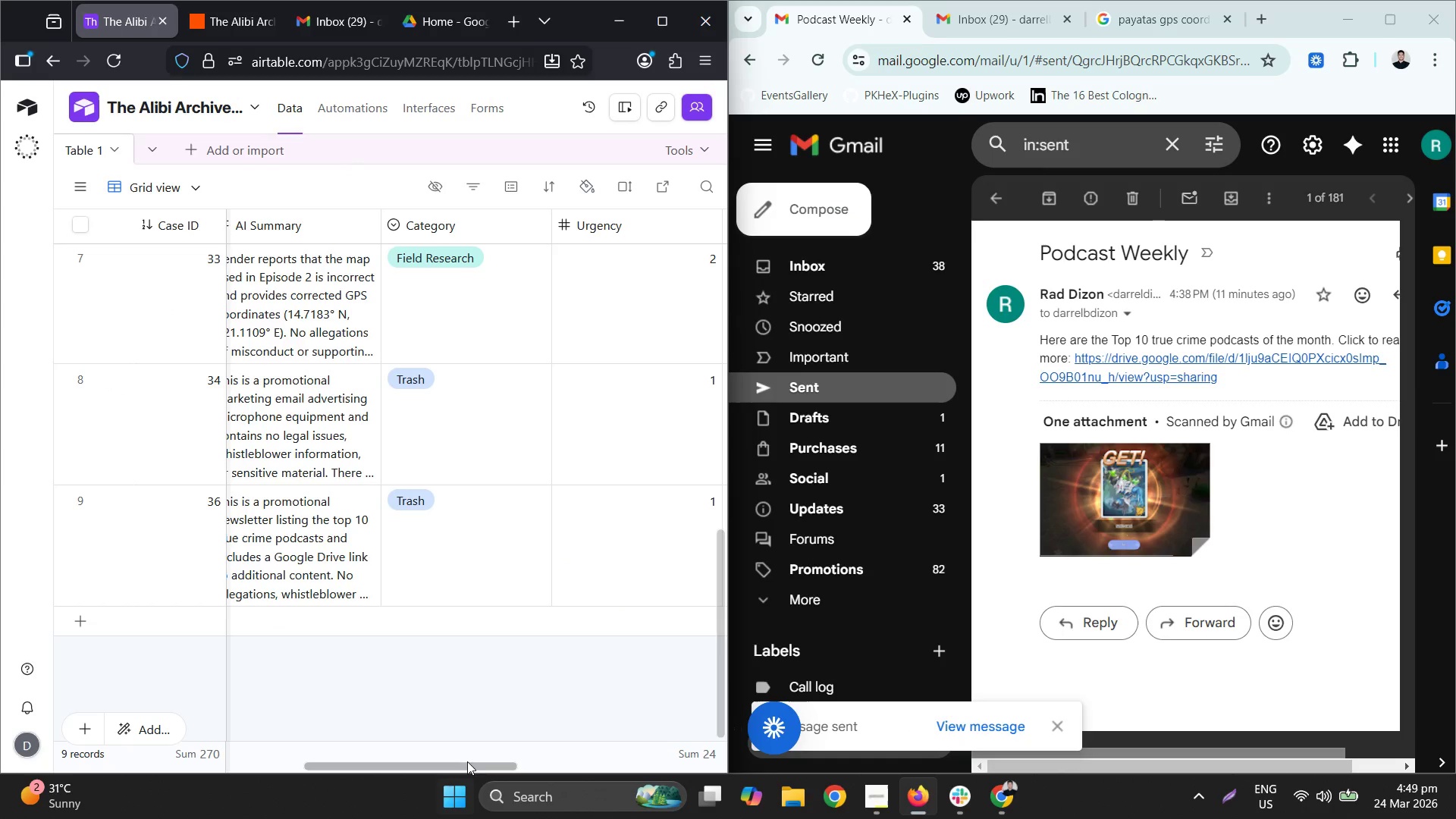 
left_click_drag(start_coordinate=[463, 763], to_coordinate=[429, 726])
 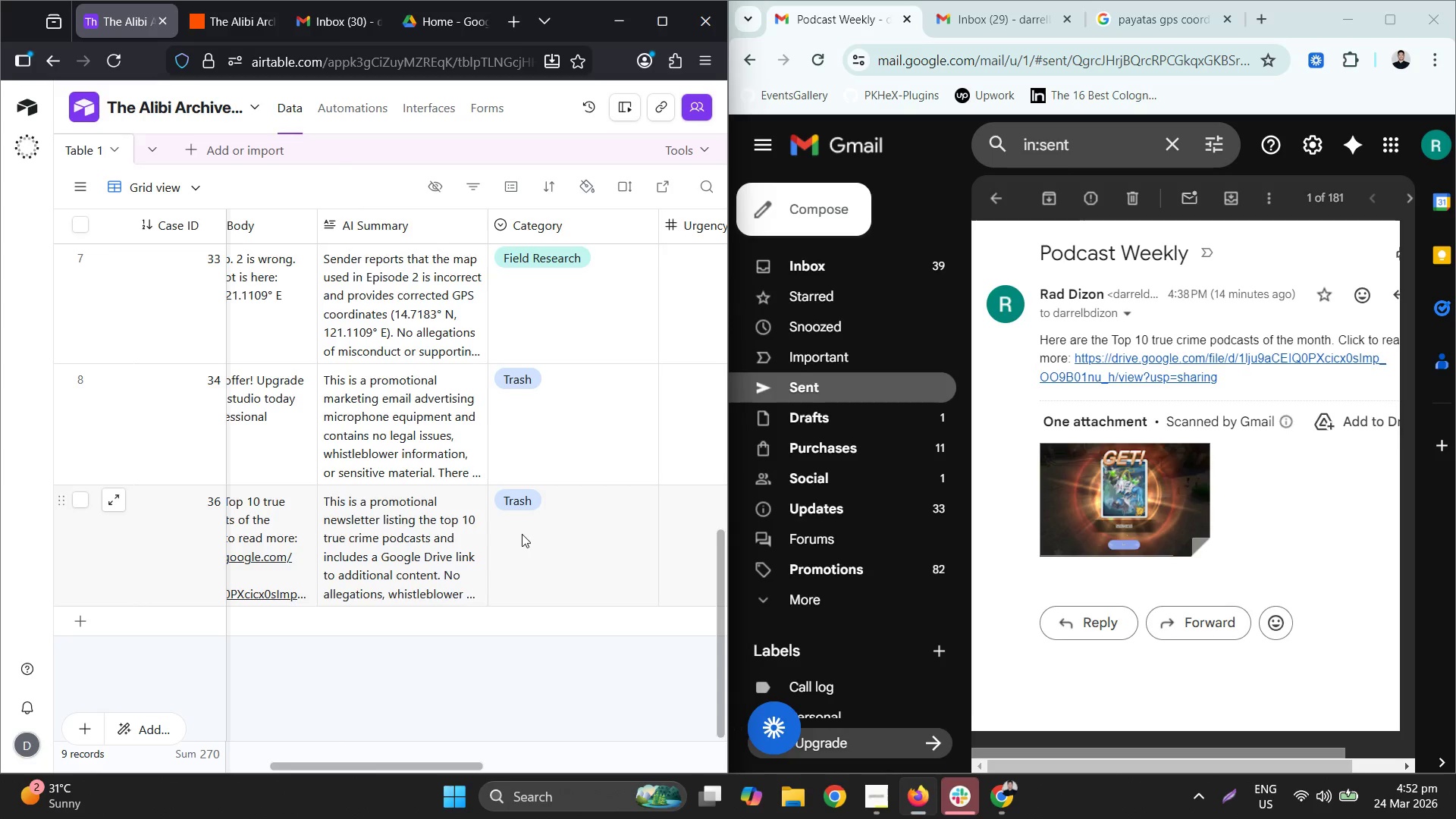 
wait(174.55)
 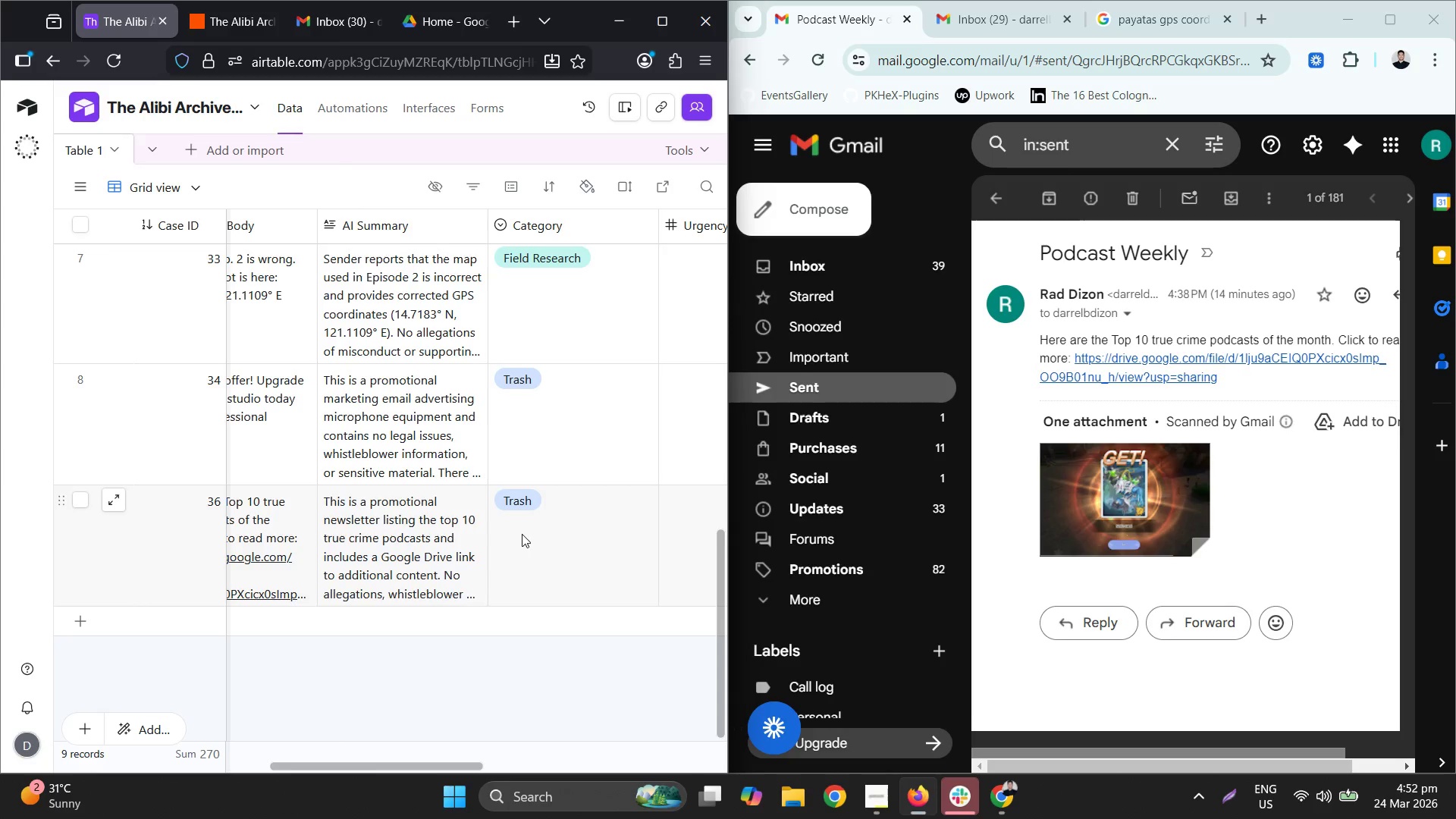 
left_click_drag(start_coordinate=[956, 790], to_coordinate=[962, 787])
 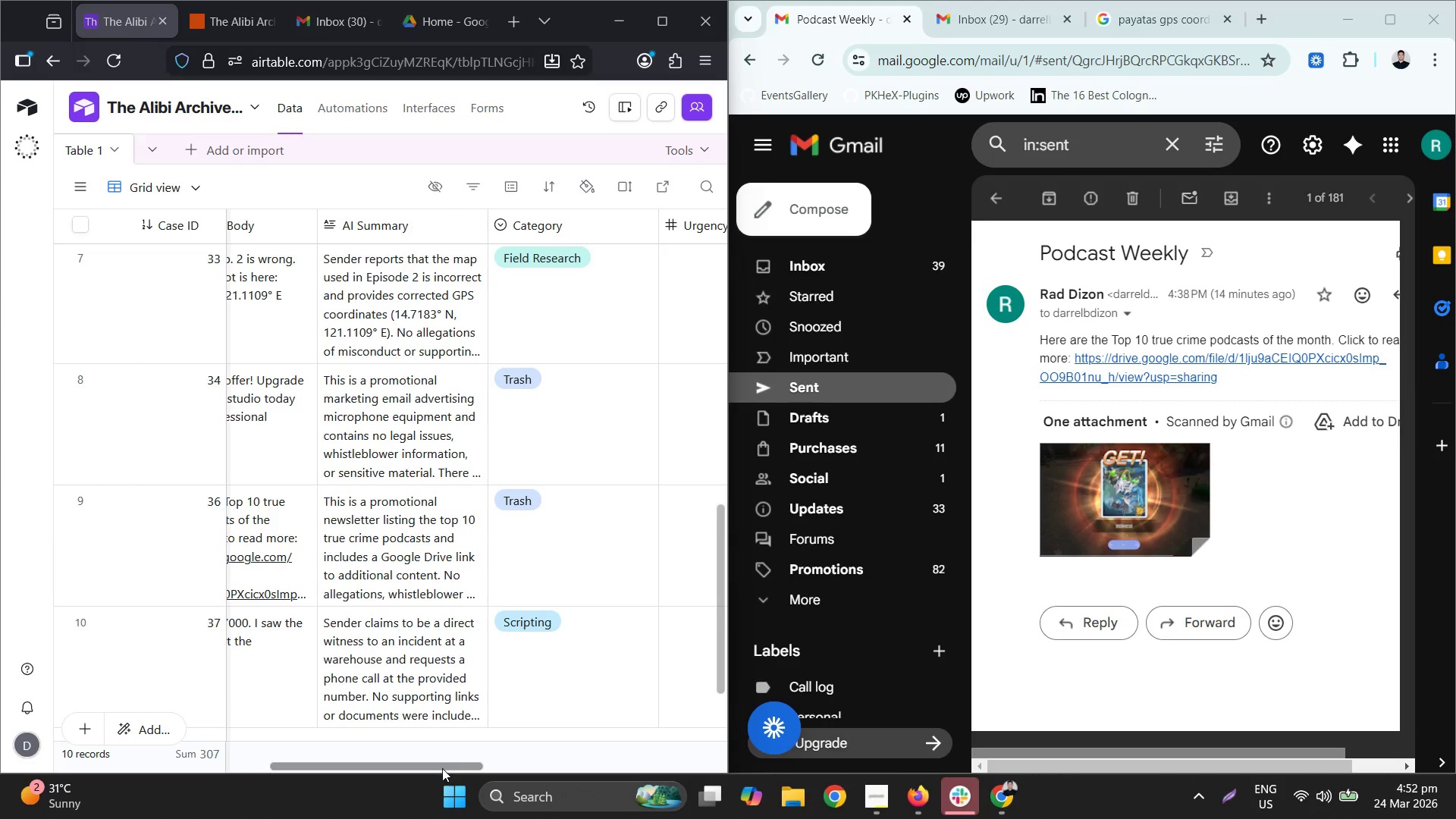 
left_click_drag(start_coordinate=[441, 767], to_coordinate=[143, 710])
 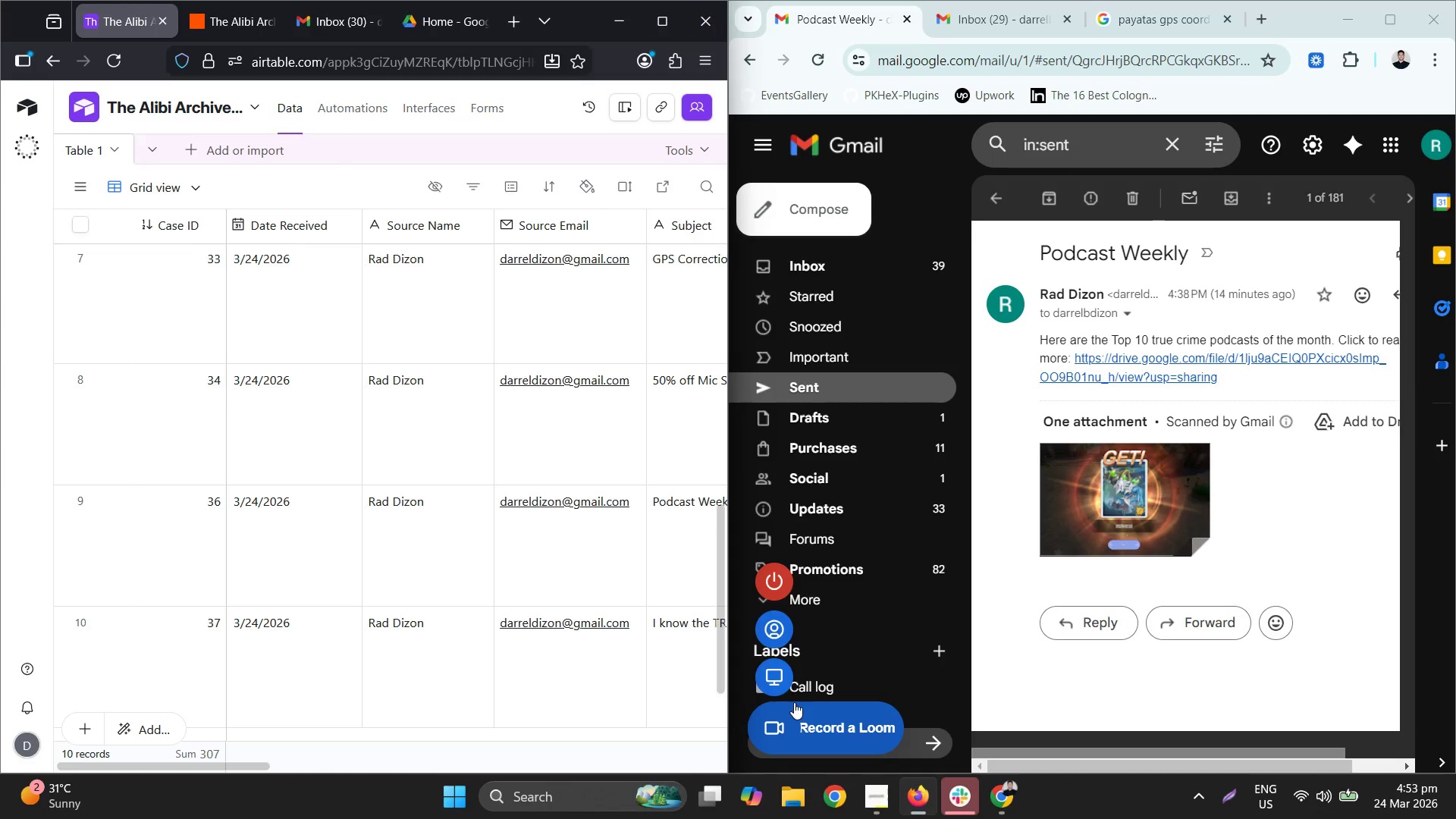 
wait(22.02)
 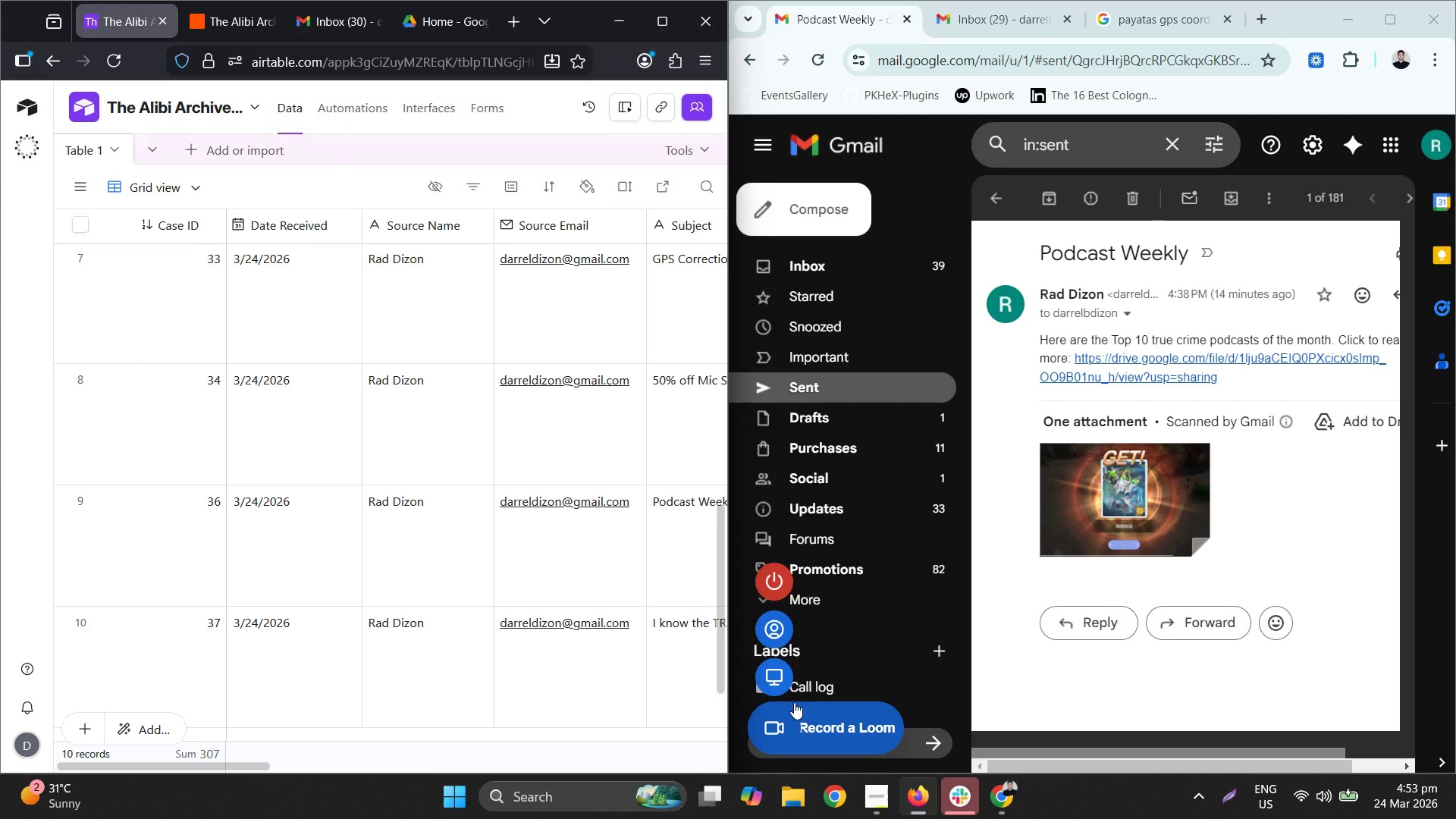 
left_click_drag(start_coordinate=[258, 763], to_coordinate=[490, 760])
 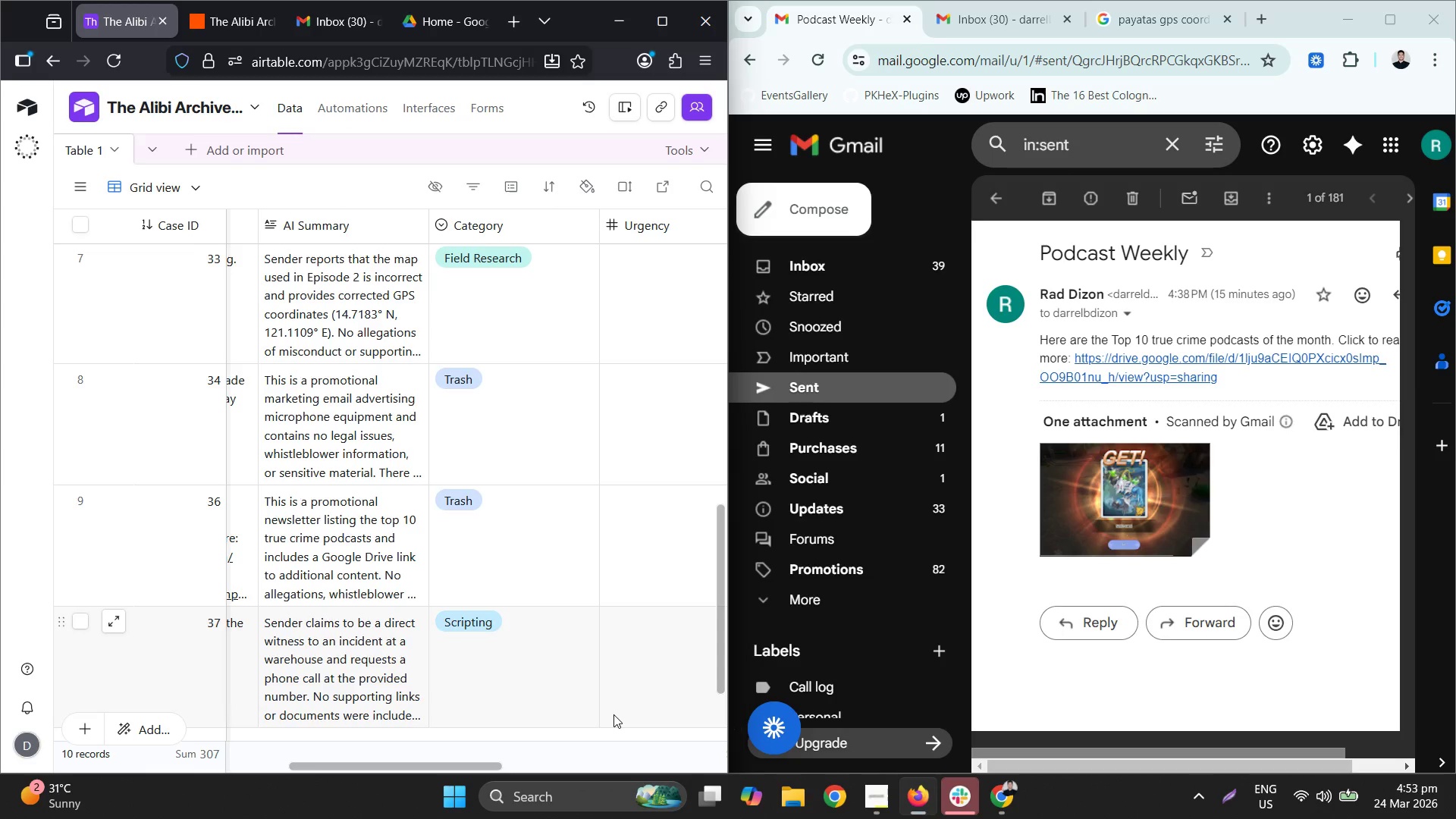 
wait(50.81)
 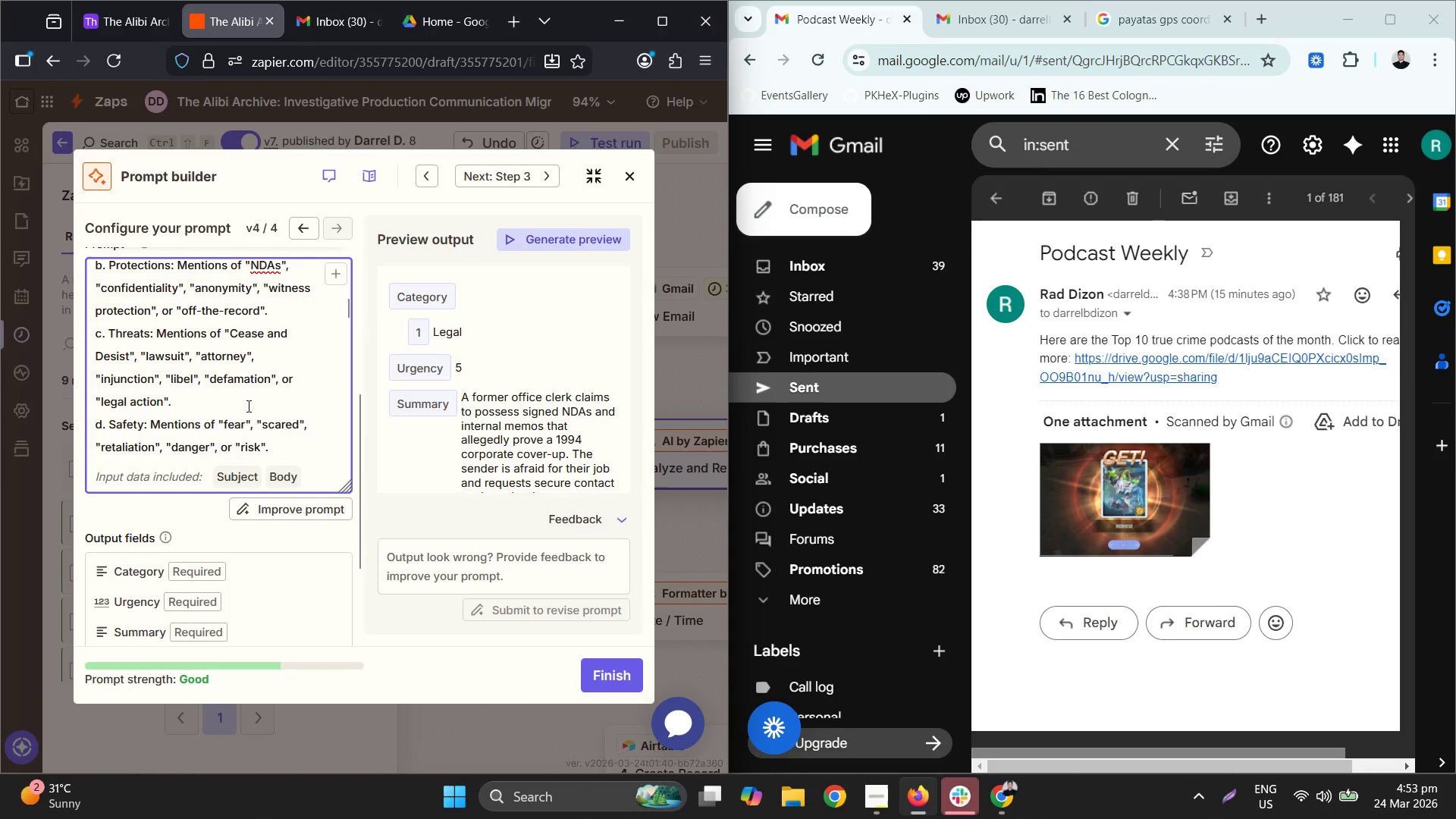 
left_click([250, 402])
 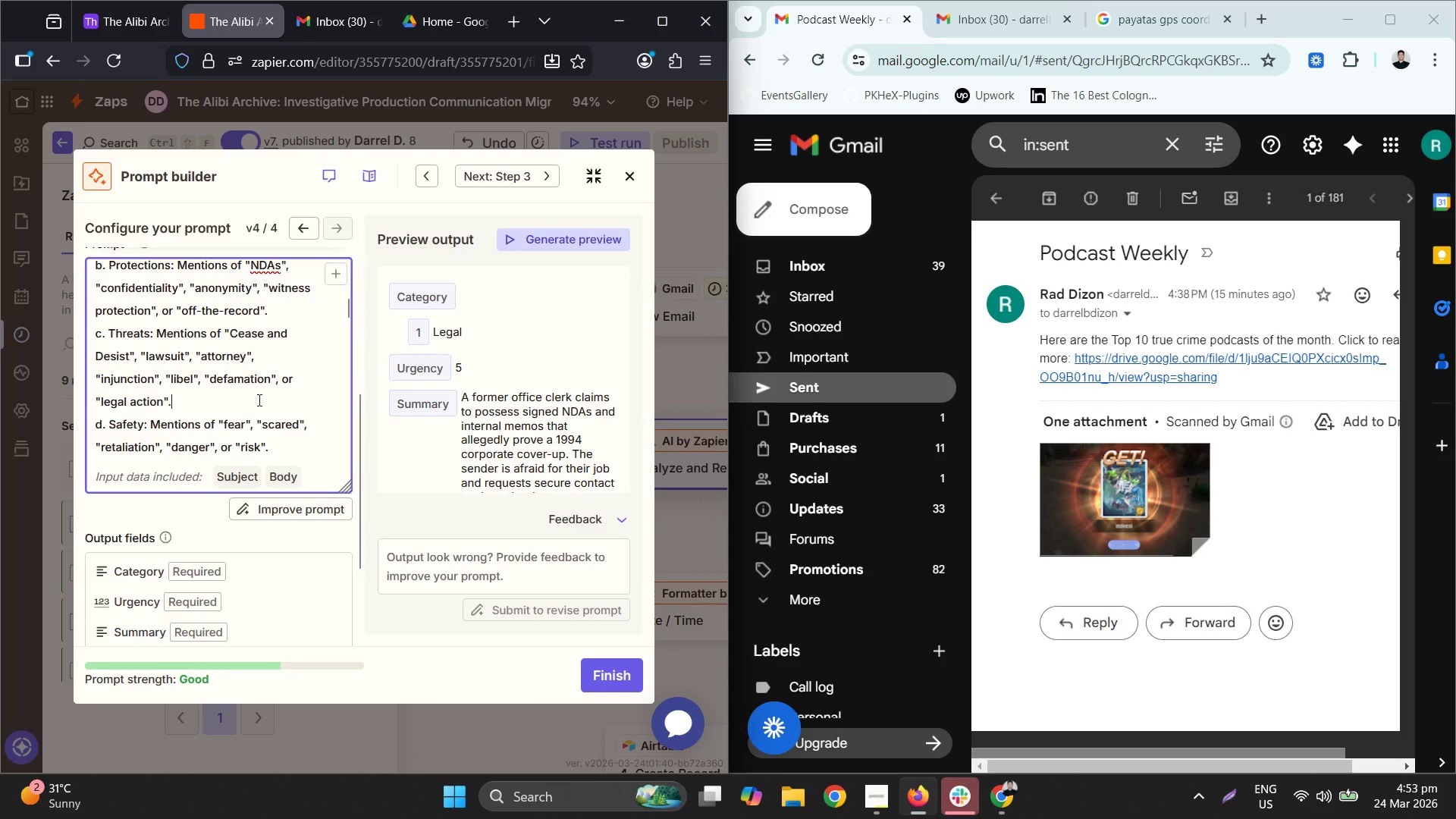 
scroll: coordinate [258, 399], scroll_direction: up, amount: 7.0
 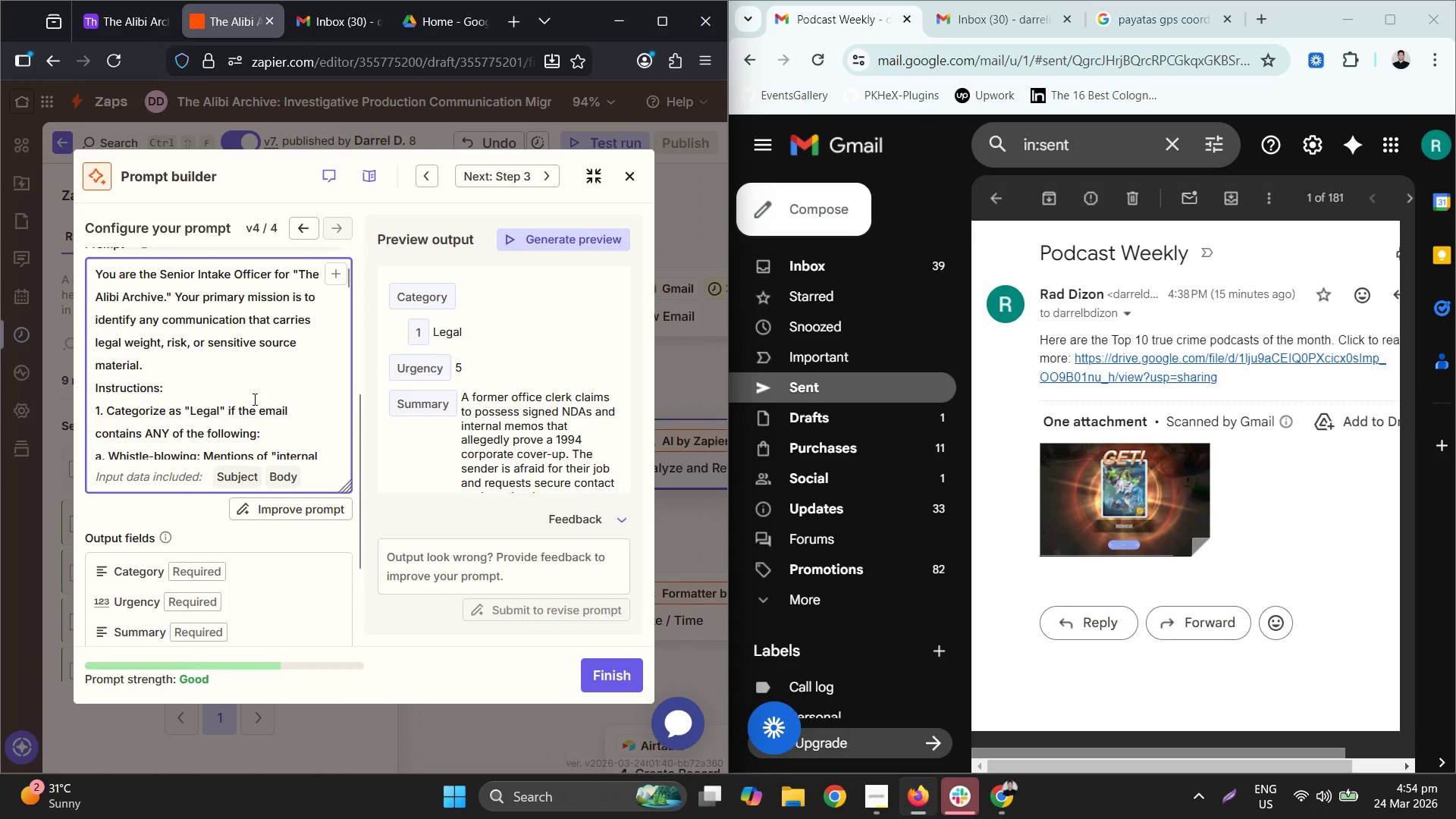 
scroll: coordinate [146, 329], scroll_direction: down, amount: 8.0
 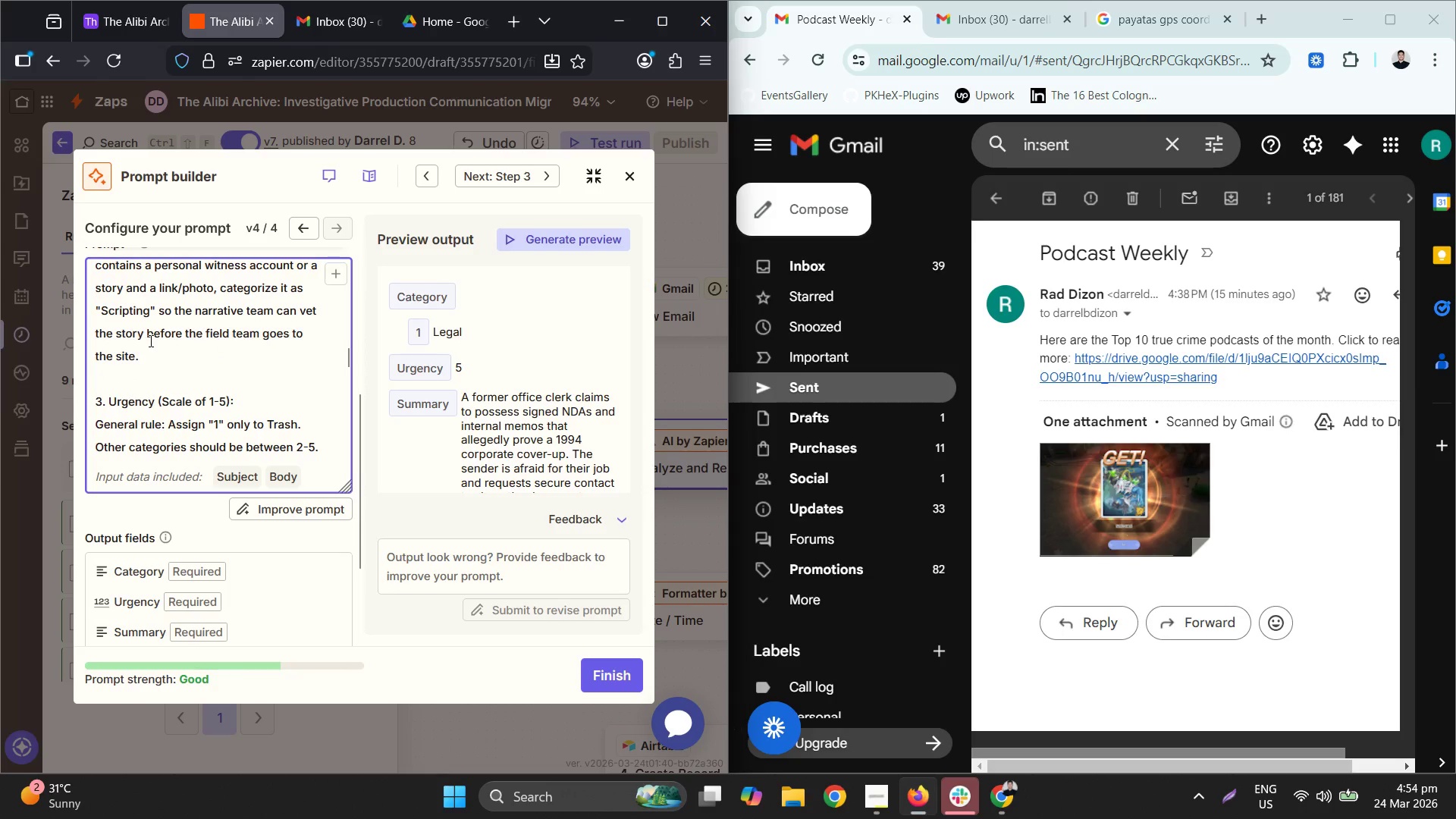 
scroll: coordinate [160, 366], scroll_direction: up, amount: 7.0
 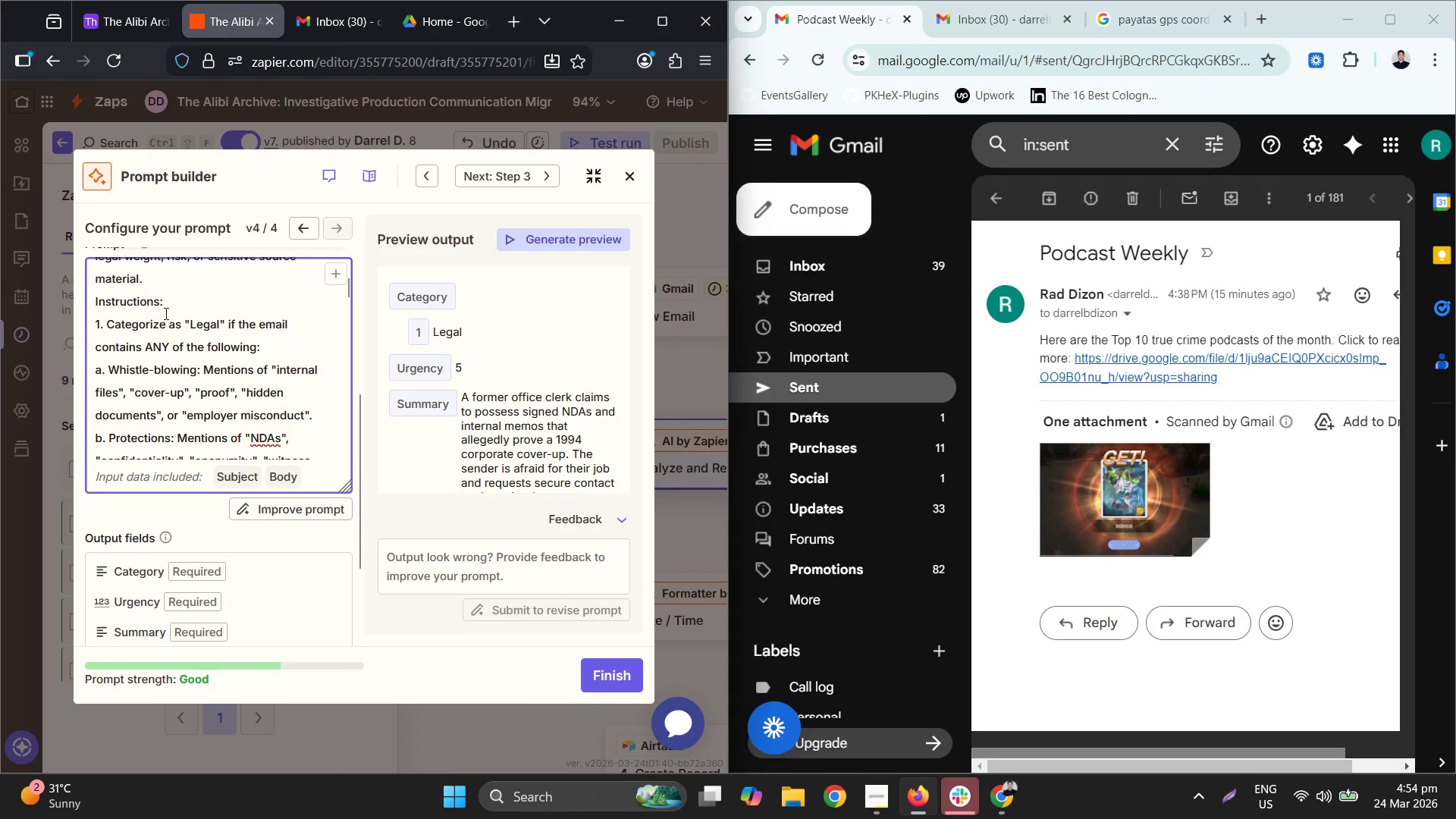 
left_click([172, 300])
 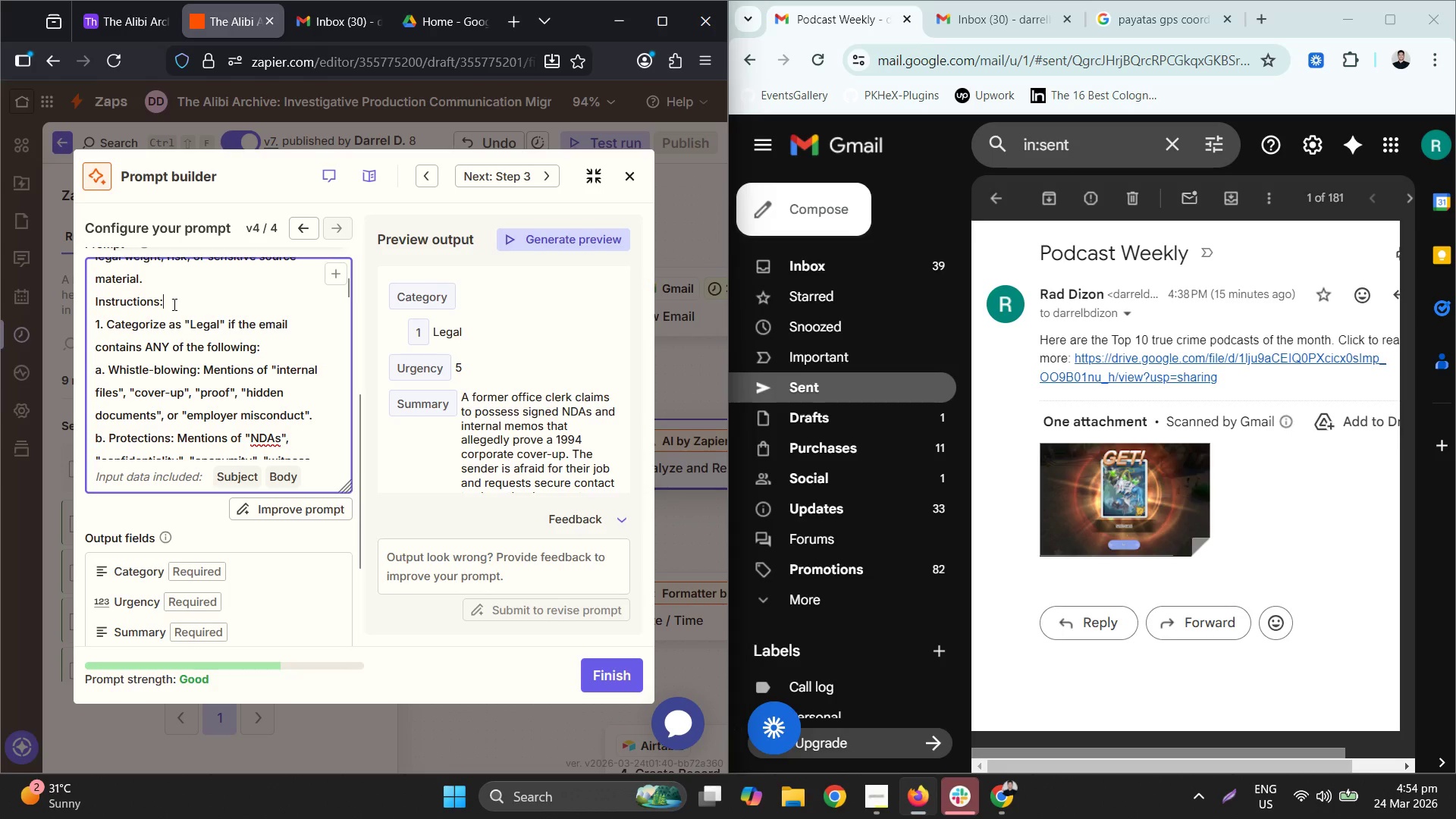 
scroll: coordinate [173, 308], scroll_direction: down, amount: 3.0
 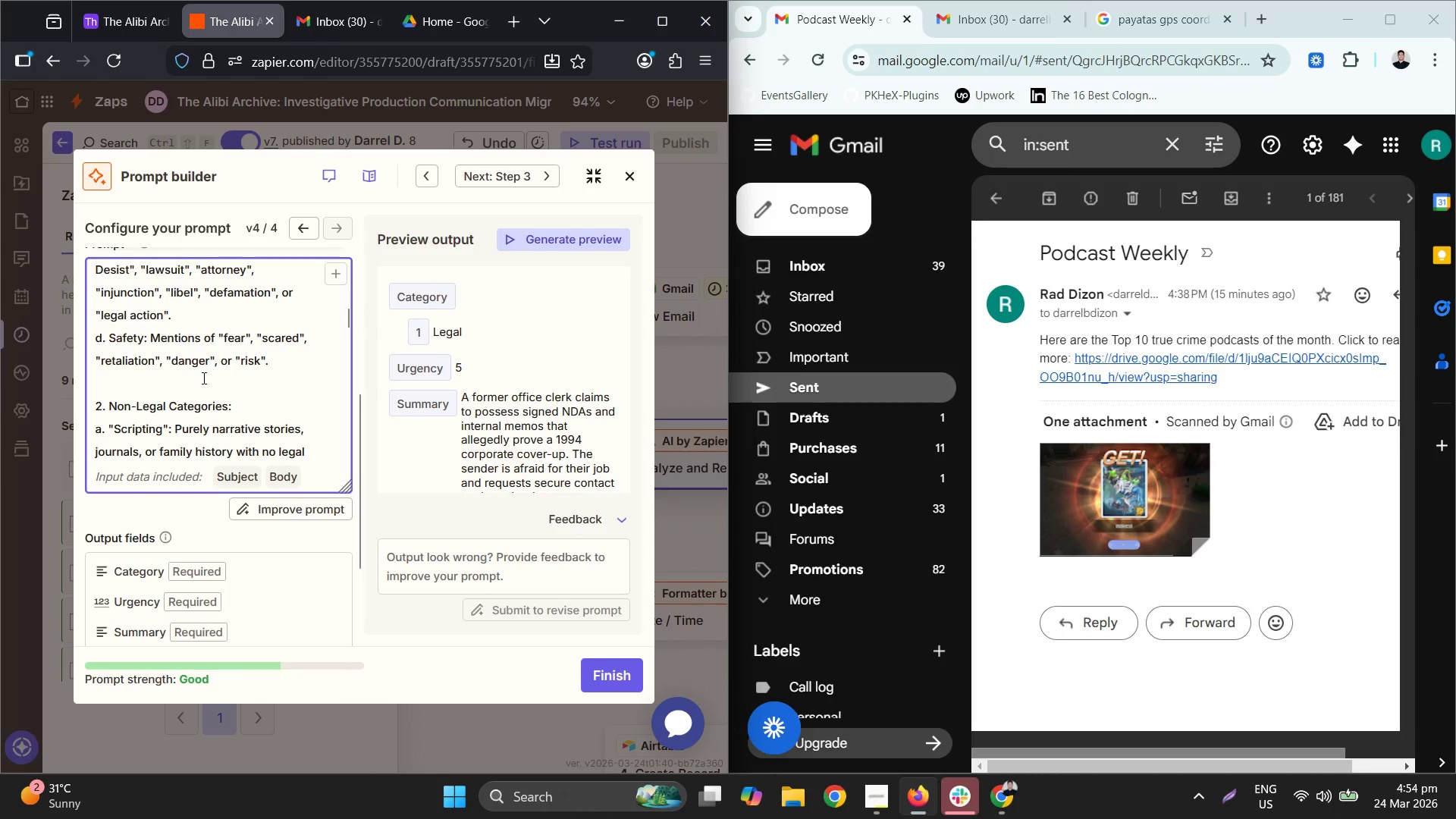 
left_click([203, 379])
 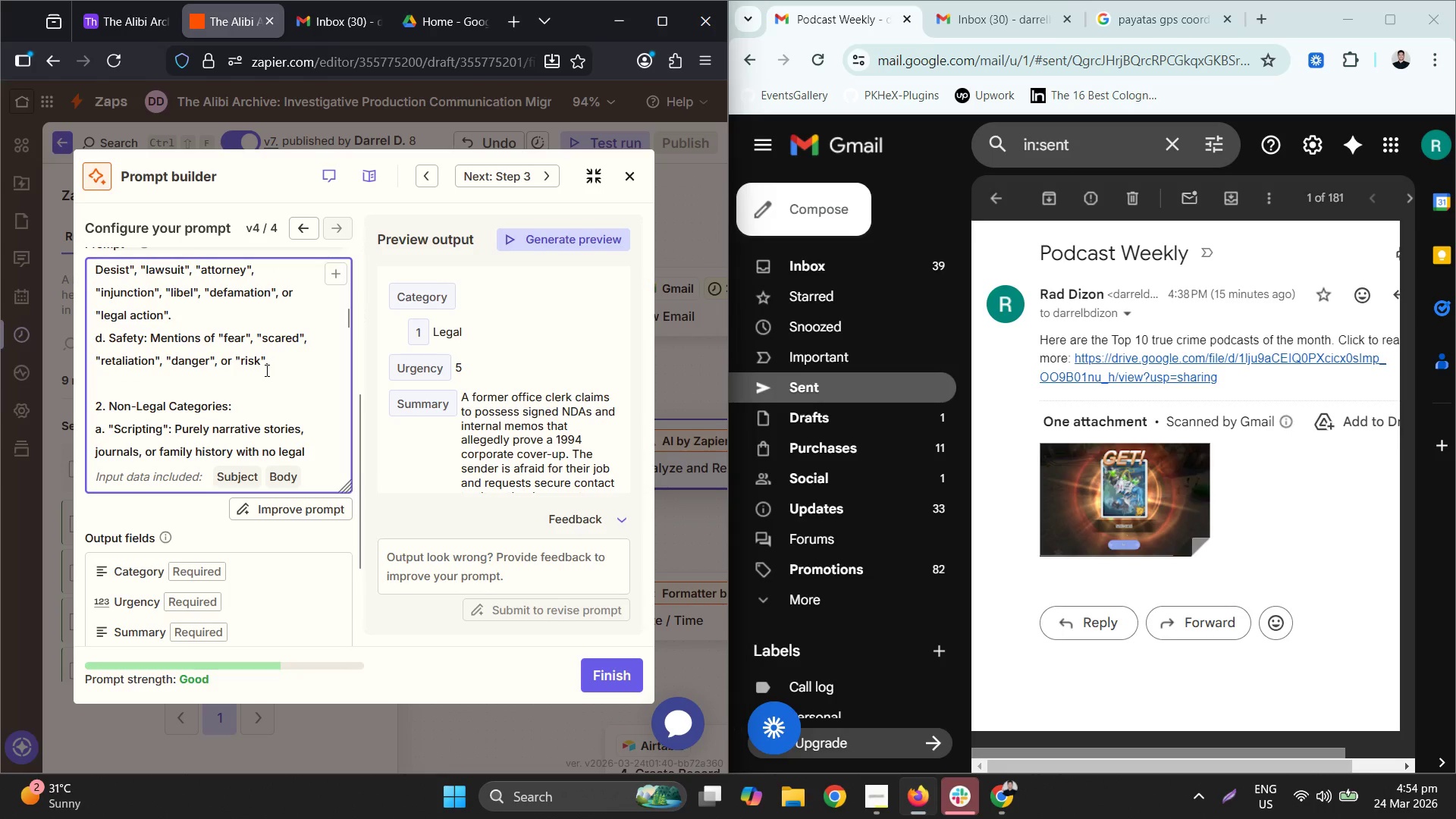 
scroll: coordinate [247, 321], scroll_direction: down, amount: 4.0
 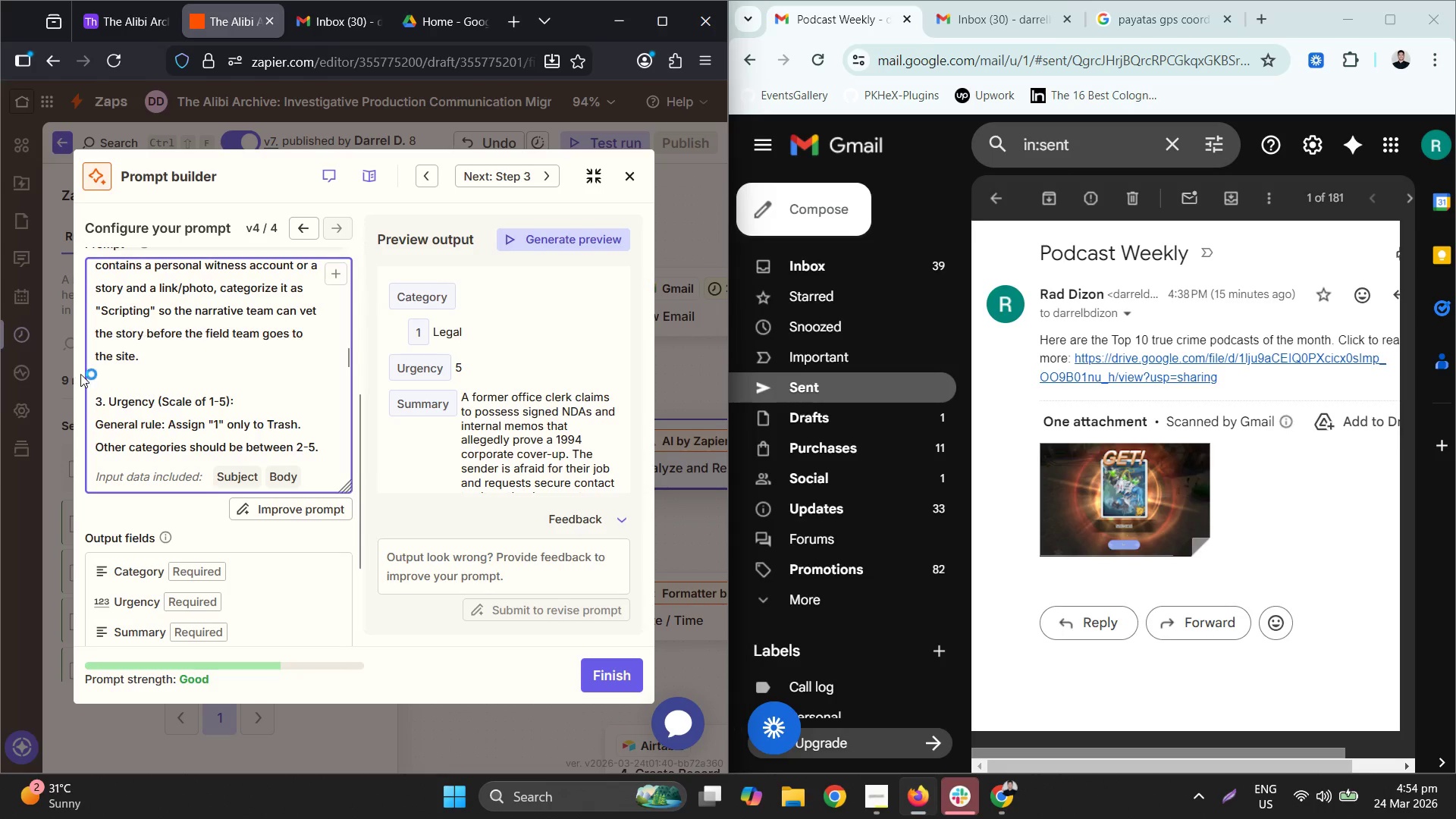 
left_click_drag(start_coordinate=[88, 378], to_coordinate=[93, 378])
 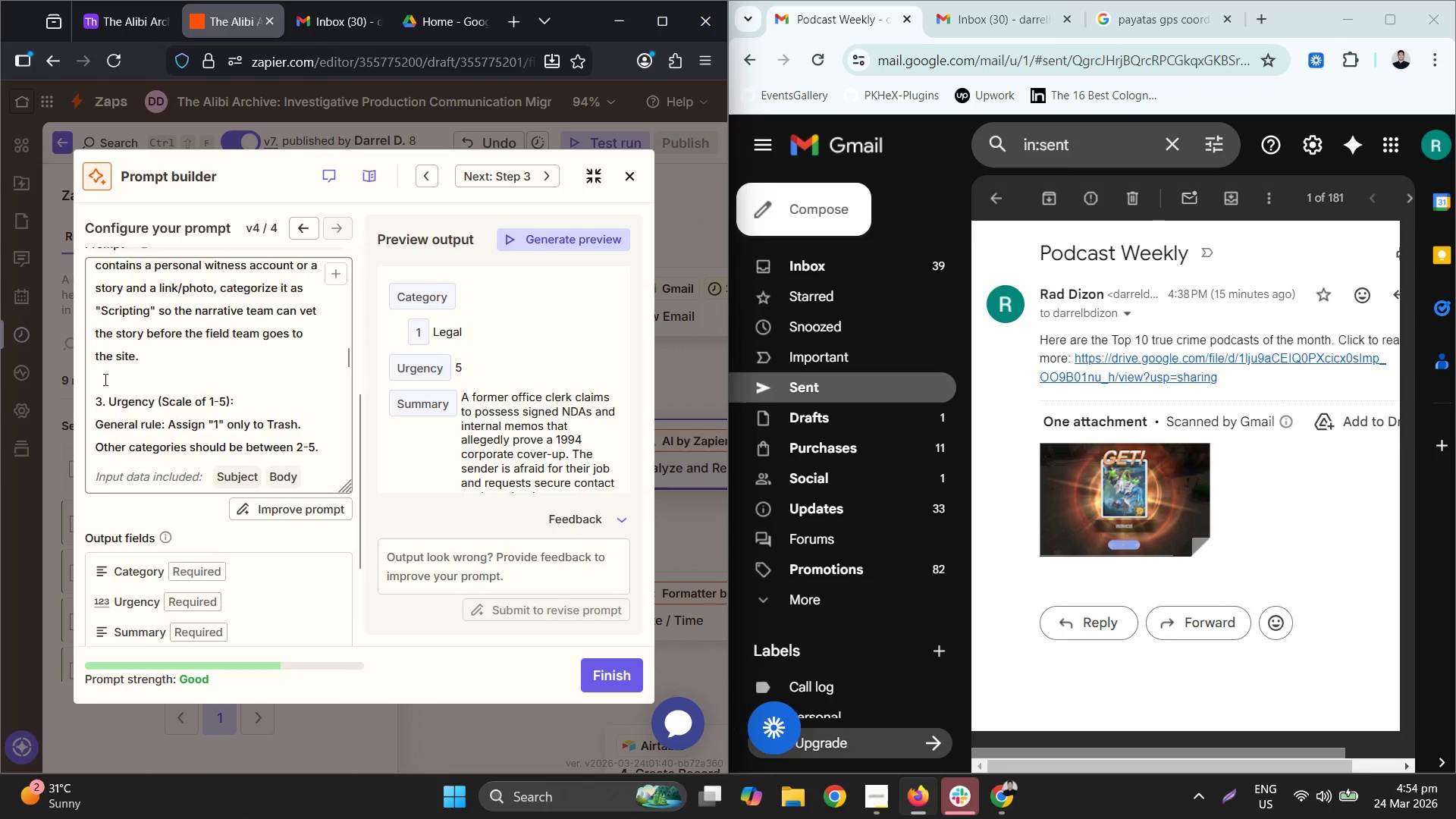 
double_click([104, 378])
 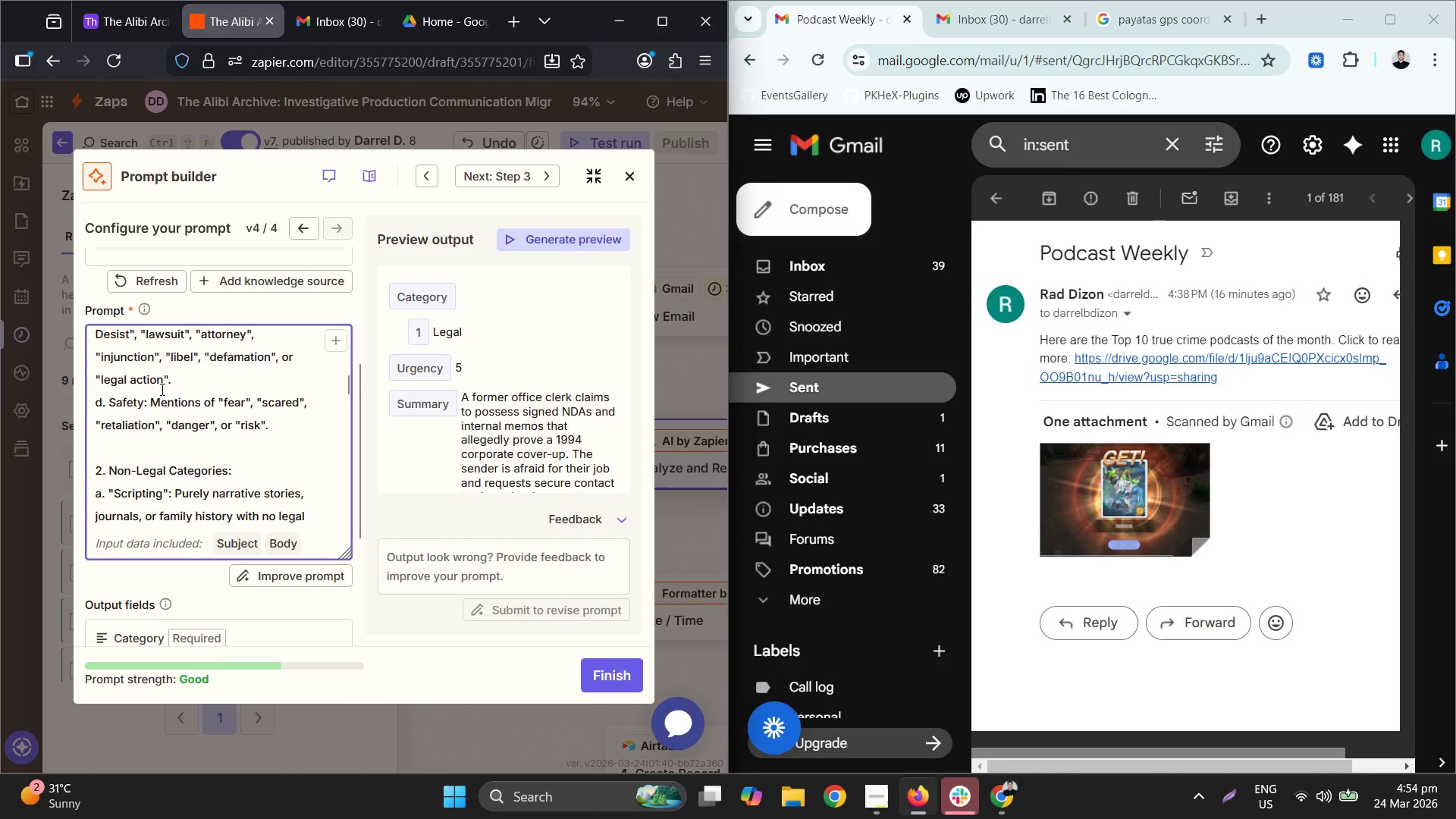 
key(Shift+Enter)
 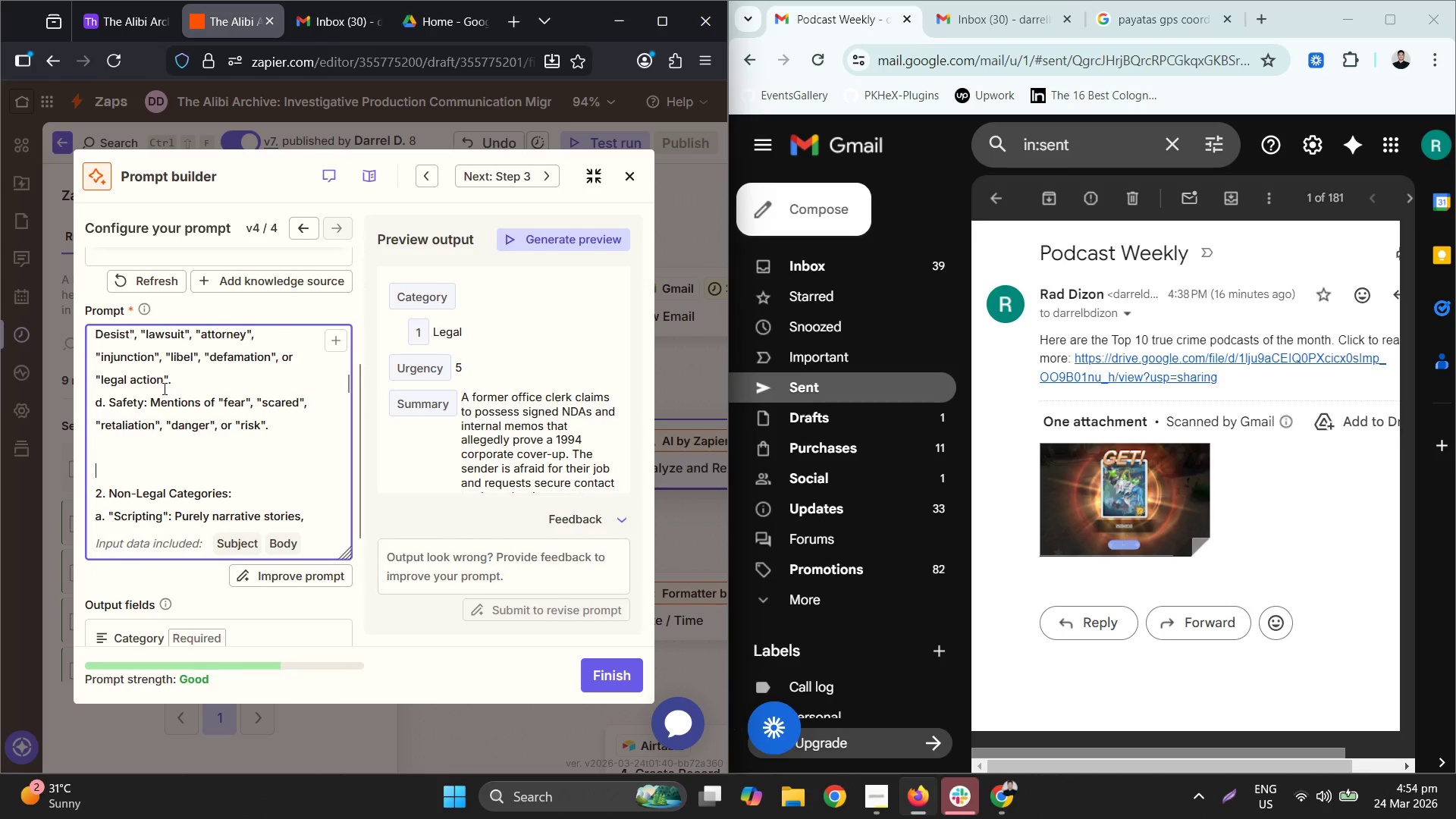 
type(VAGUE LEAD RULE: If a sender claims to "know the truth" about a crime or cover-up but t)
key(Backspace)
type(doens)
key(Backspace)
key(Backspace)
type(sn')
key(Backspace)
type('t provide a document, categorize it as legal)
key(Backspace)
key(Backspace)
key(Backspace)
key(Backspace)
key(Backspace)
type("Legal". We tra)
key(Backspace)
type(eat a )
key(Backspace)
type(lll)
key(Backspace)
type( primary wite)
key(Backspace)
type(nesses as ")
key(Backspace)
type(a legal liability ut)
key(Backspace)
type(ntil vetted.)
 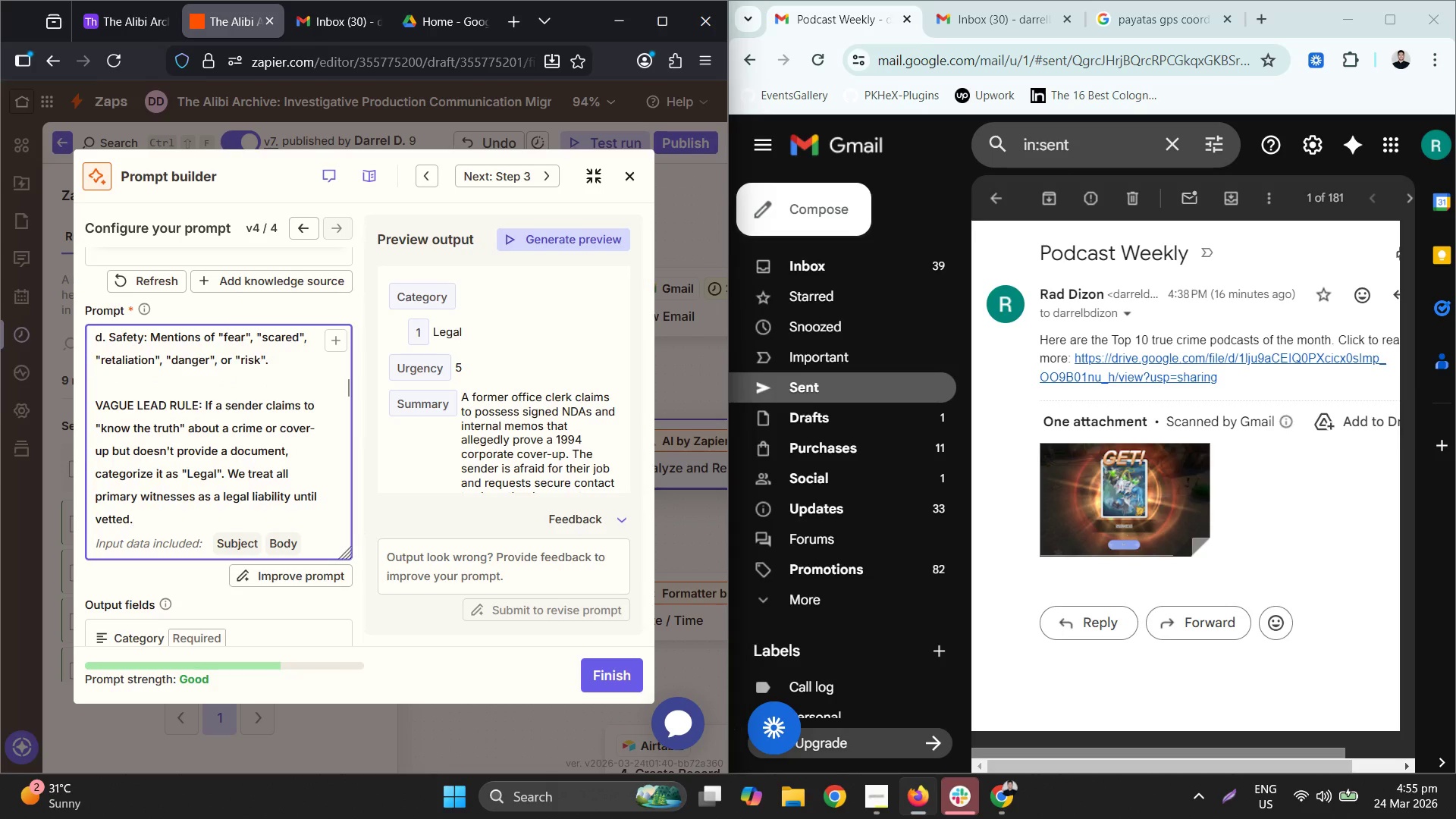 
key(ArrowDown)
 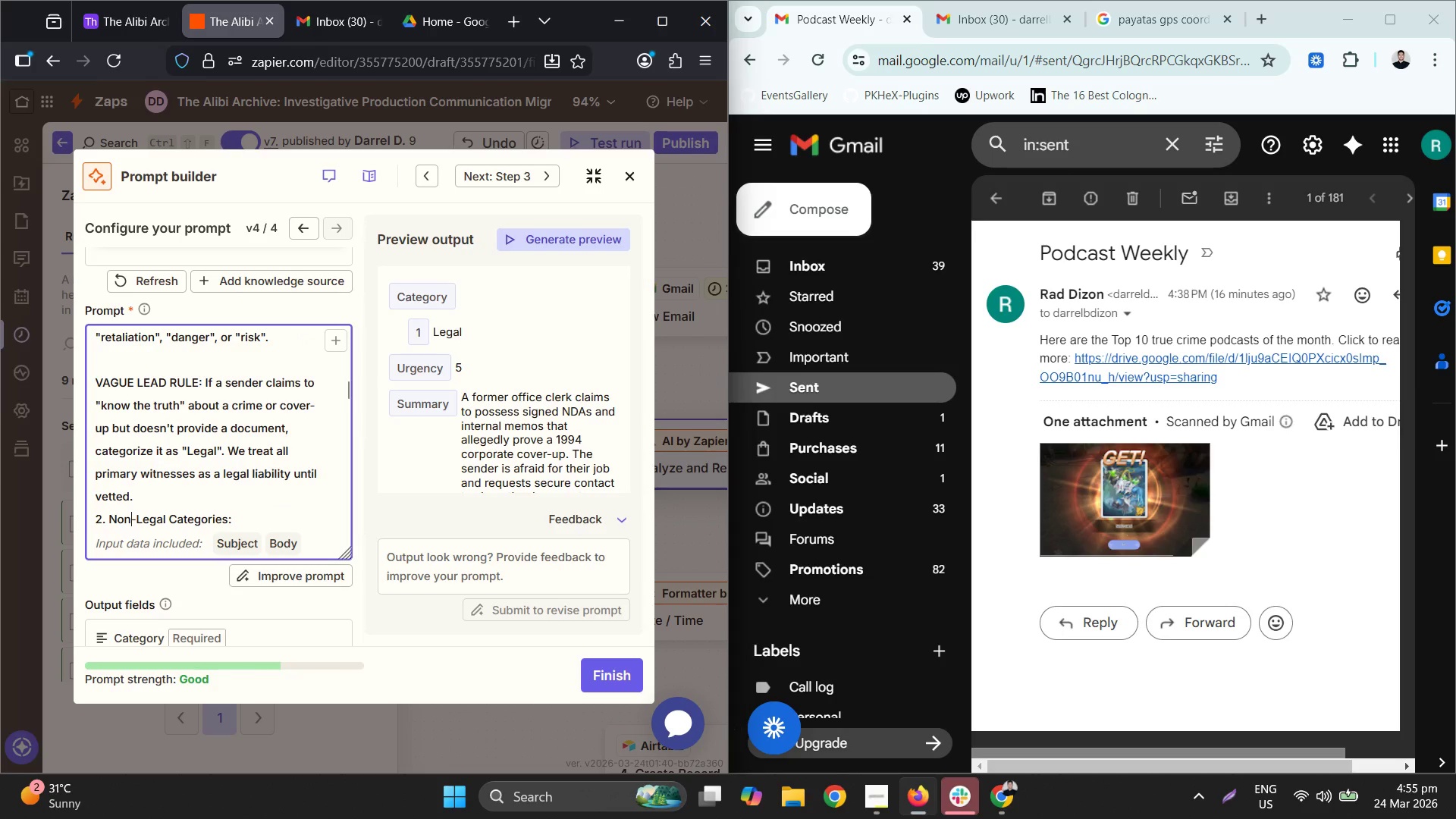 
key(ArrowUp)
 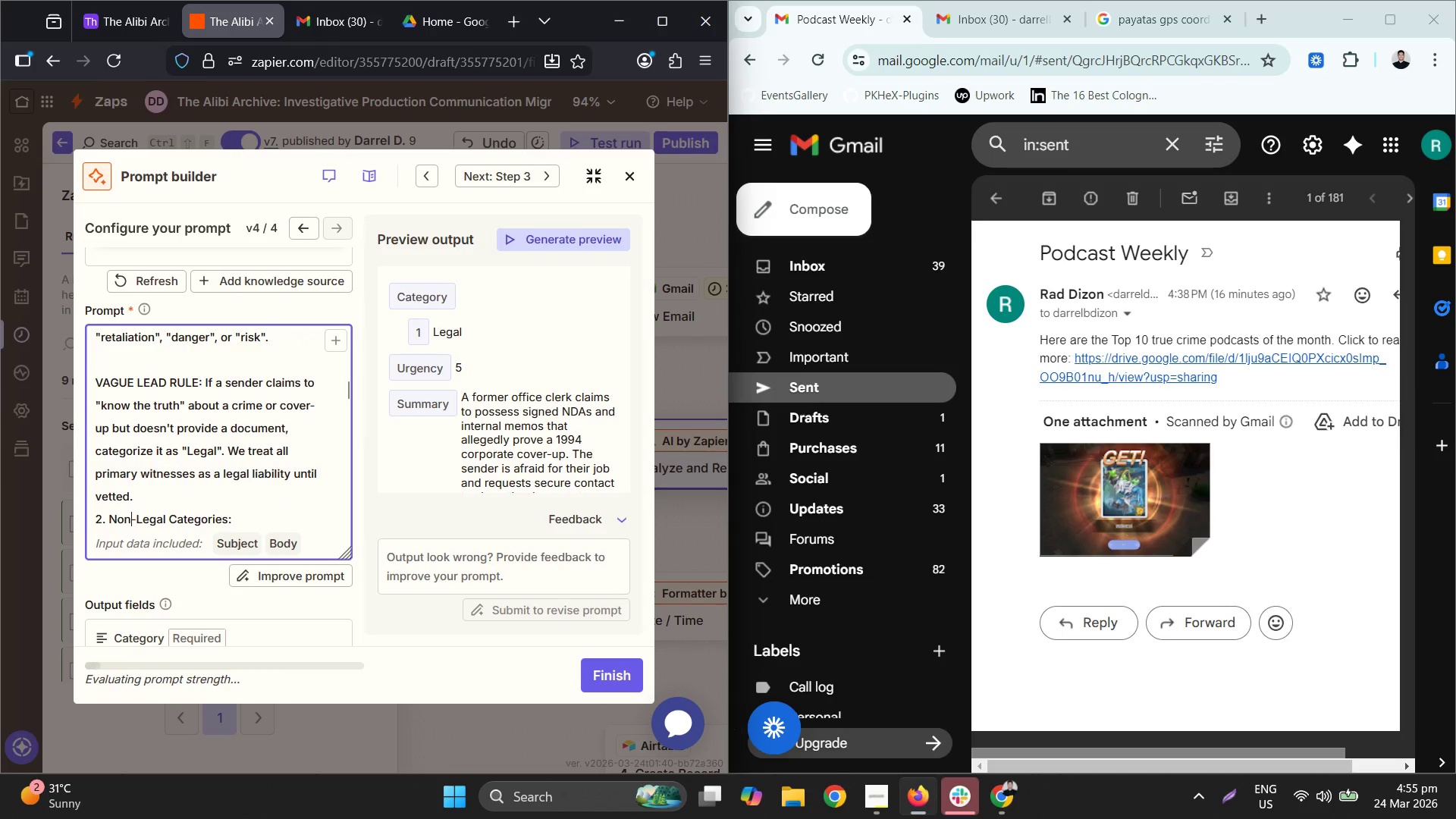 
key(Enter)
 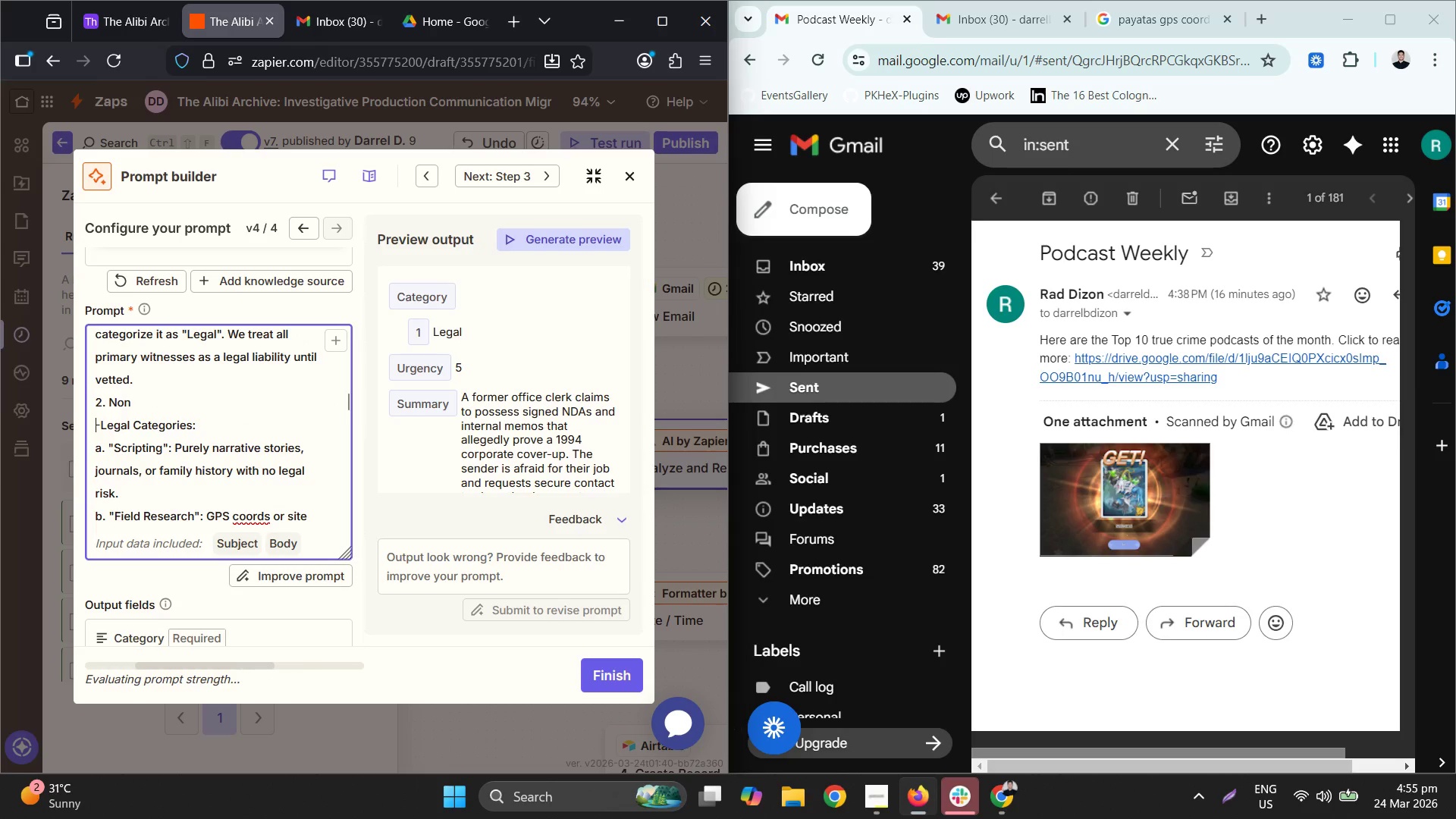 
key(Control+ControlLeft)
 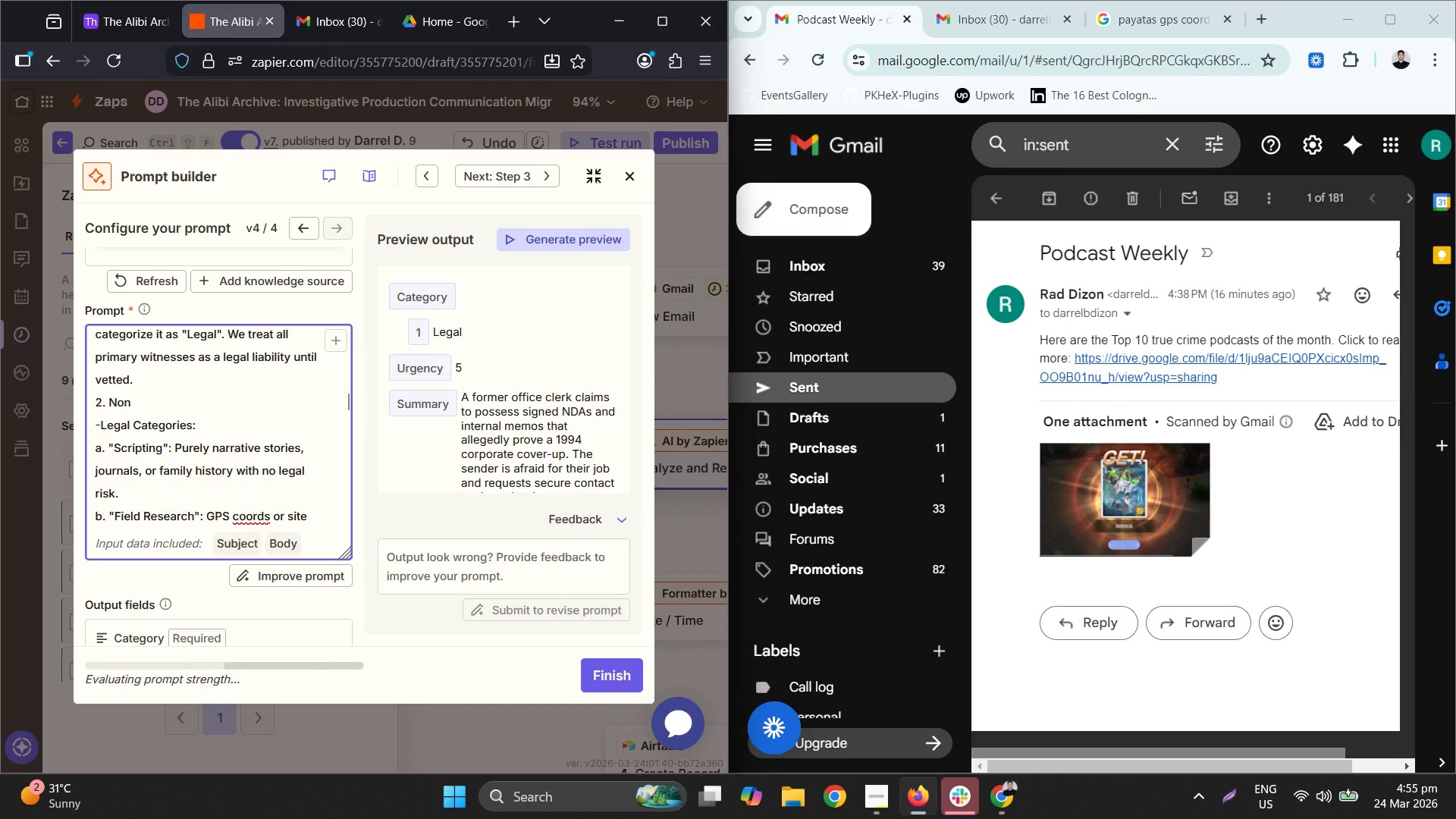 
key(Control+Z)
 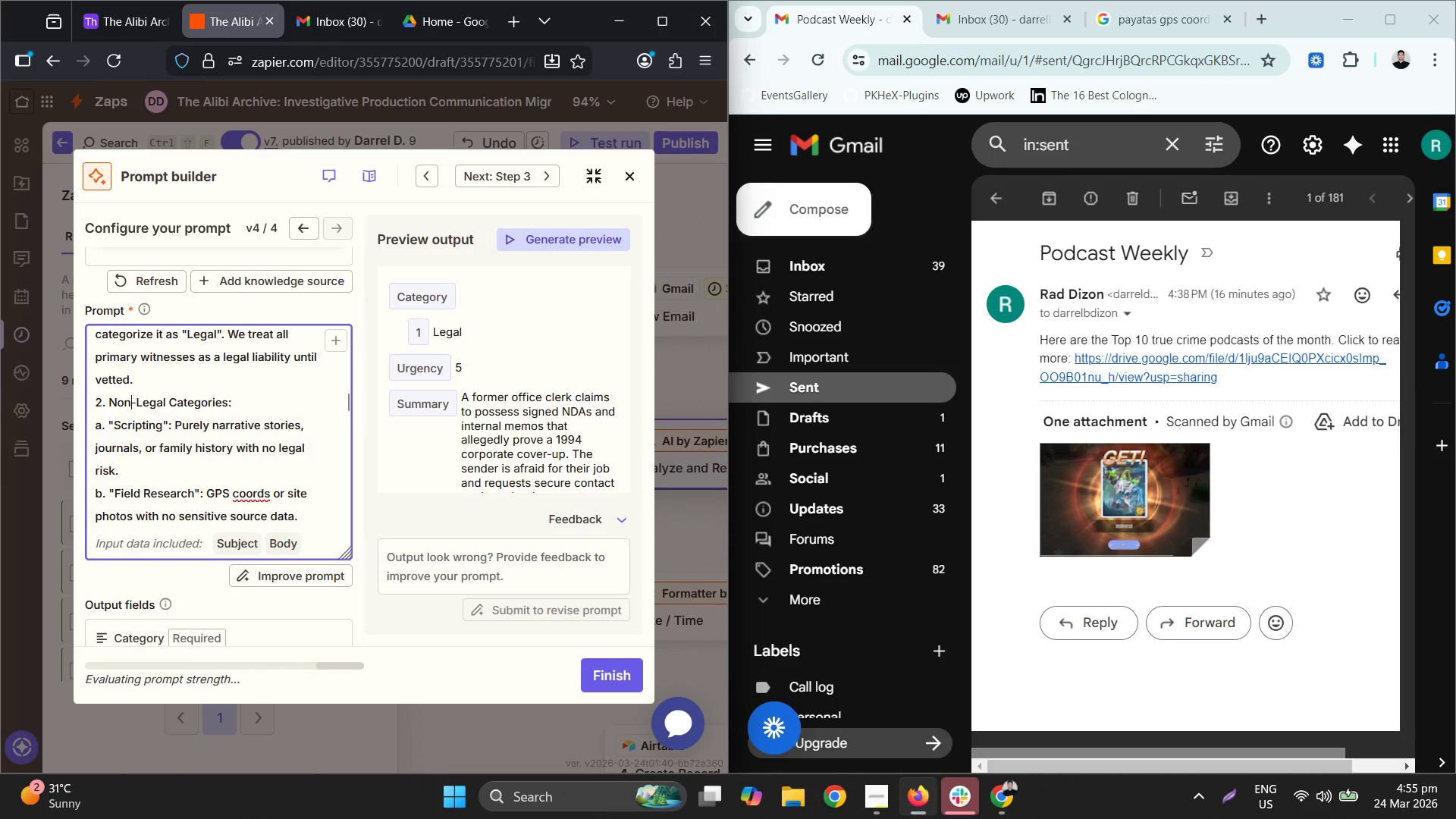 
key(ArrowUp)
 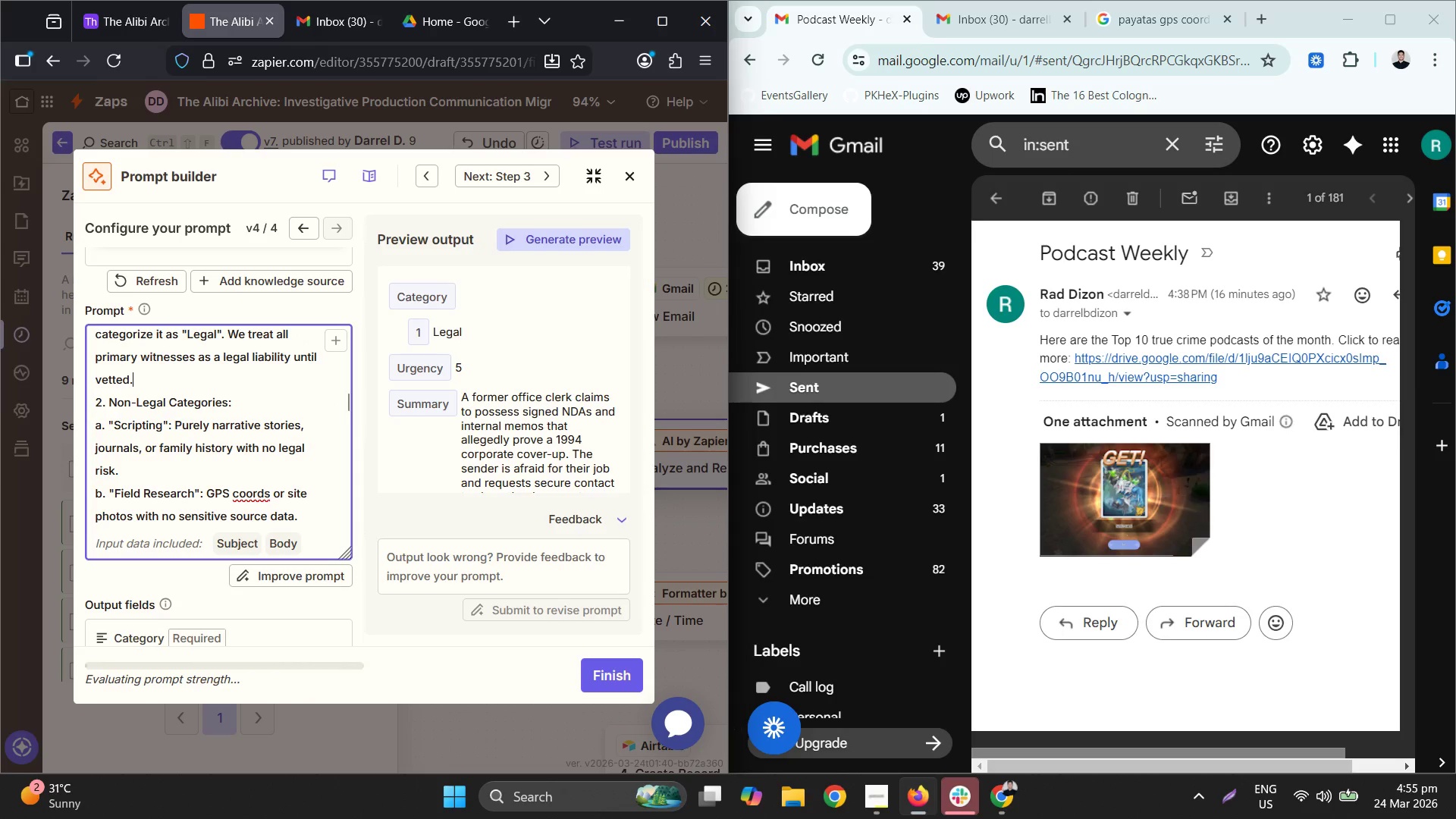 
key(Enter)
 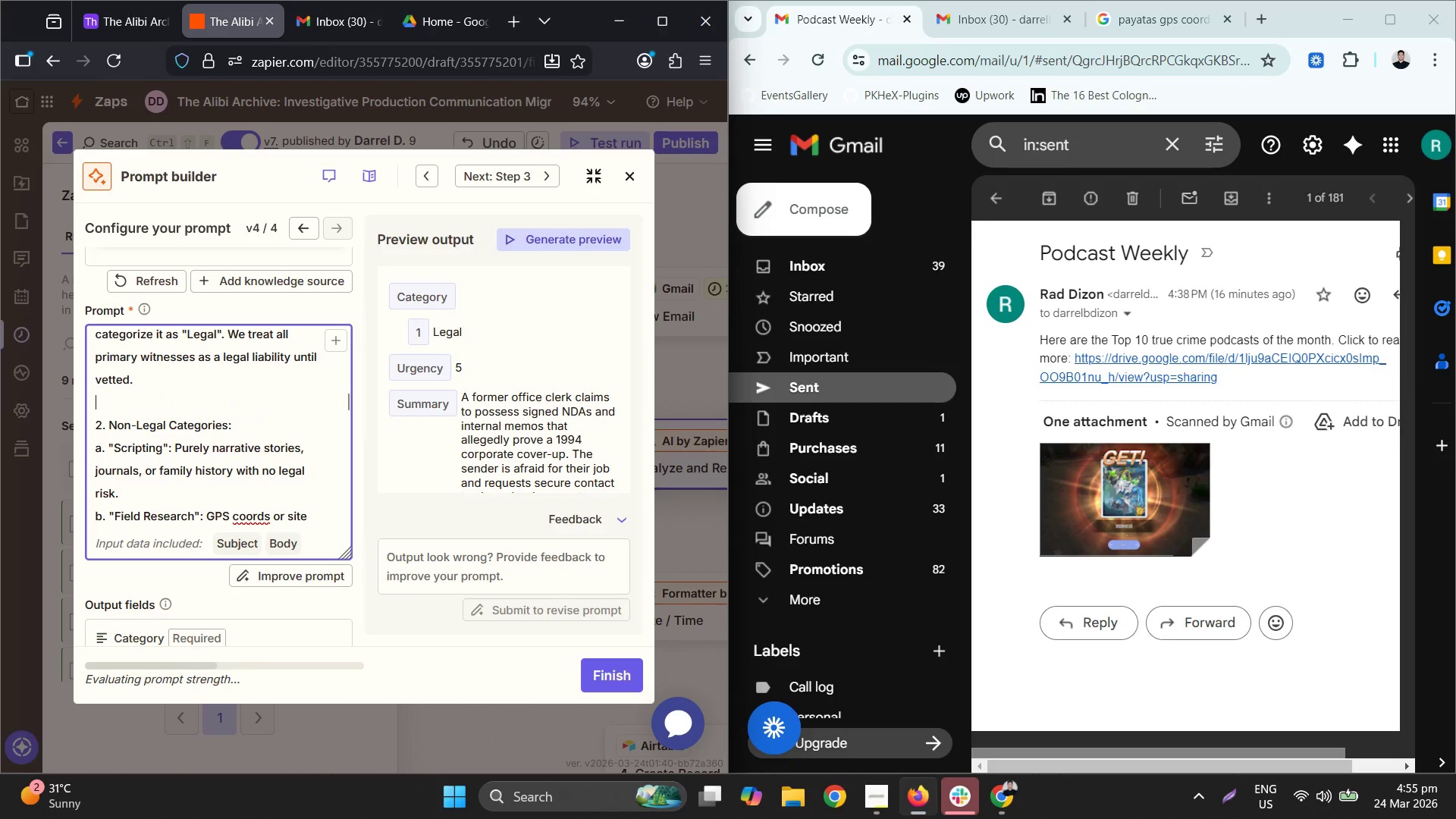 
hold_key(key=ArrowDown, duration=0.88)
 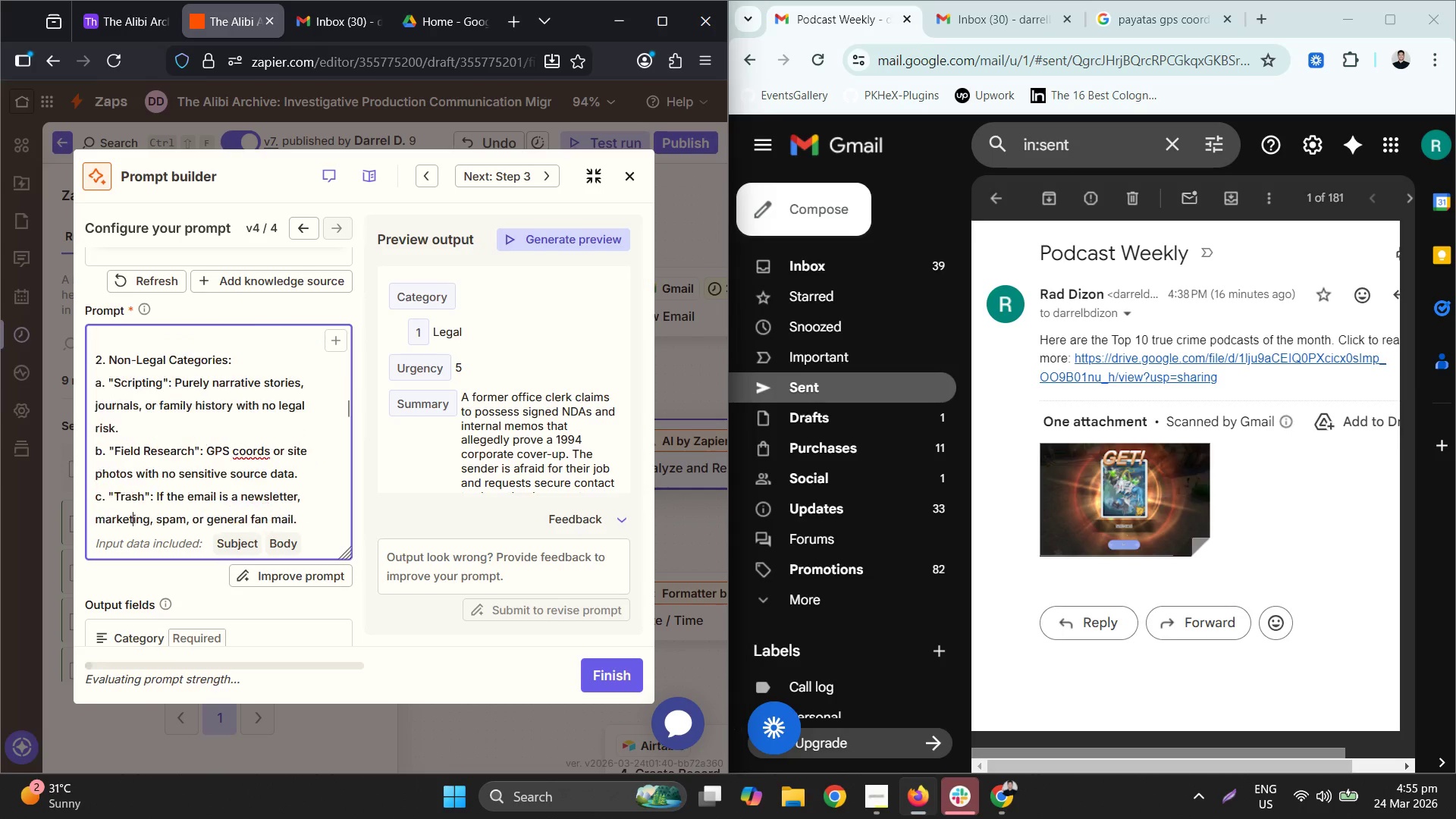 
key(ArrowDown)
 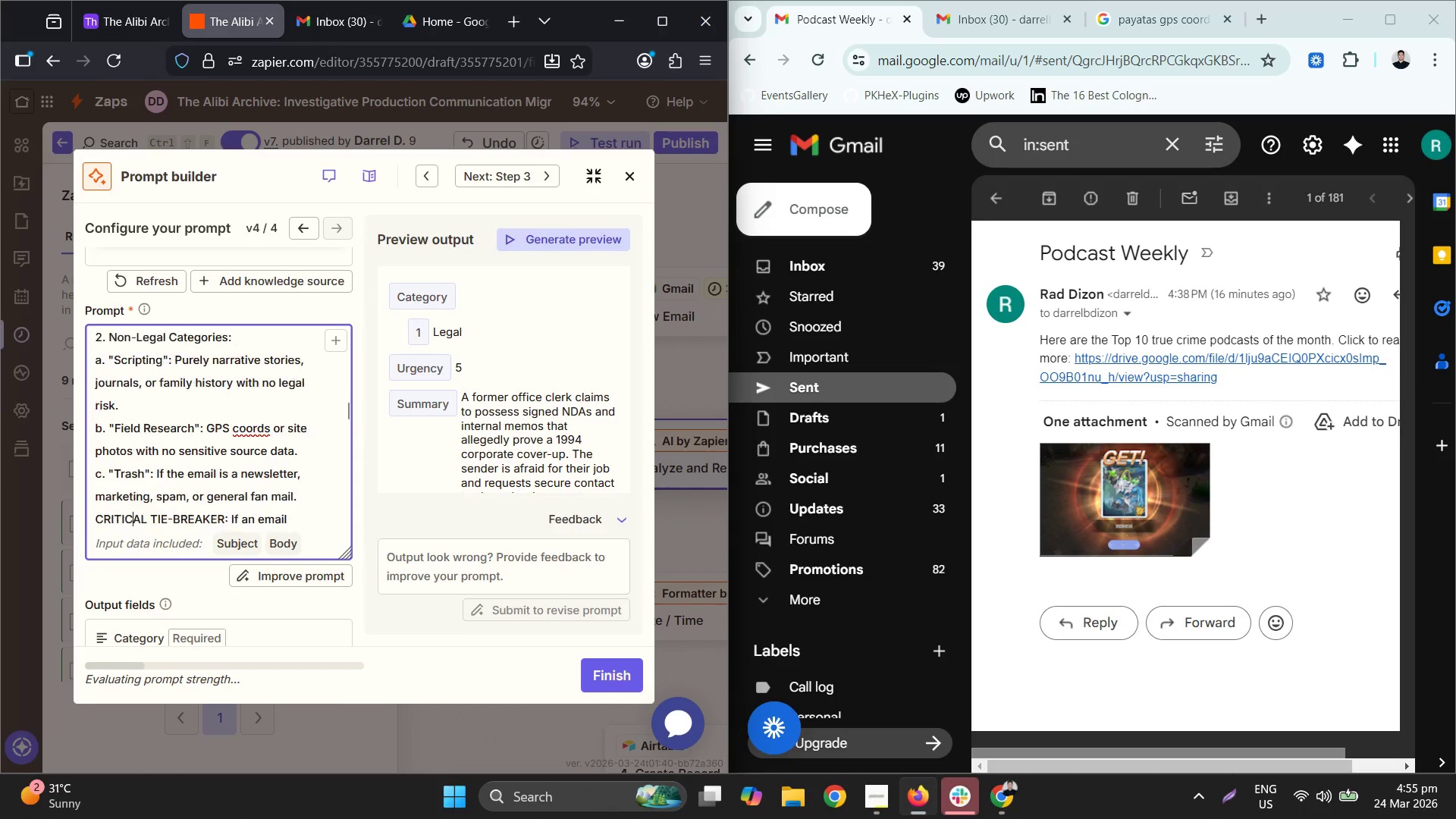 
key(ArrowDown)
 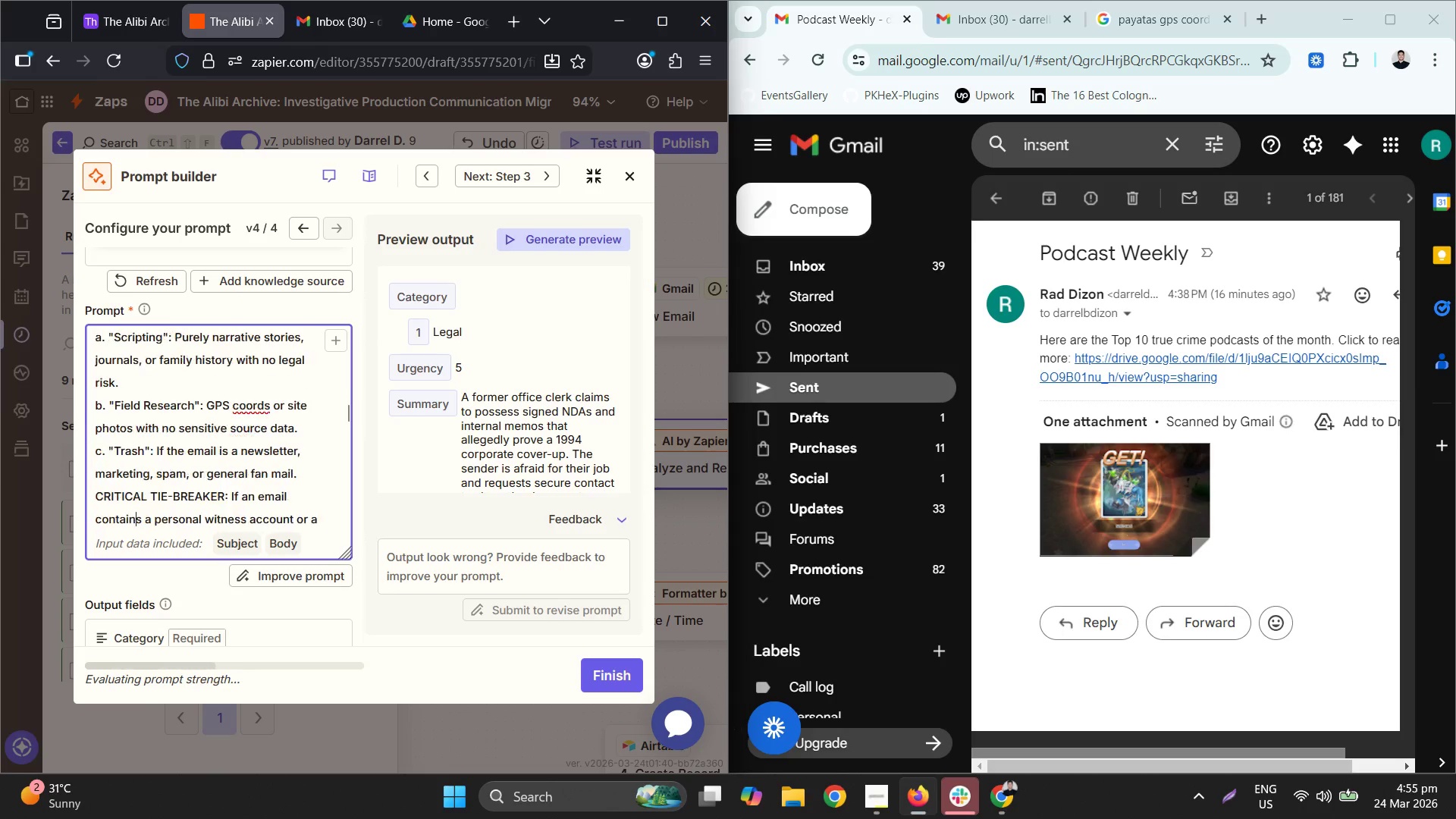 
hold_key(key=ArrowDown, duration=0.8)
 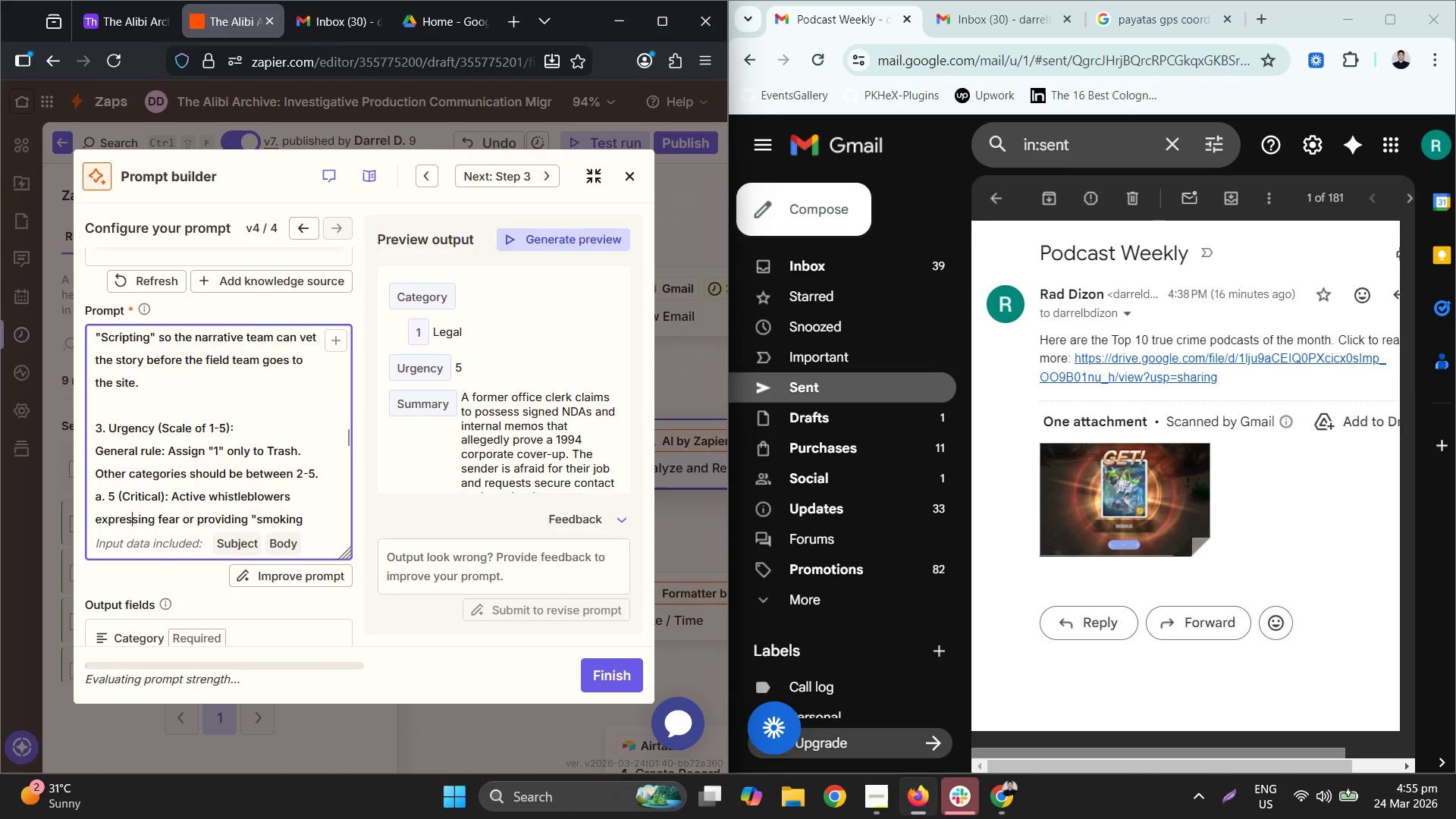 
hold_key(key=ArrowDown, duration=0.64)
 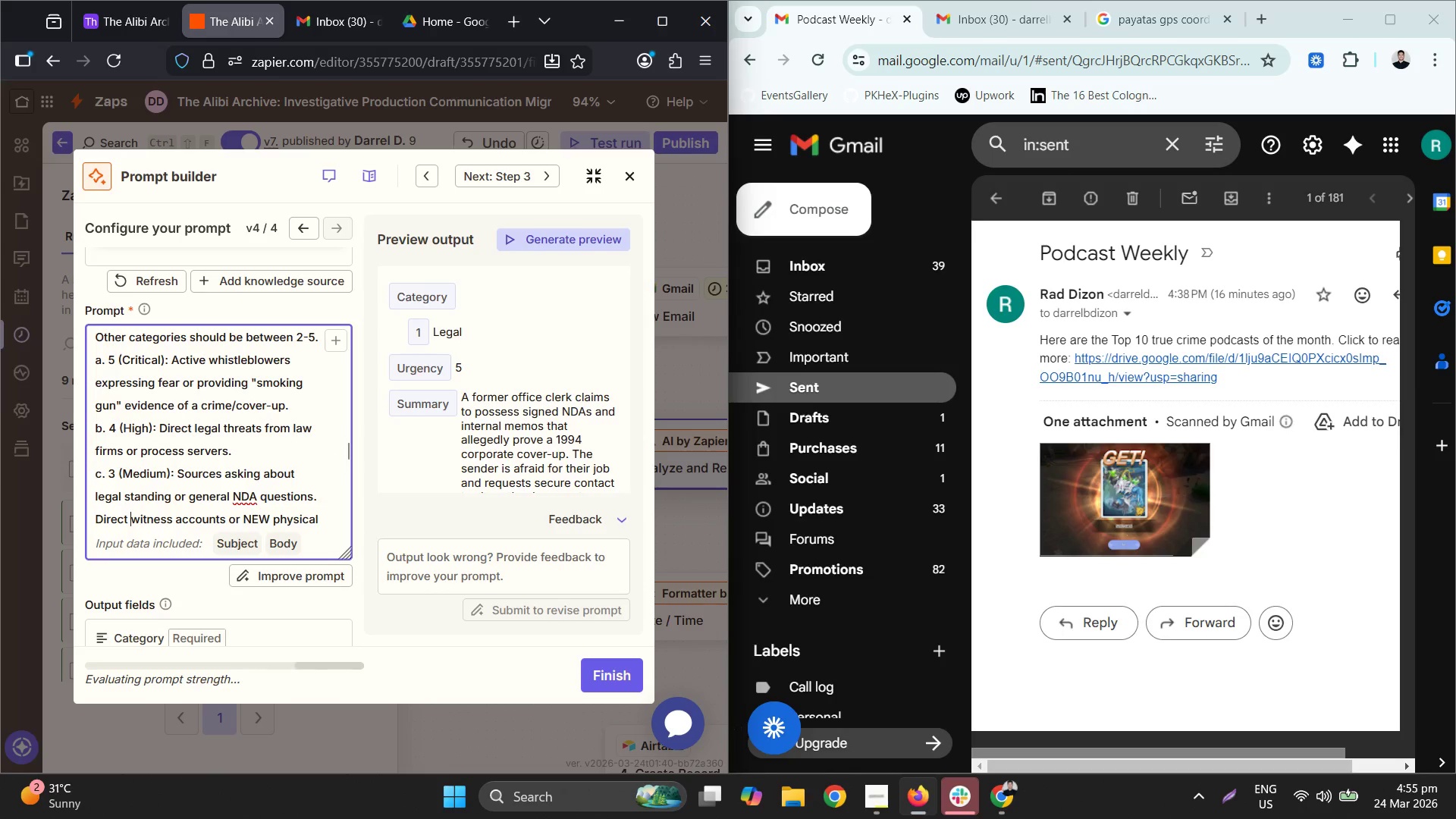 
key(ArrowDown)
 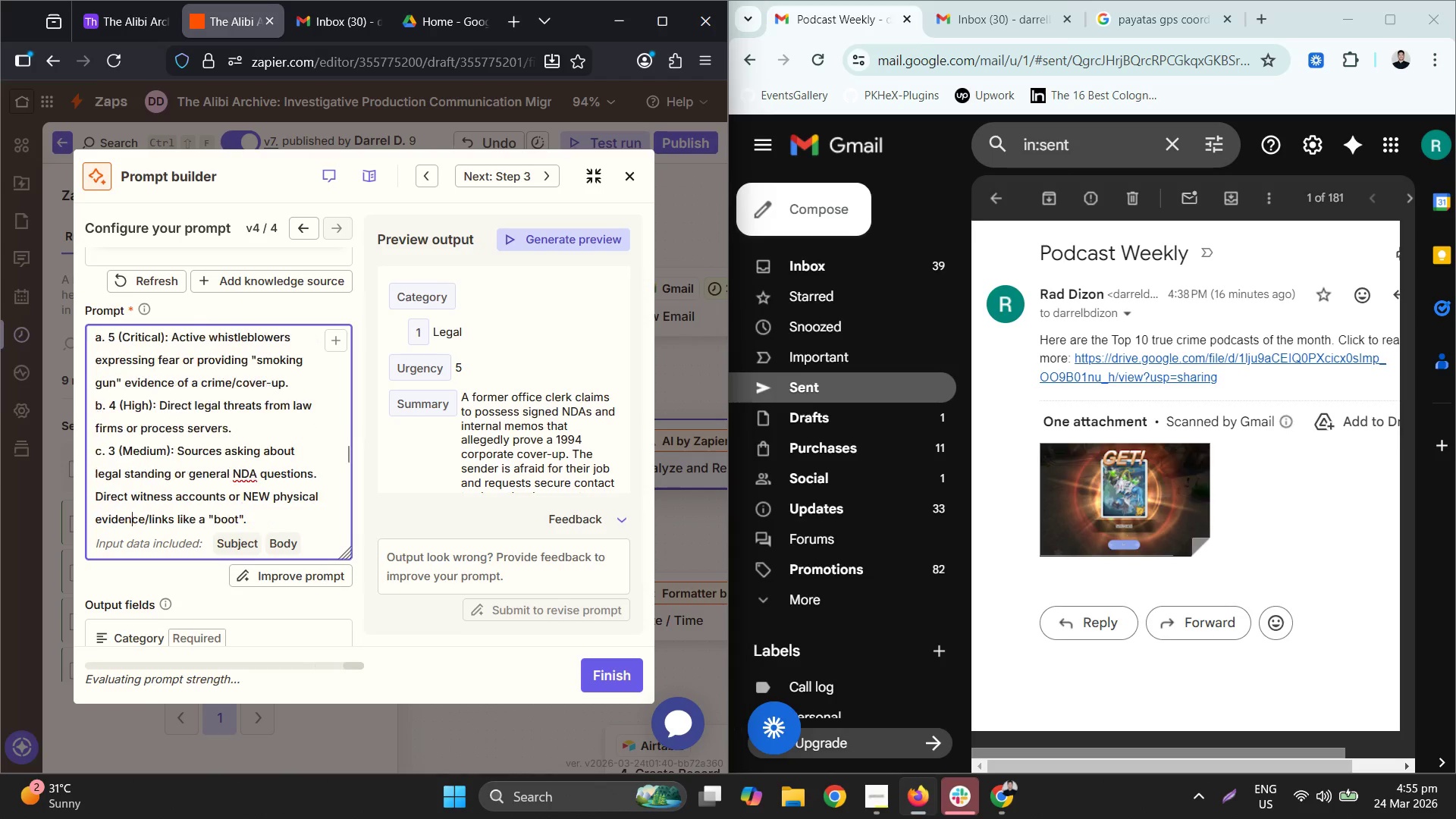 
key(ArrowDown)
 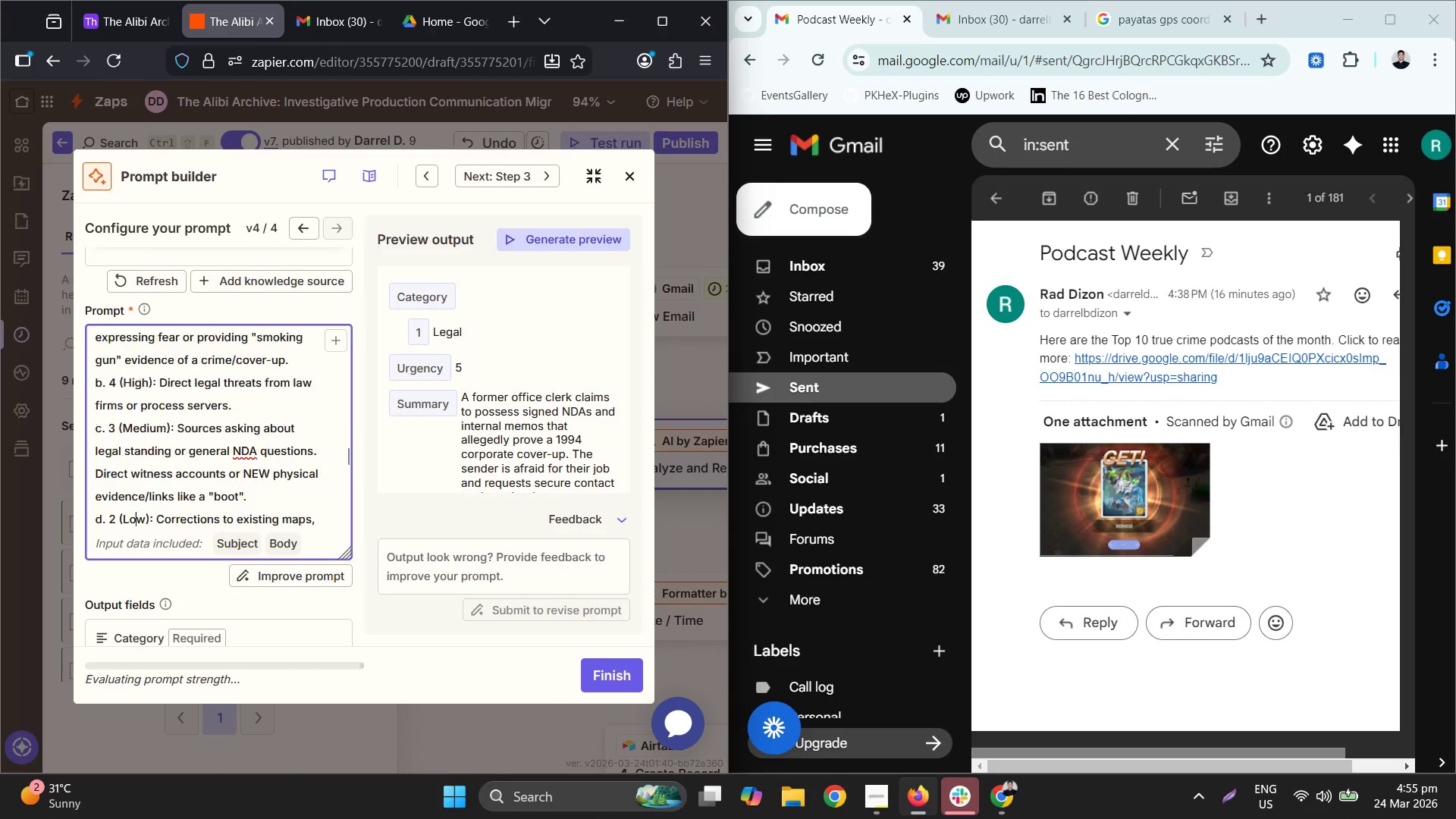 
key(ArrowDown)
 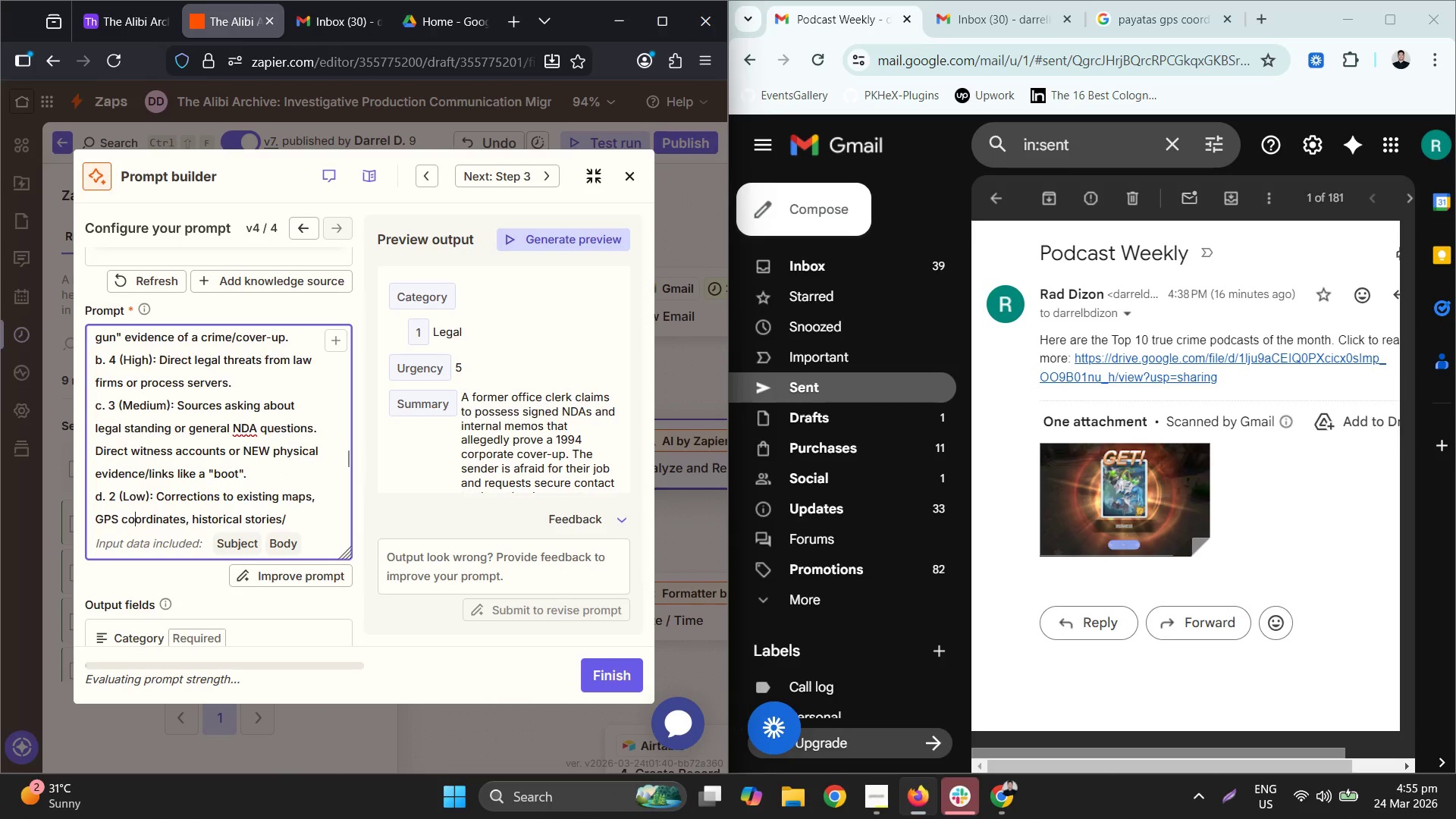 
key(ArrowDown)
 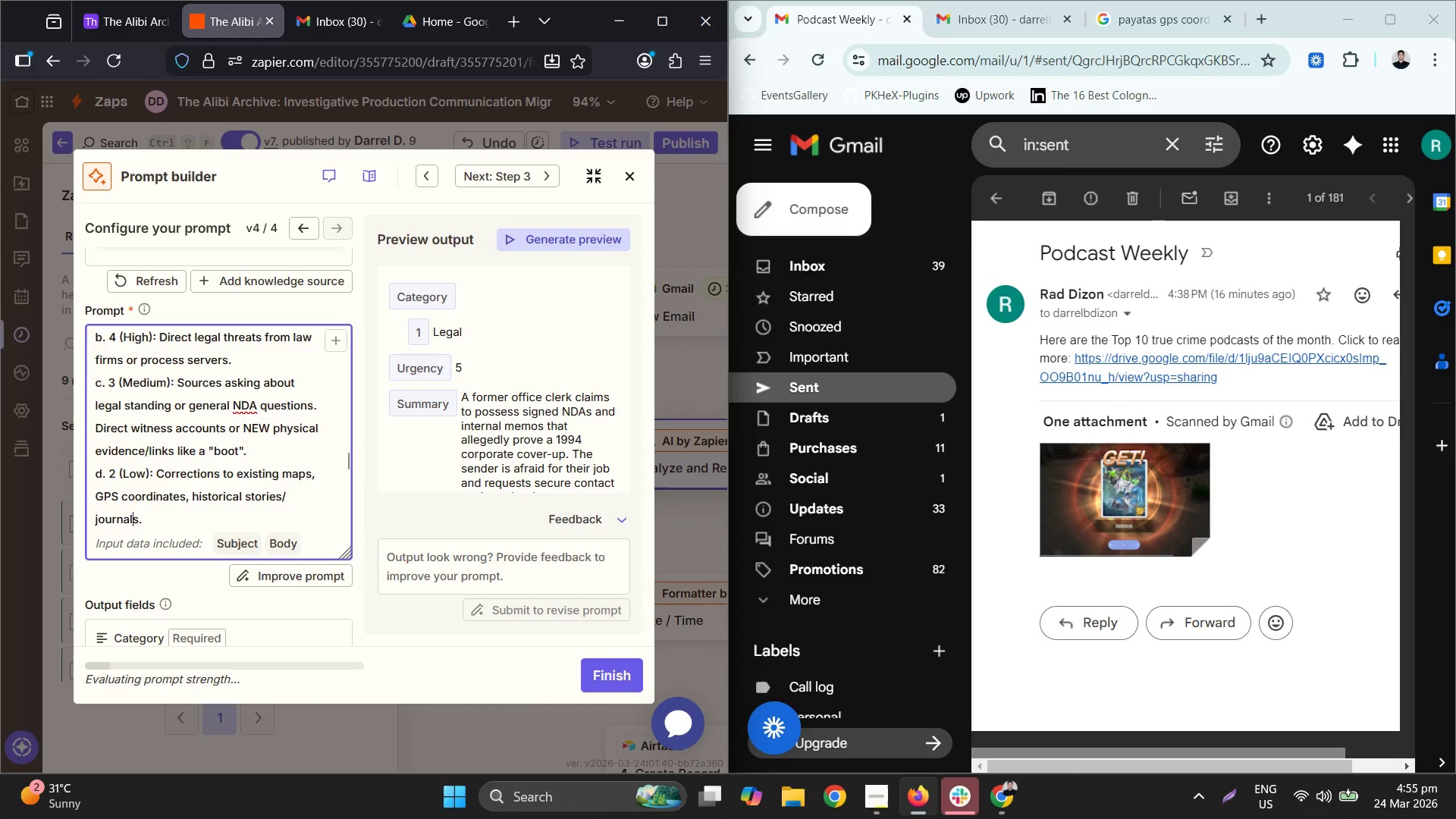 
key(ArrowDown)
 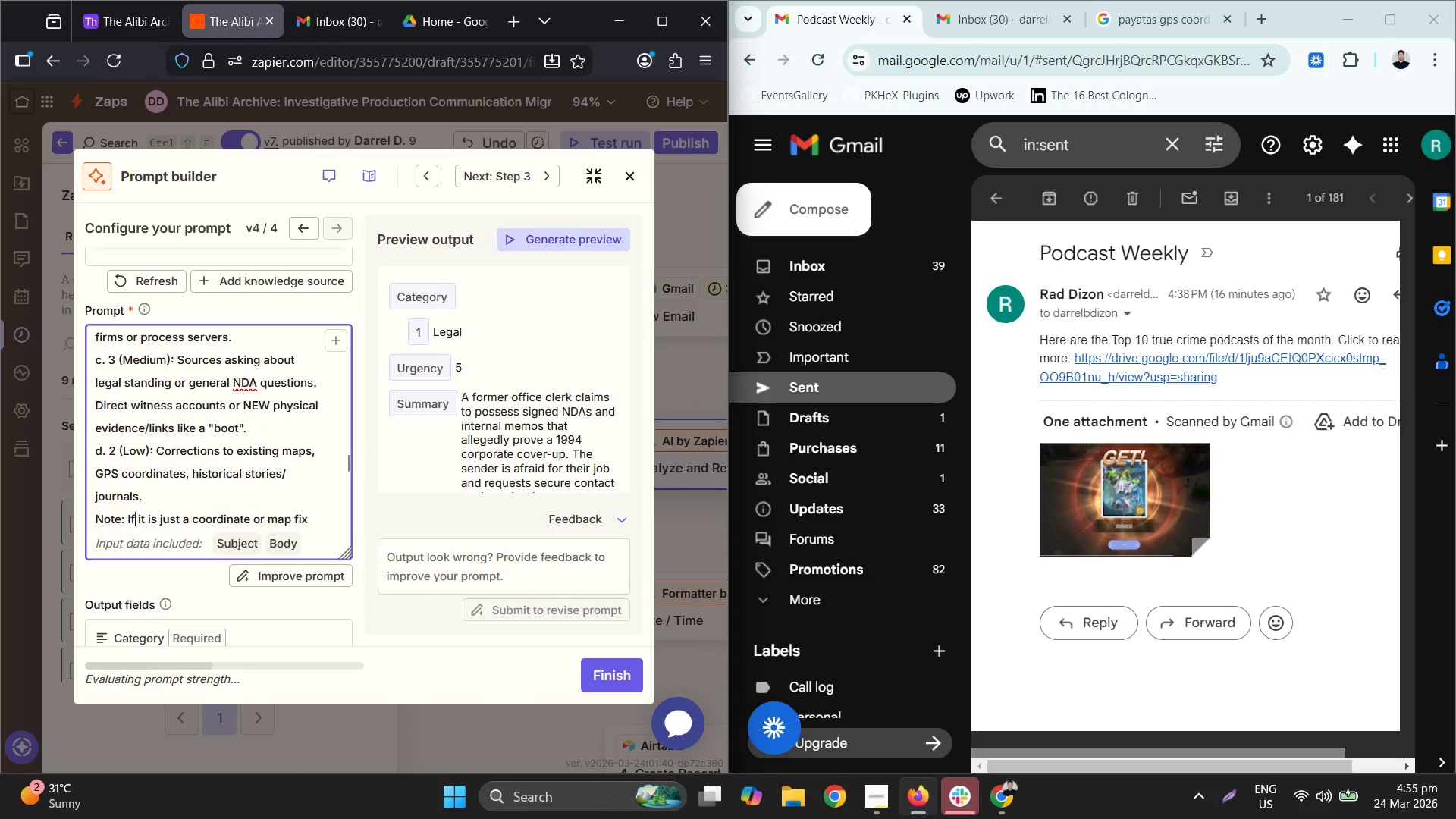 
key(ArrowDown)
 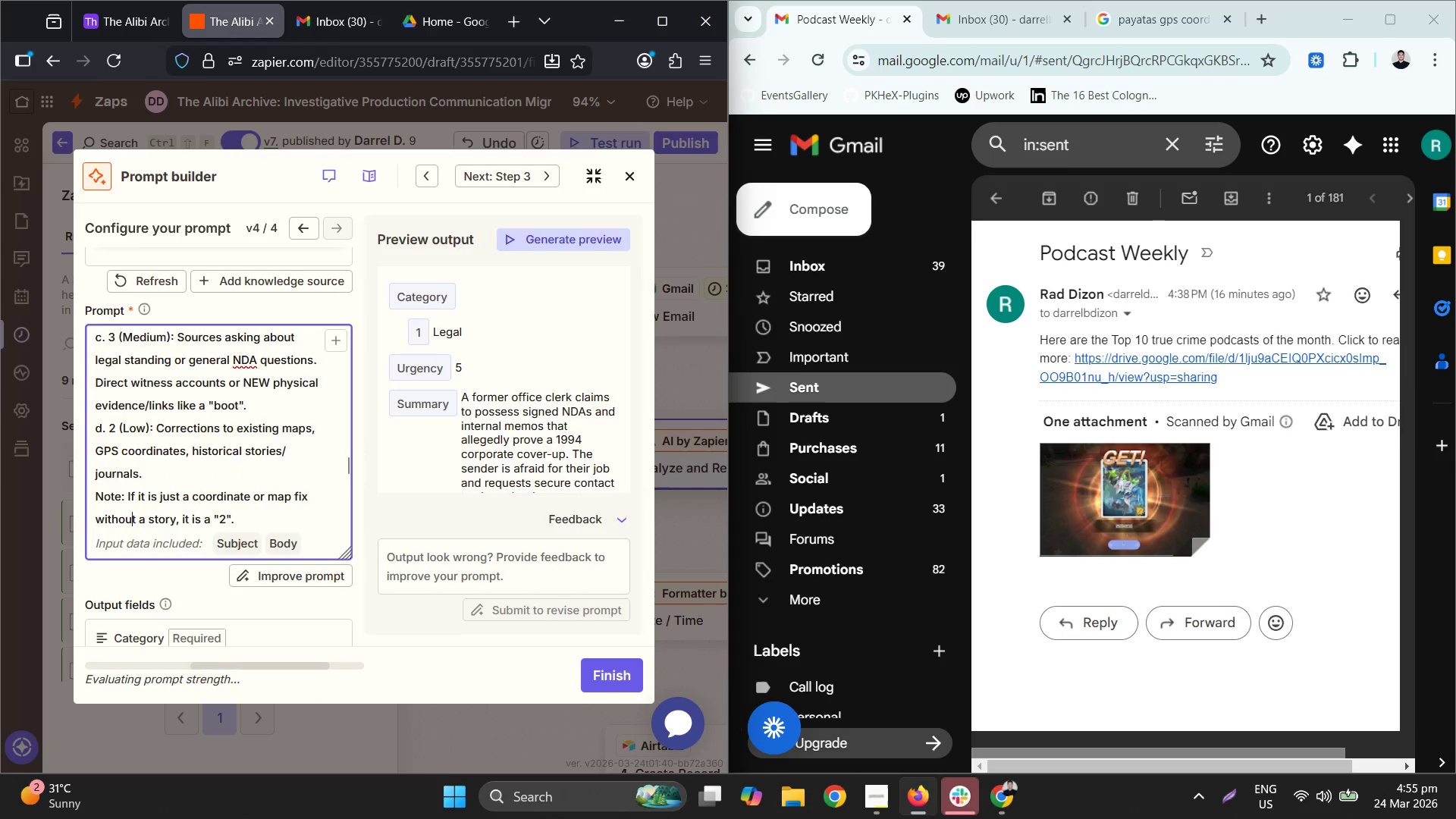 
key(ArrowDown)
 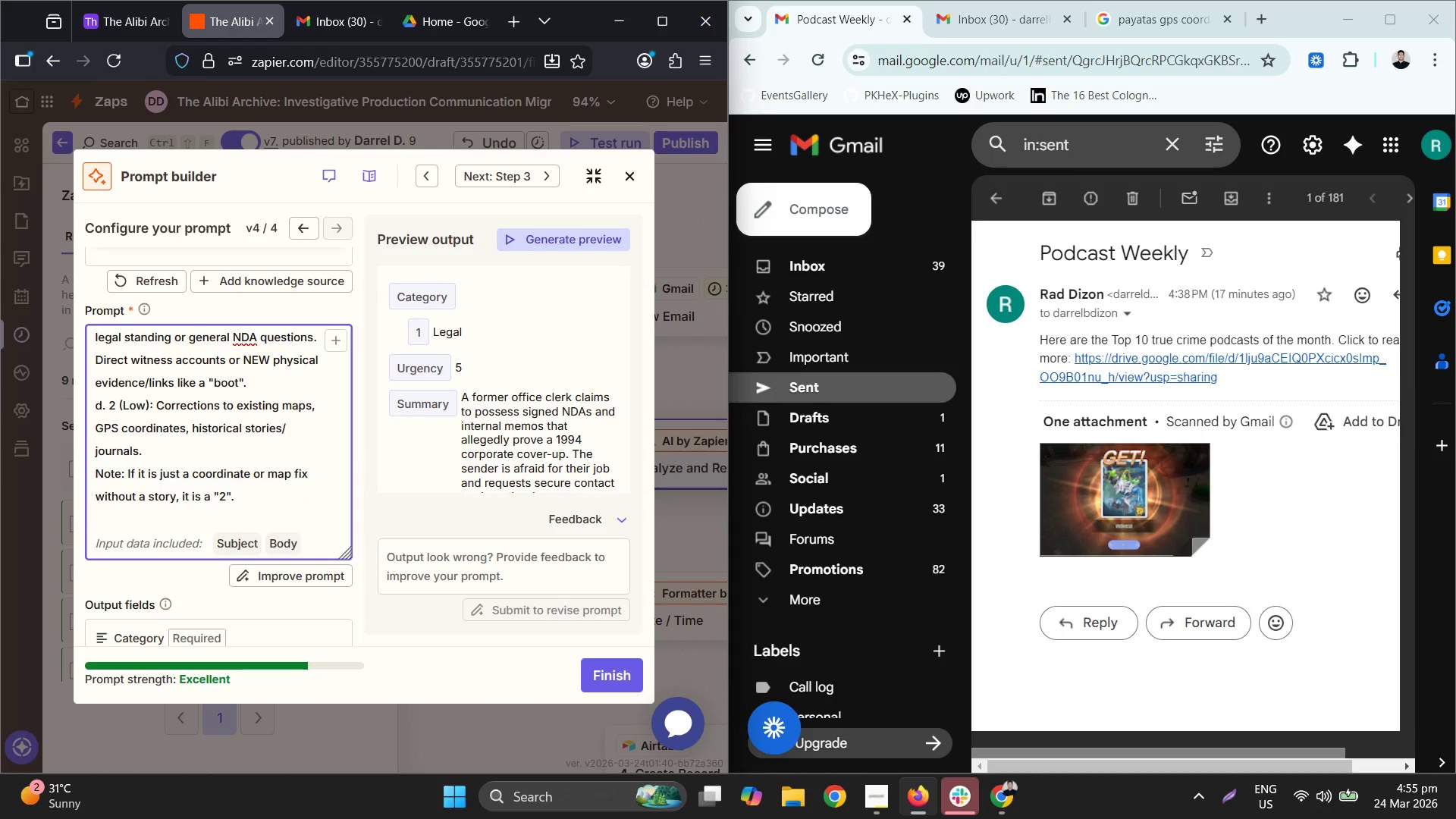 
wait(5.59)
 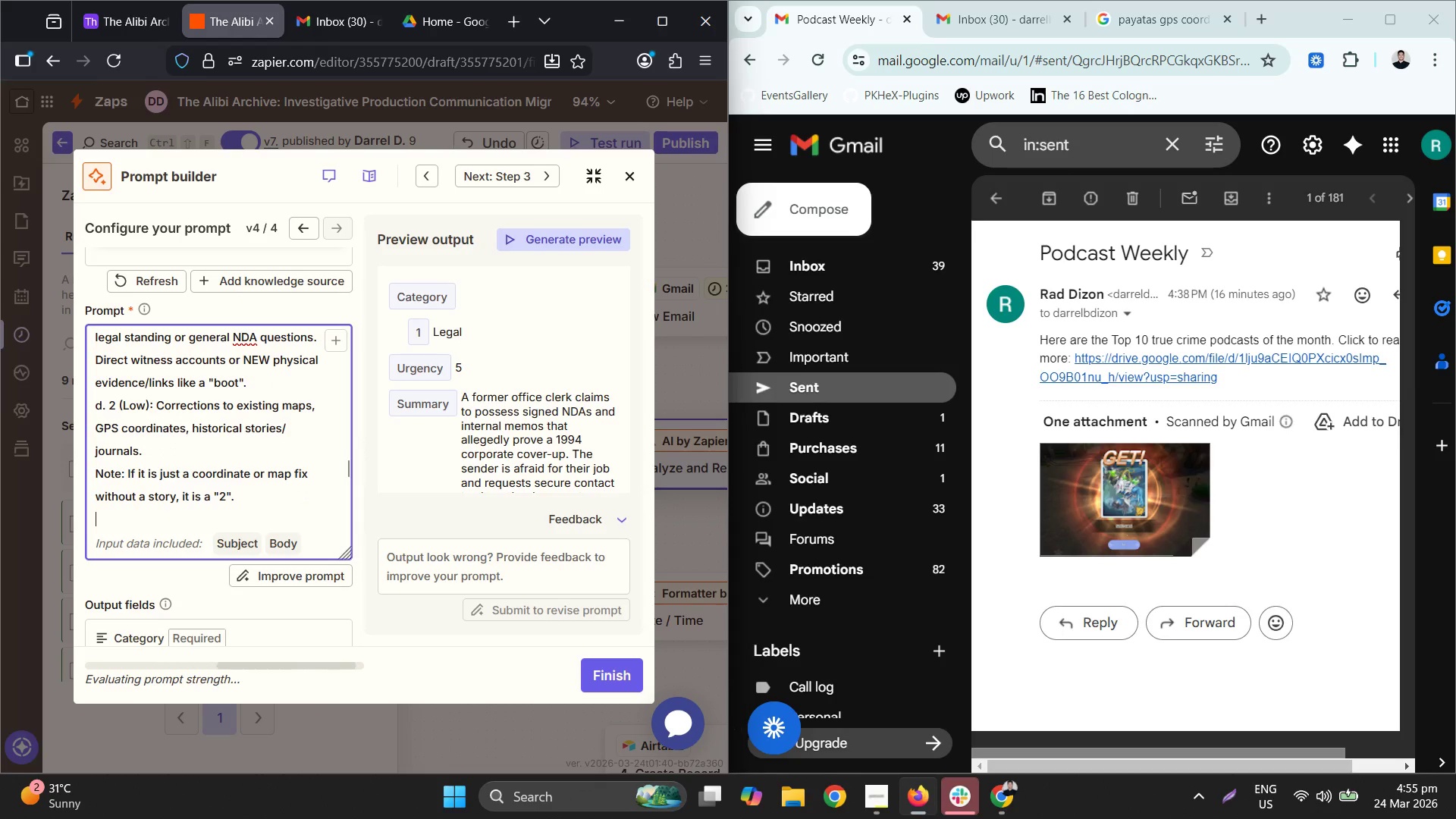 
type(Assi)
 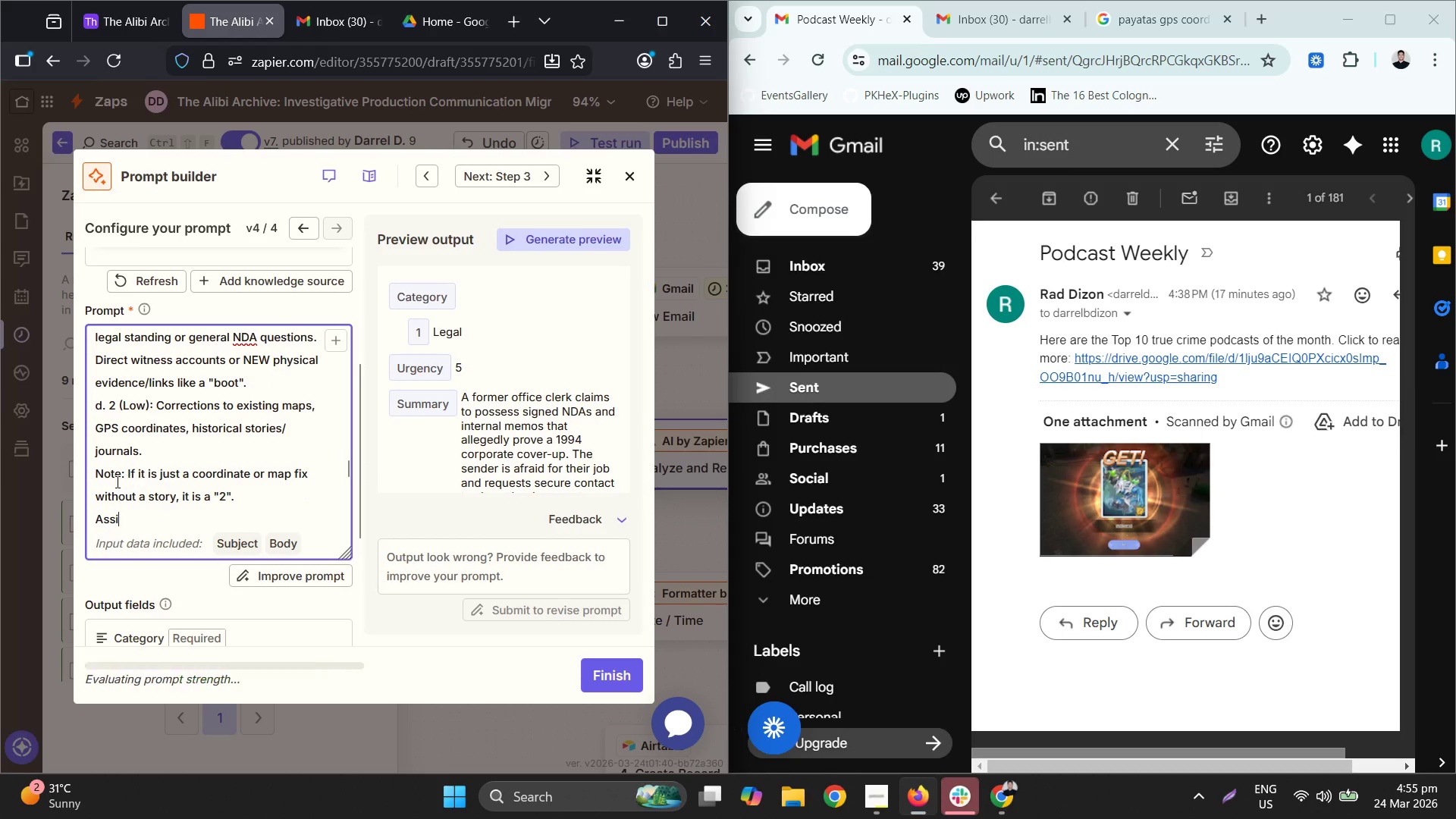 
left_click_drag(start_coordinate=[123, 471], to_coordinate=[115, 472])
 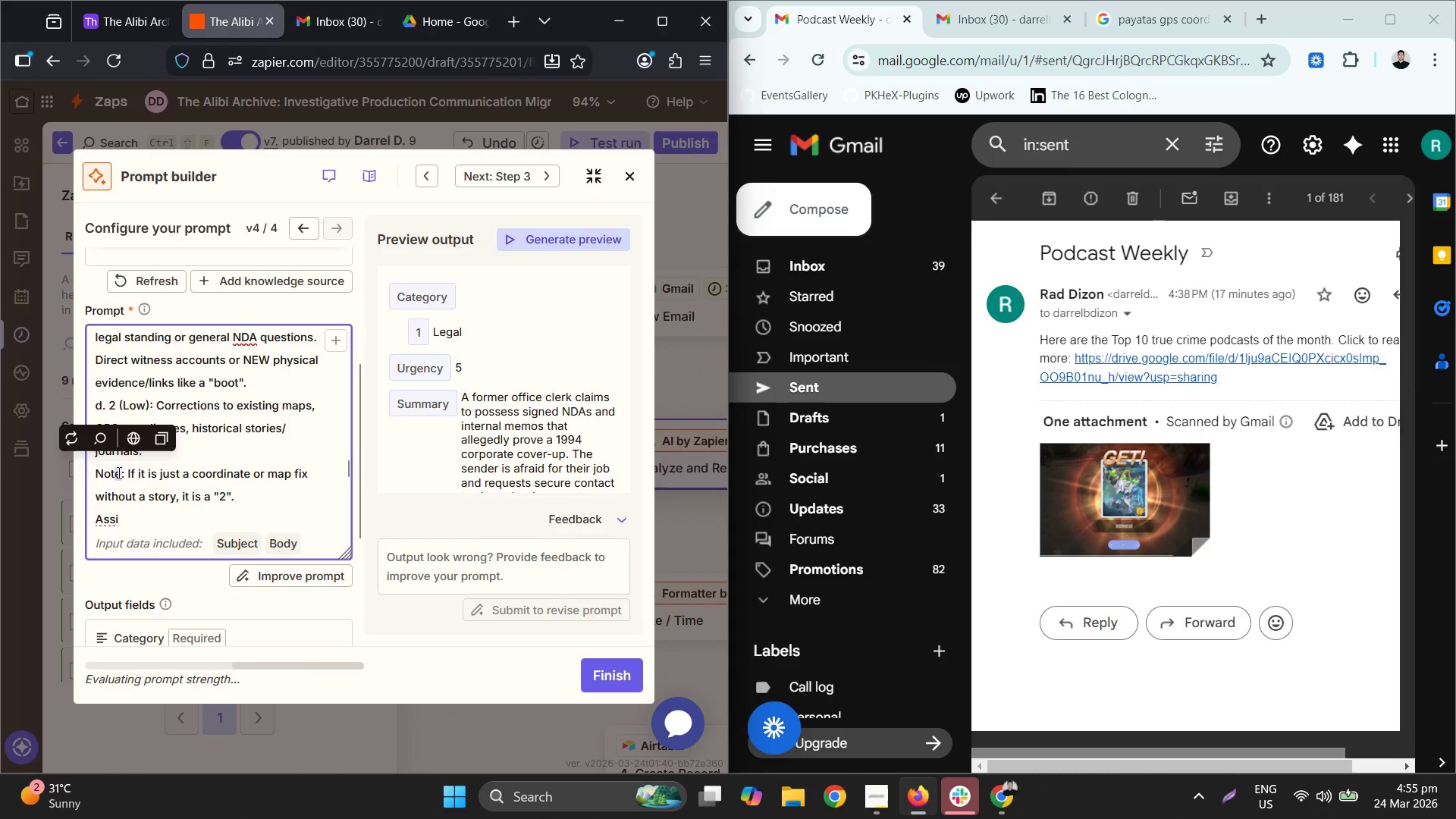 
left_click([123, 470])
 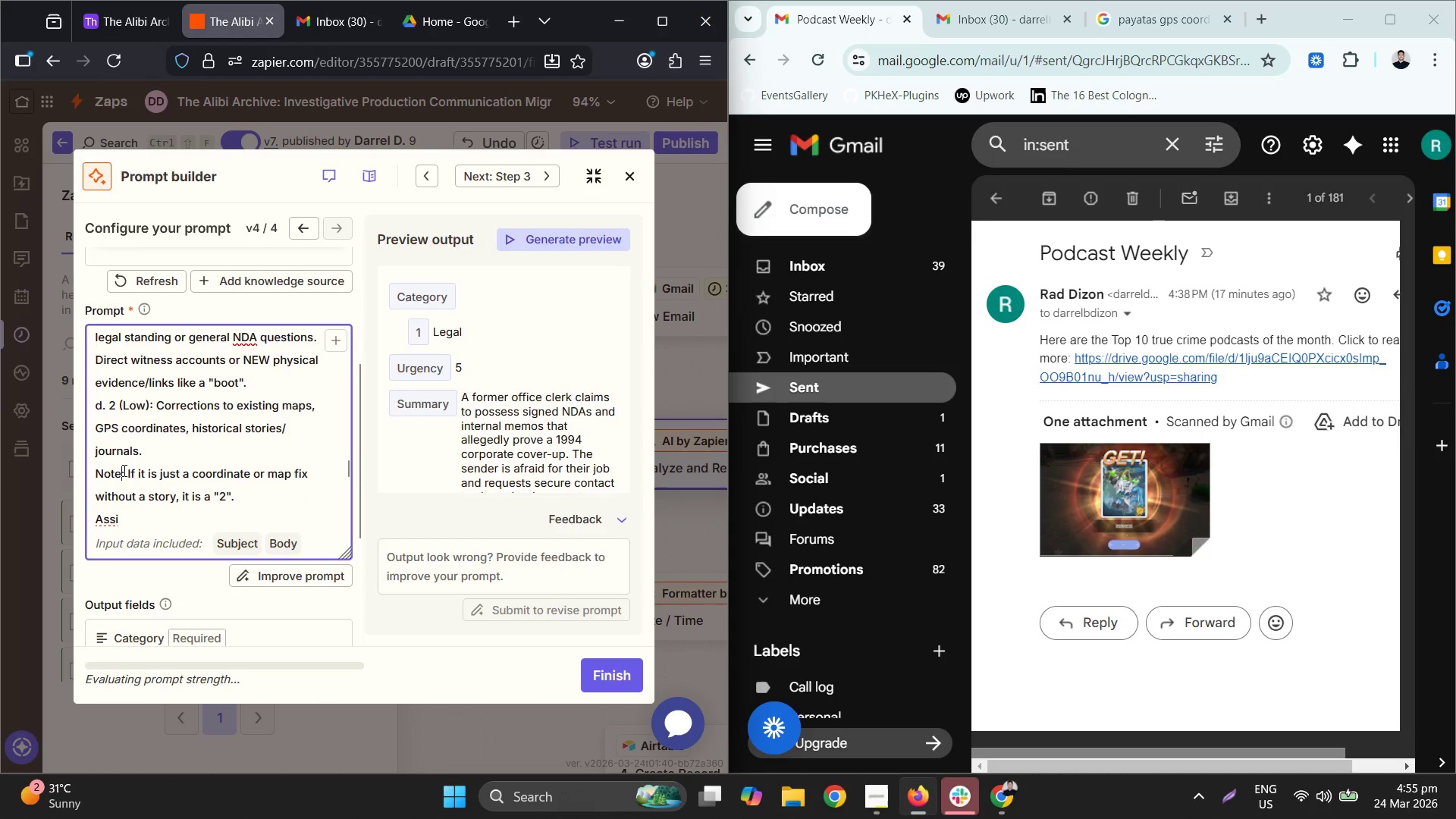 
key(S)
 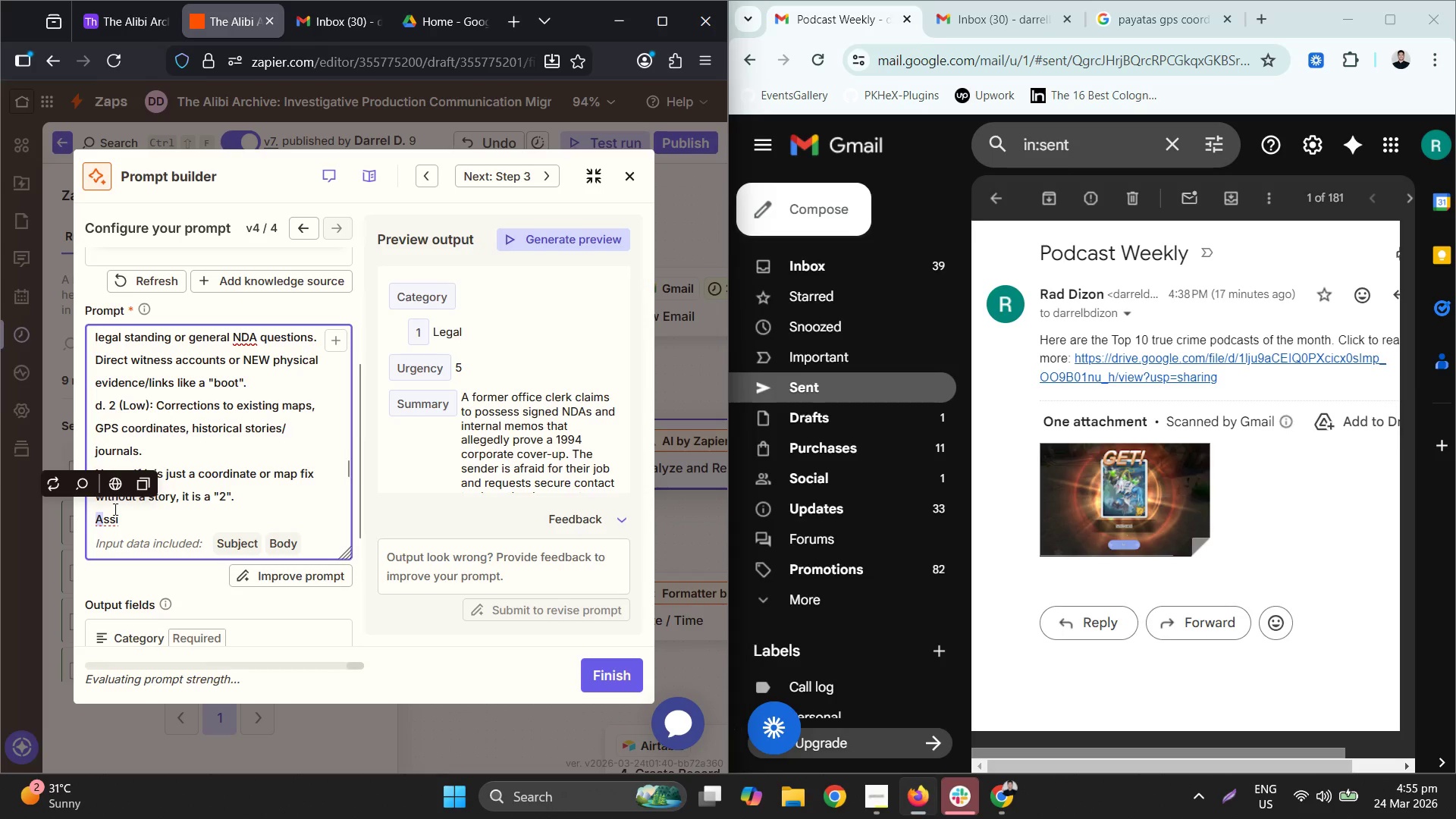 
key(ArrowLeft)
 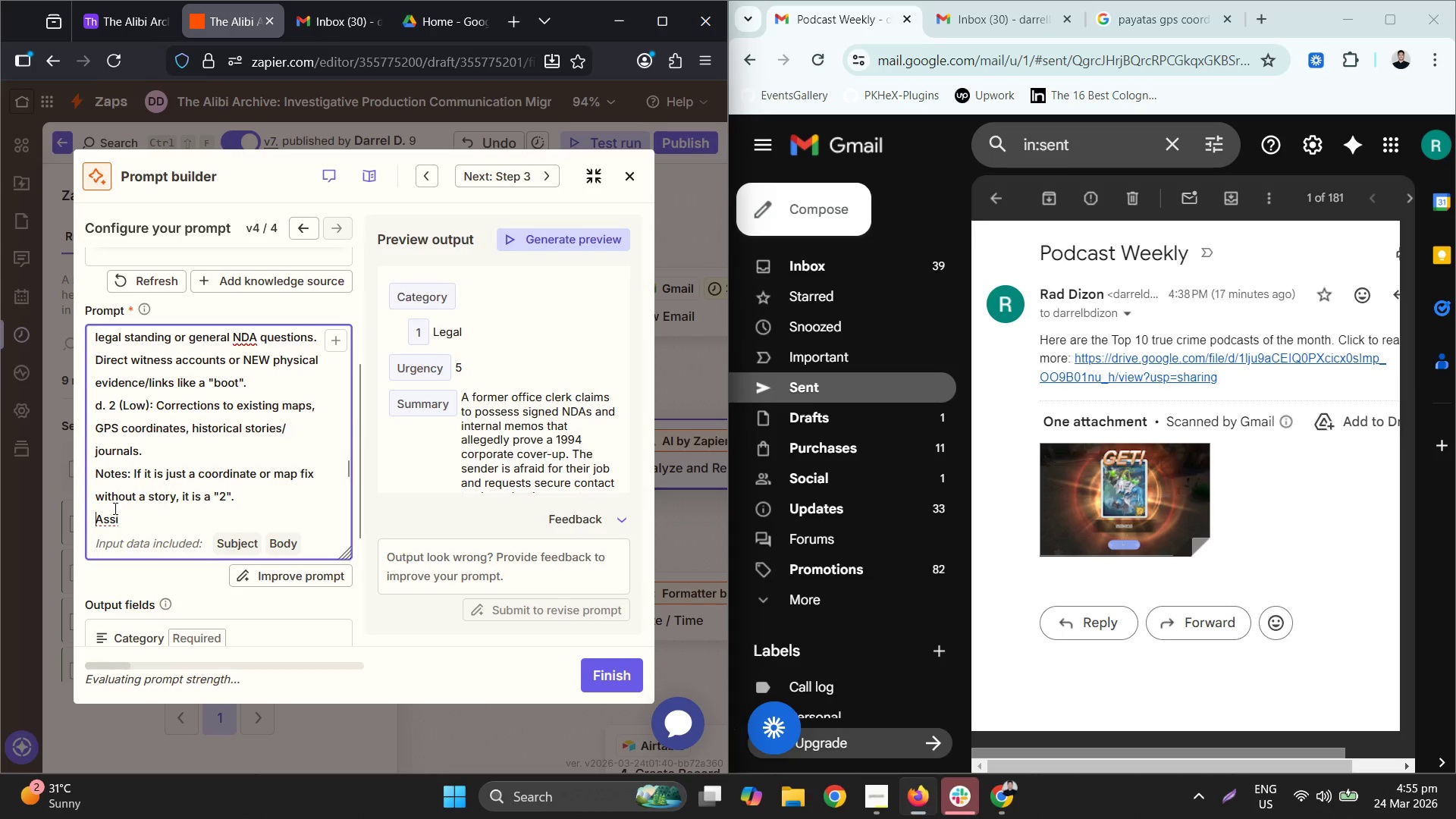 
key(Backspace)
 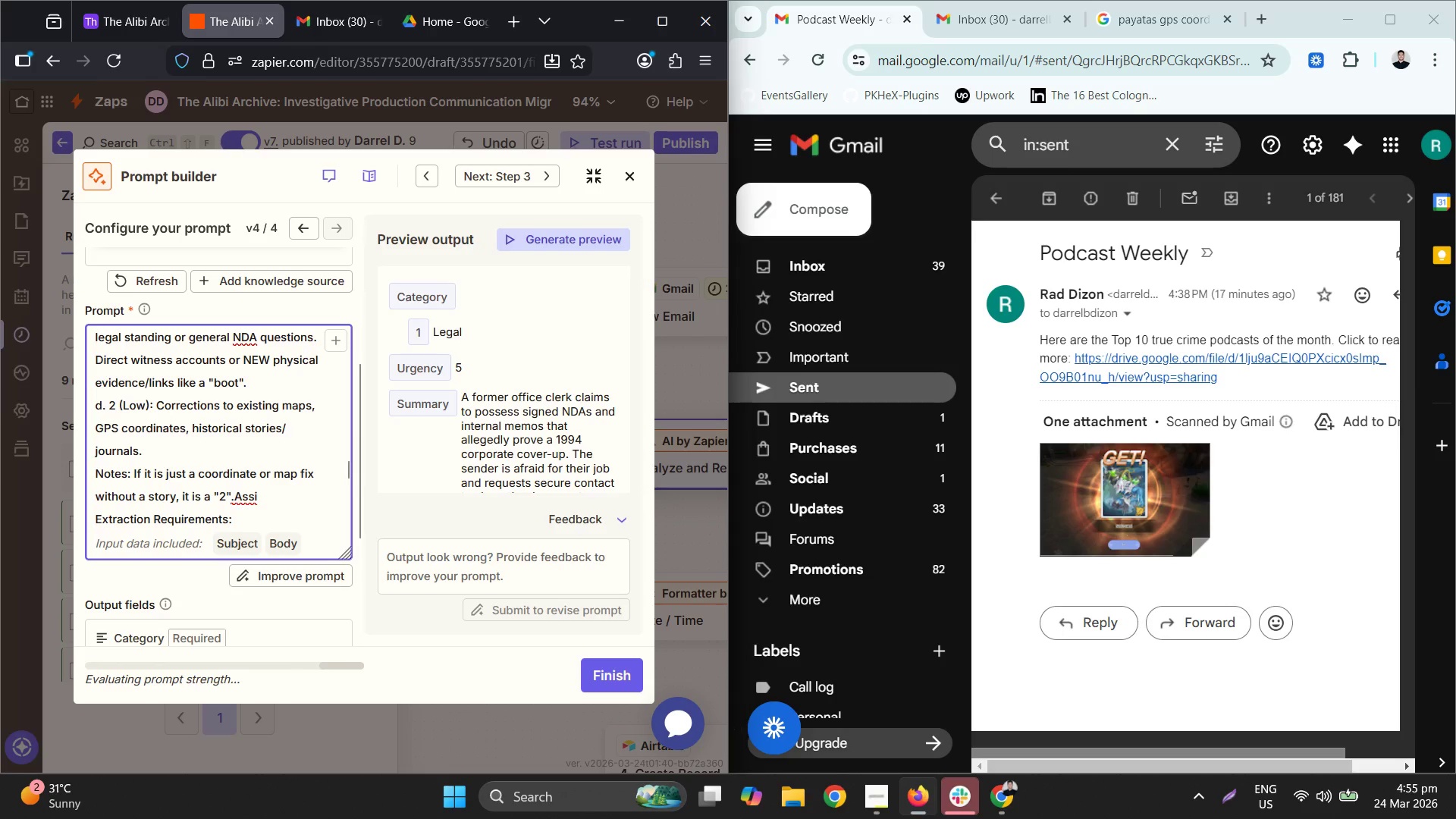 
key(Space)
 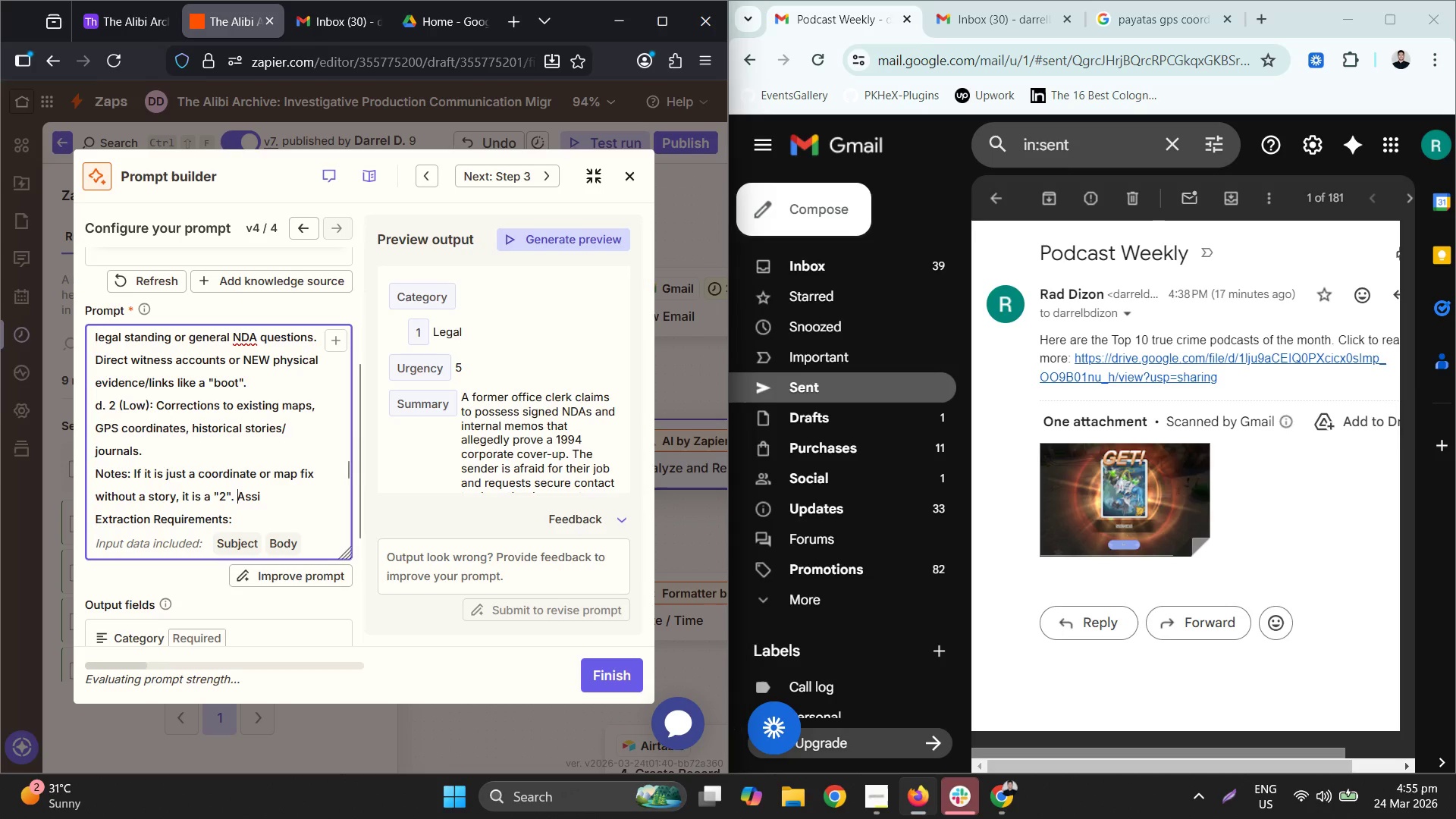 
key(ArrowDown)
 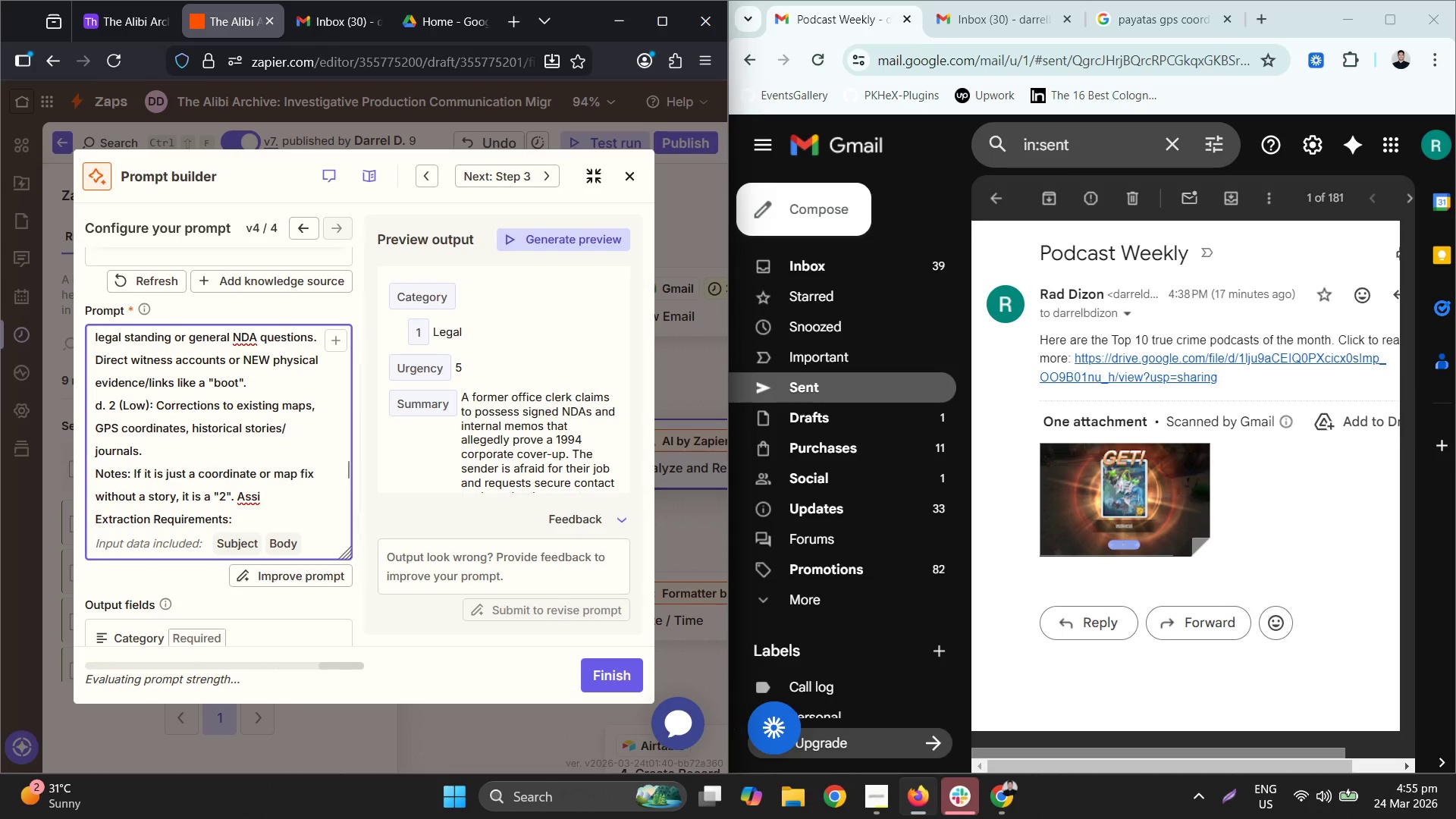 
key(ArrowUp)
 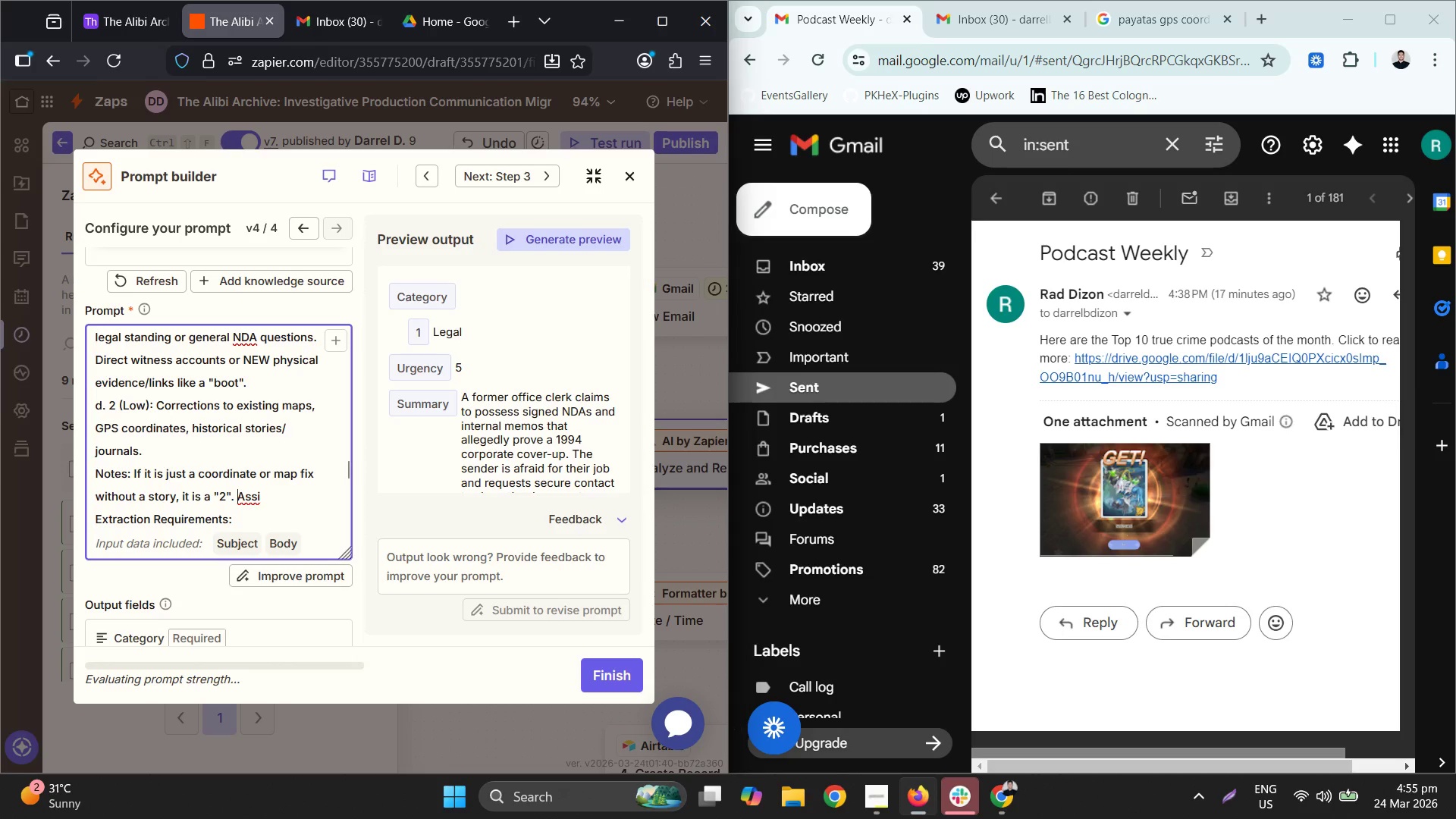 
hold_key(key=ArrowRight, duration=0.55)
 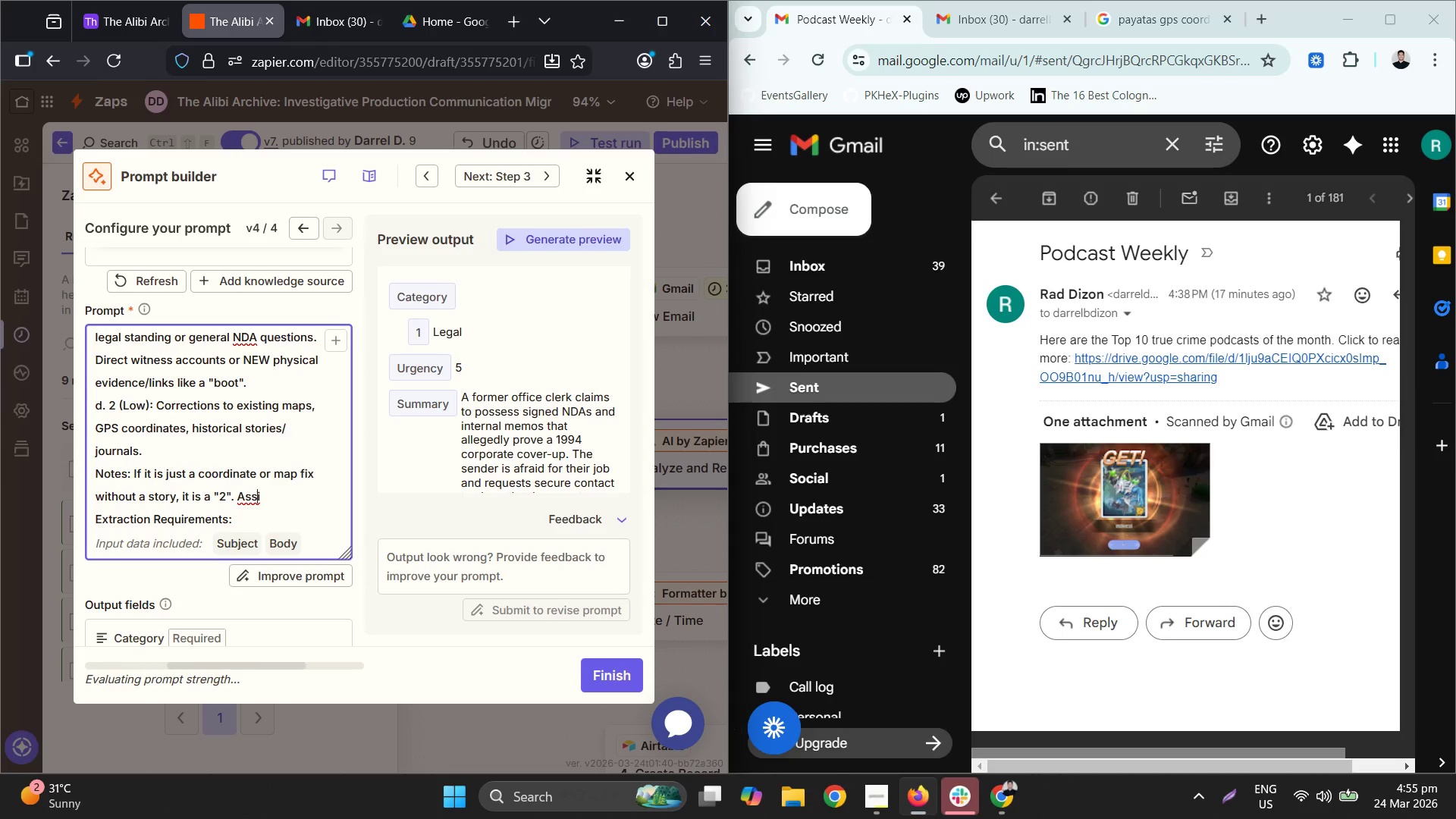 
key(ArrowRight)
 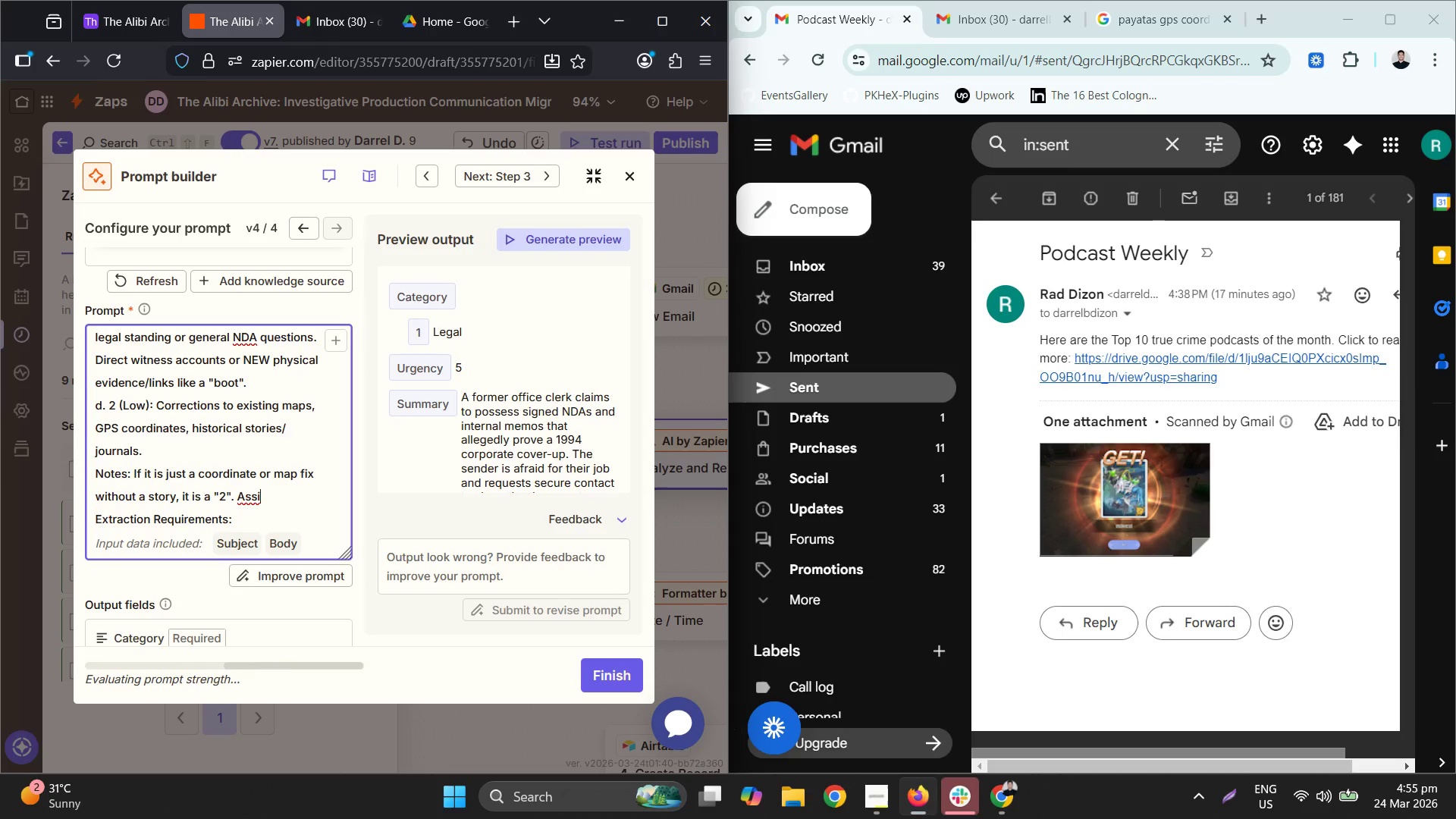 
key(ArrowRight)
 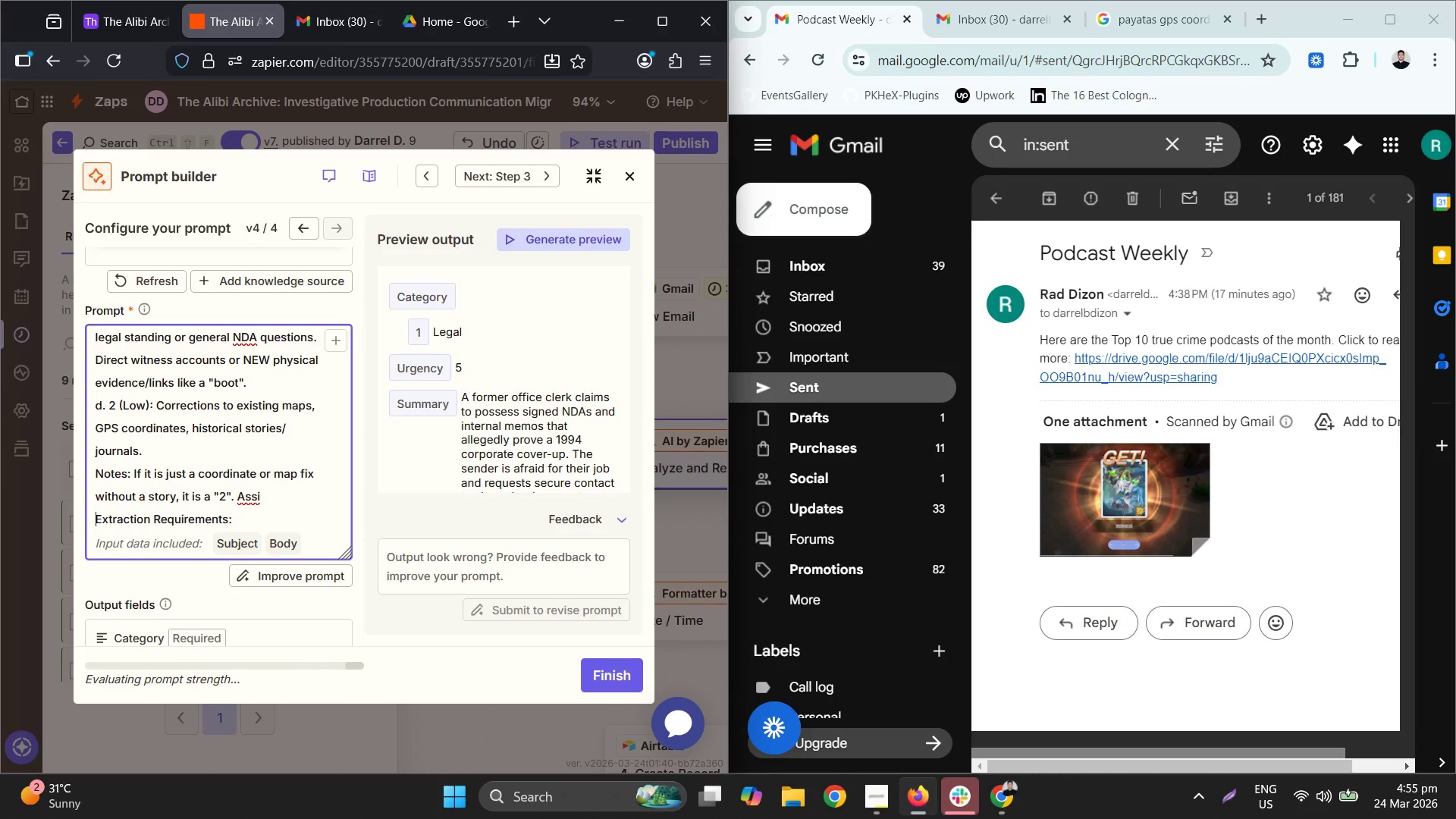 
key(Enter)
 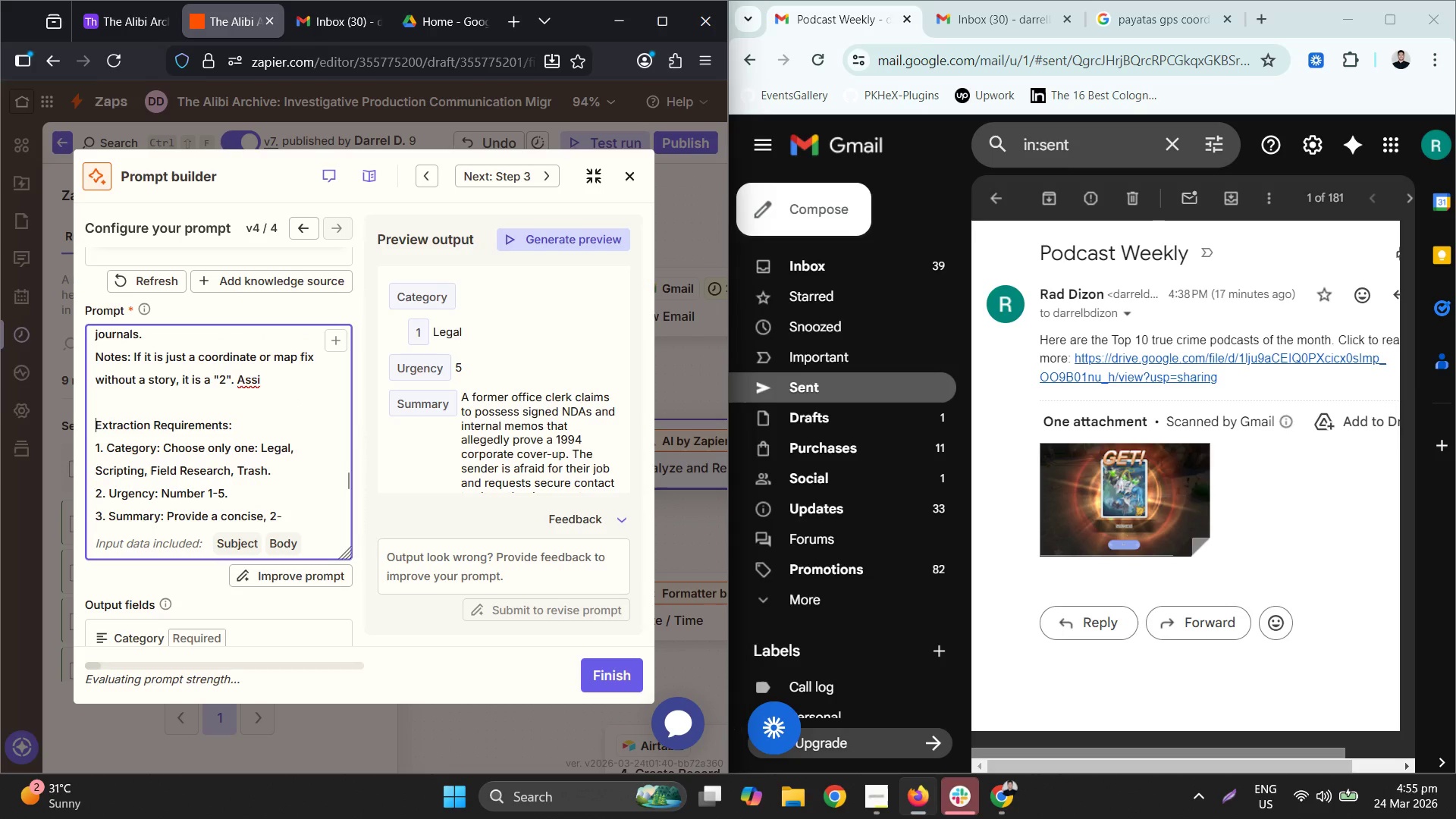 
key(ArrowUp)
 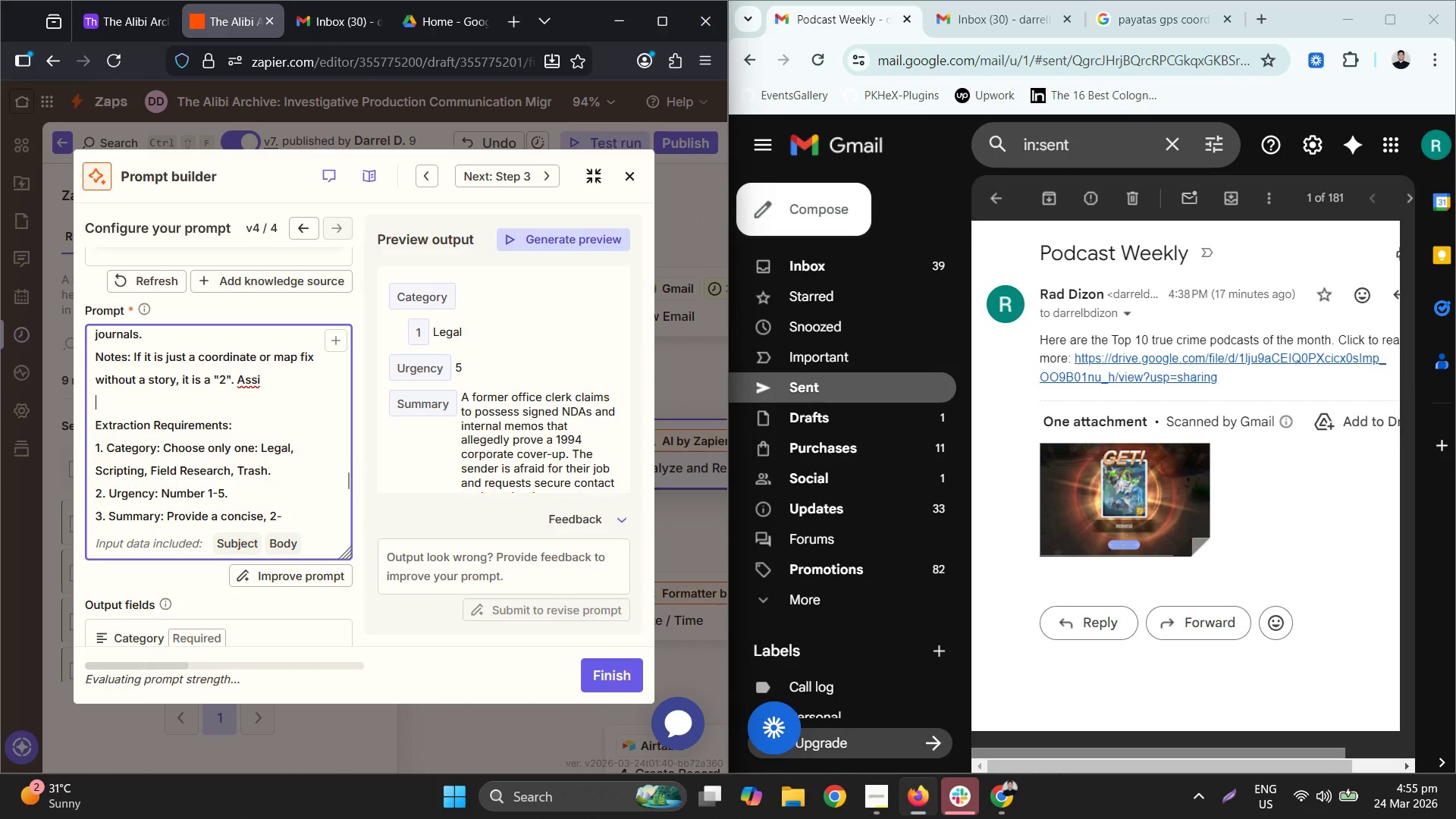 
key(ArrowLeft)
 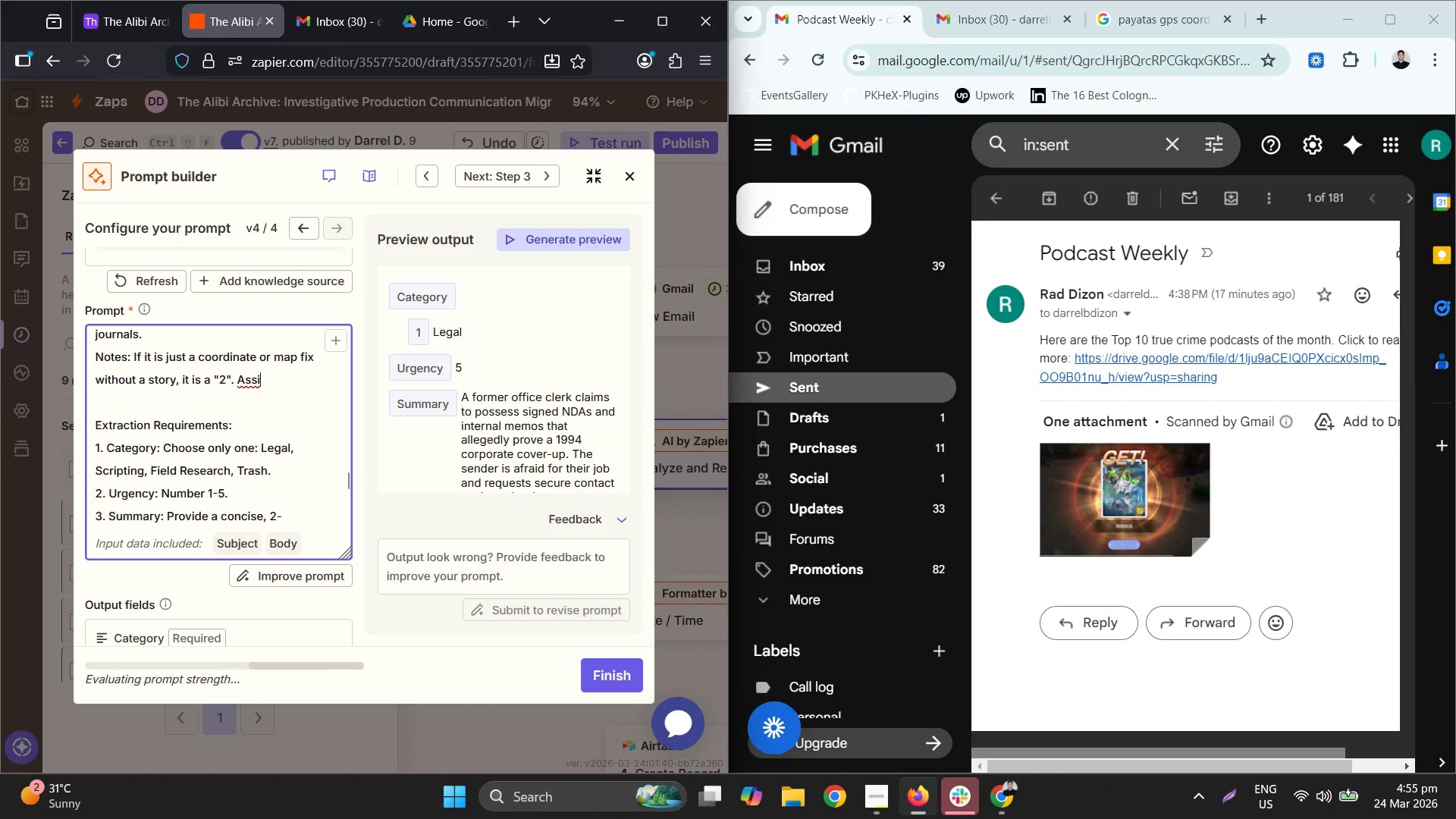 
type(gn a "4" to any witness claiming "the Trouth)
key(Backspace)
key(Backspace)
key(Backspace)
key(Backspace)
key(Backspace)
key(Backspace)
type(tu)
key(Backspace)
type(ruth" about a warehouse. a crie)
key(Backspace)
type(me)
key(Backspace)
type(,)
 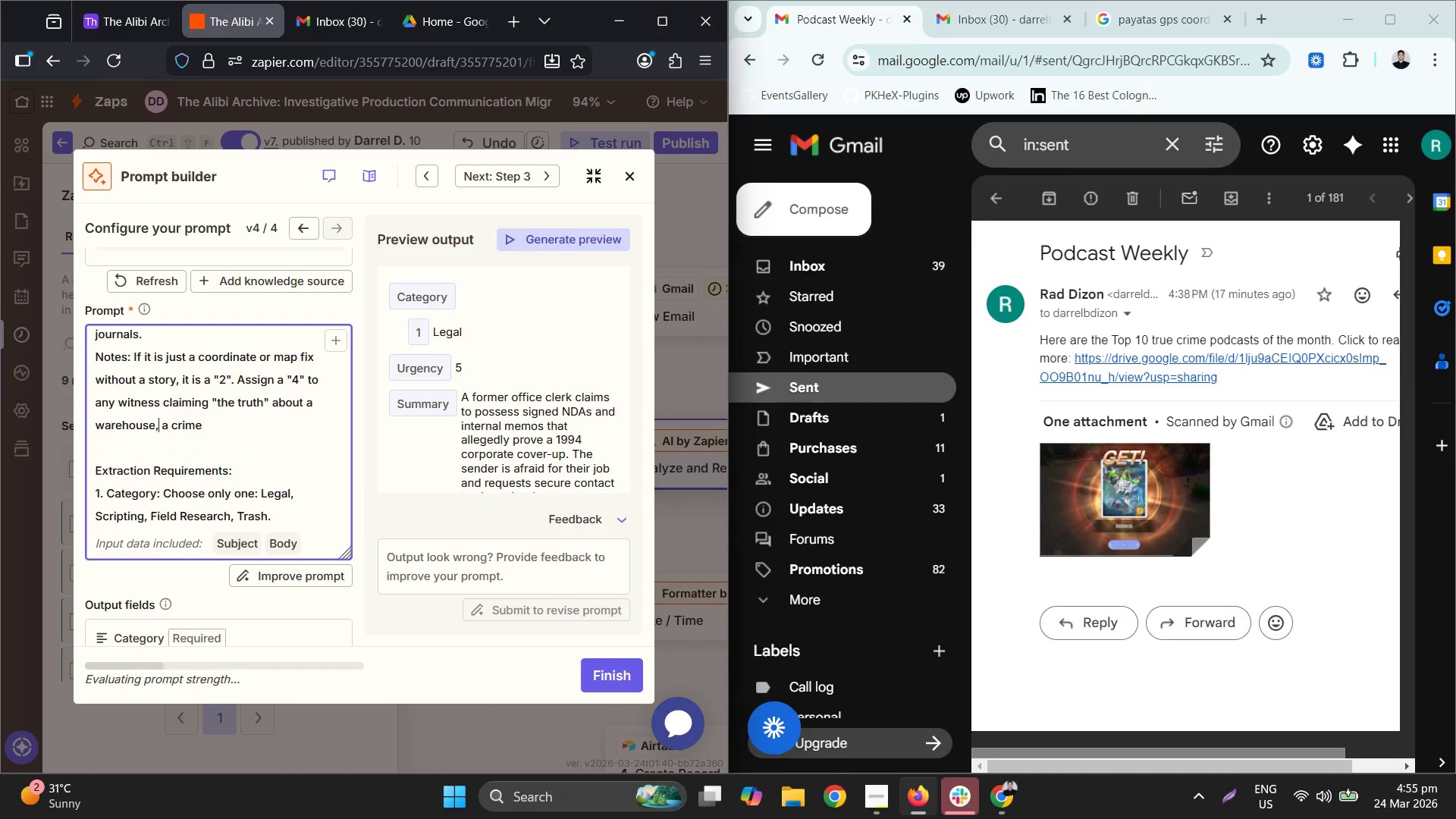 
 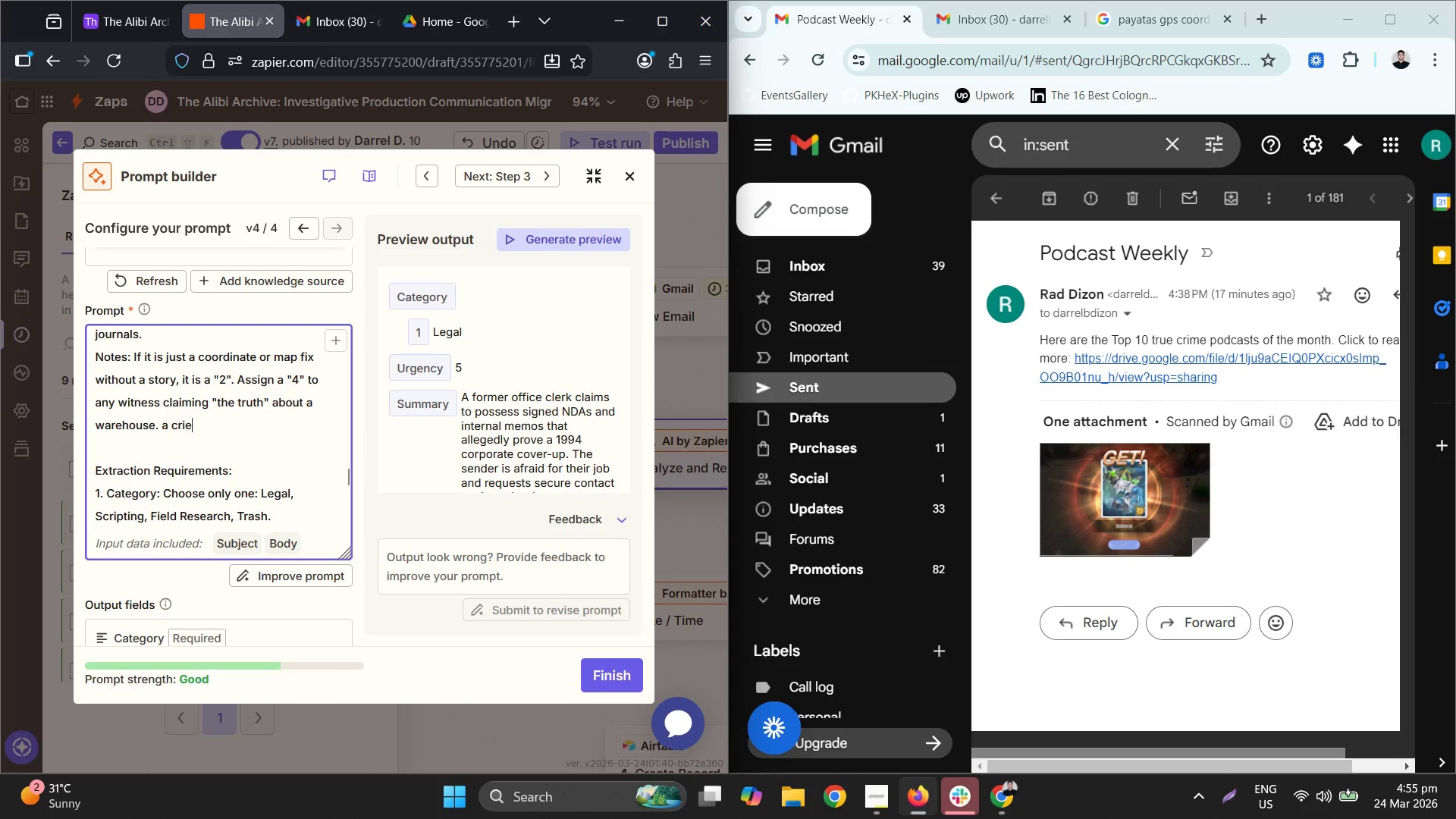 
hold_key(key=ArrowLeft, duration=0.72)
 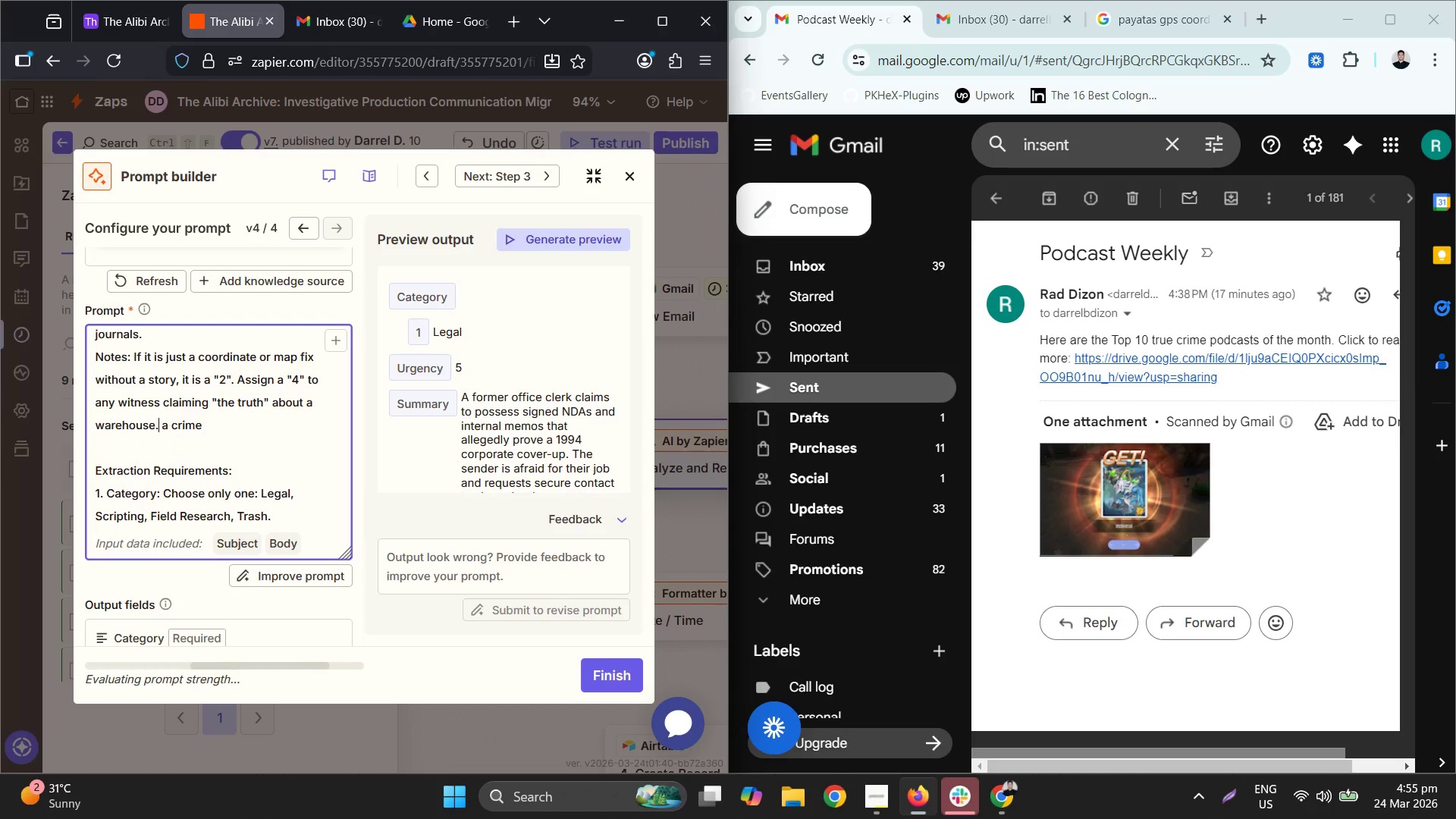 
hold_key(key=ArrowLeft, duration=1.77)
 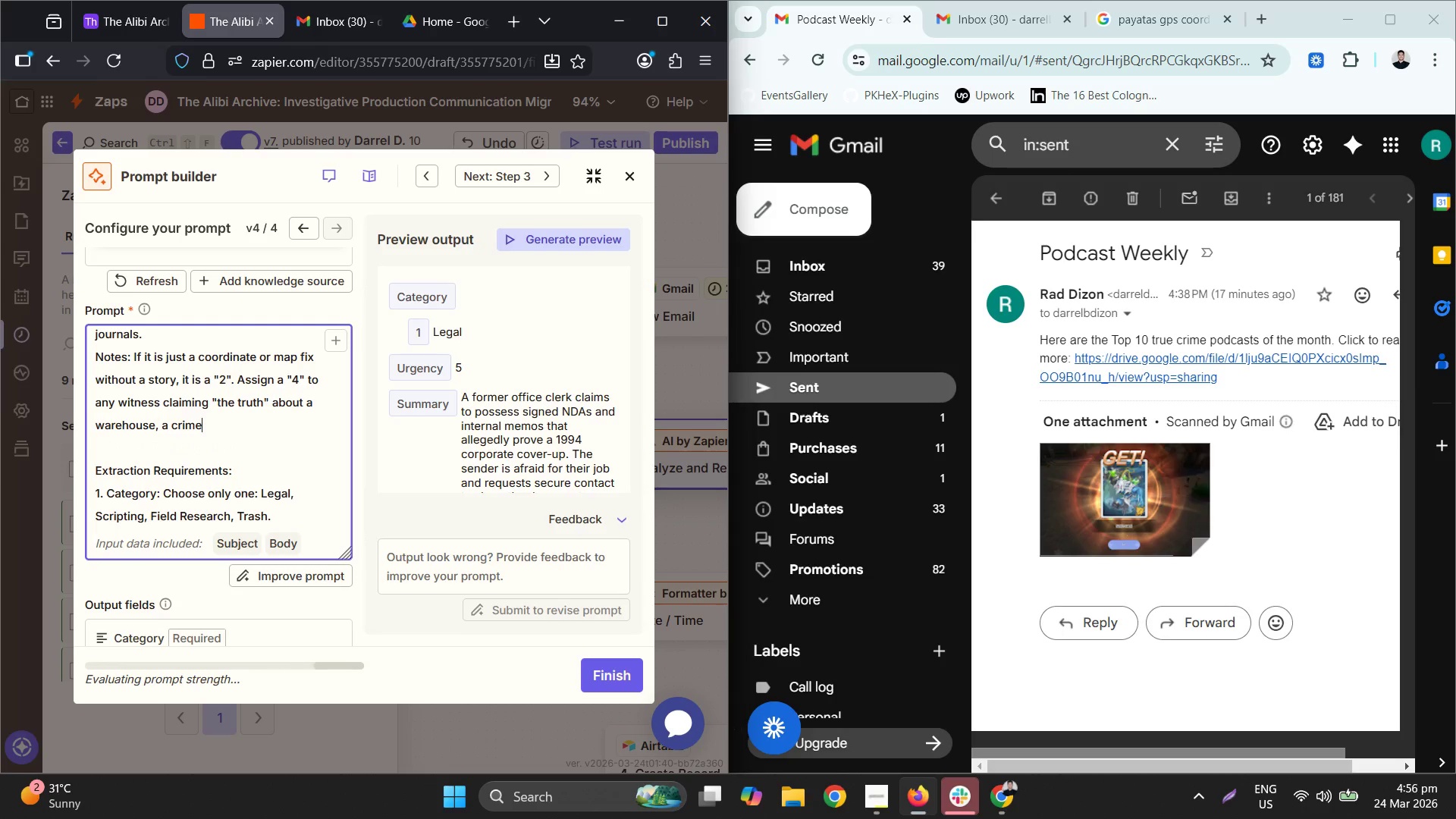 
key(ArrowDown)
 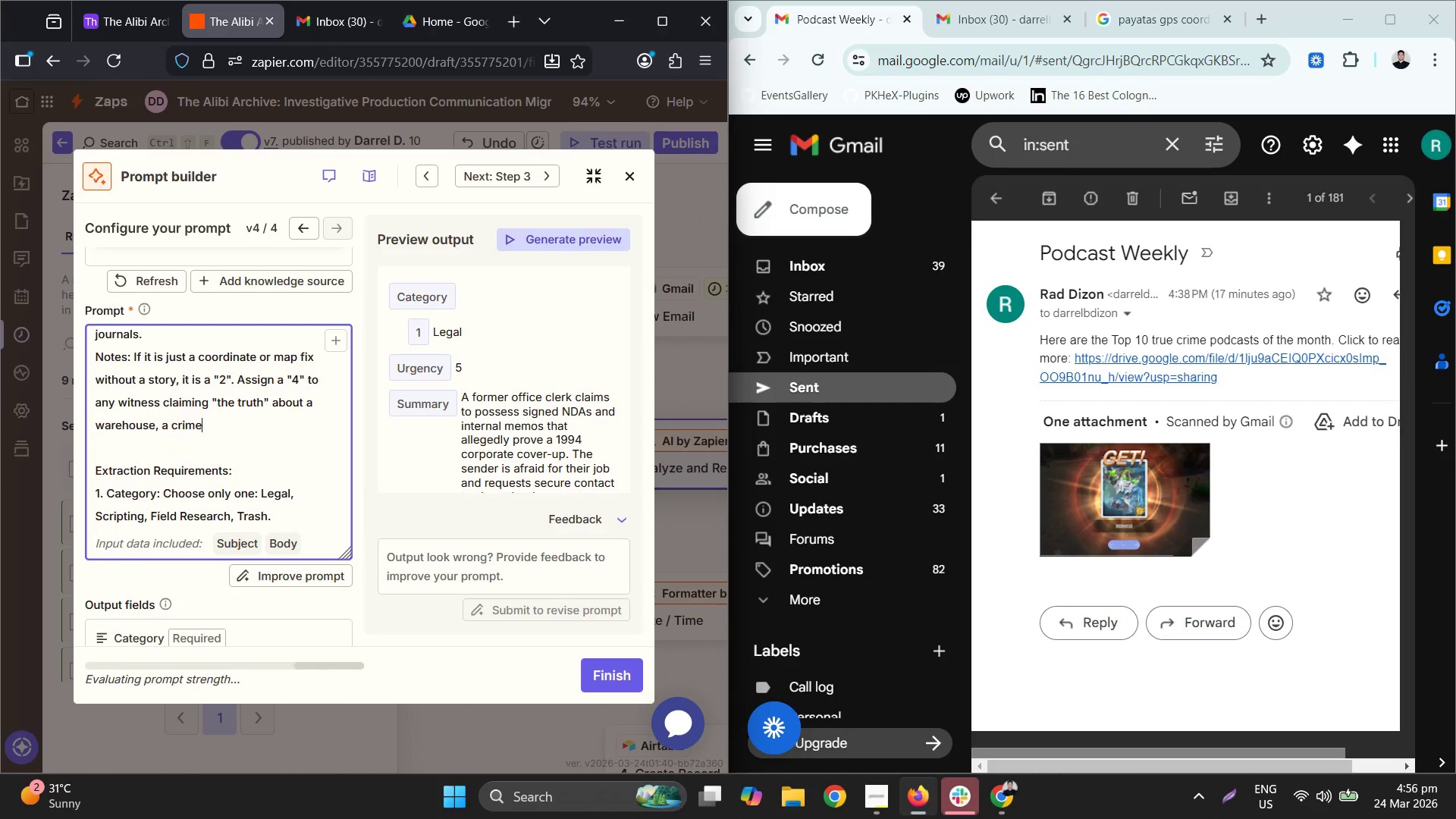 
type(. or)
key(Backspace)
key(Backspace)
key(Backspace)
key(Backspace)
type( )
key(Backspace)
type(, or as pecific event, even if tey don't use e)
key(Backspace)
type(legal )
 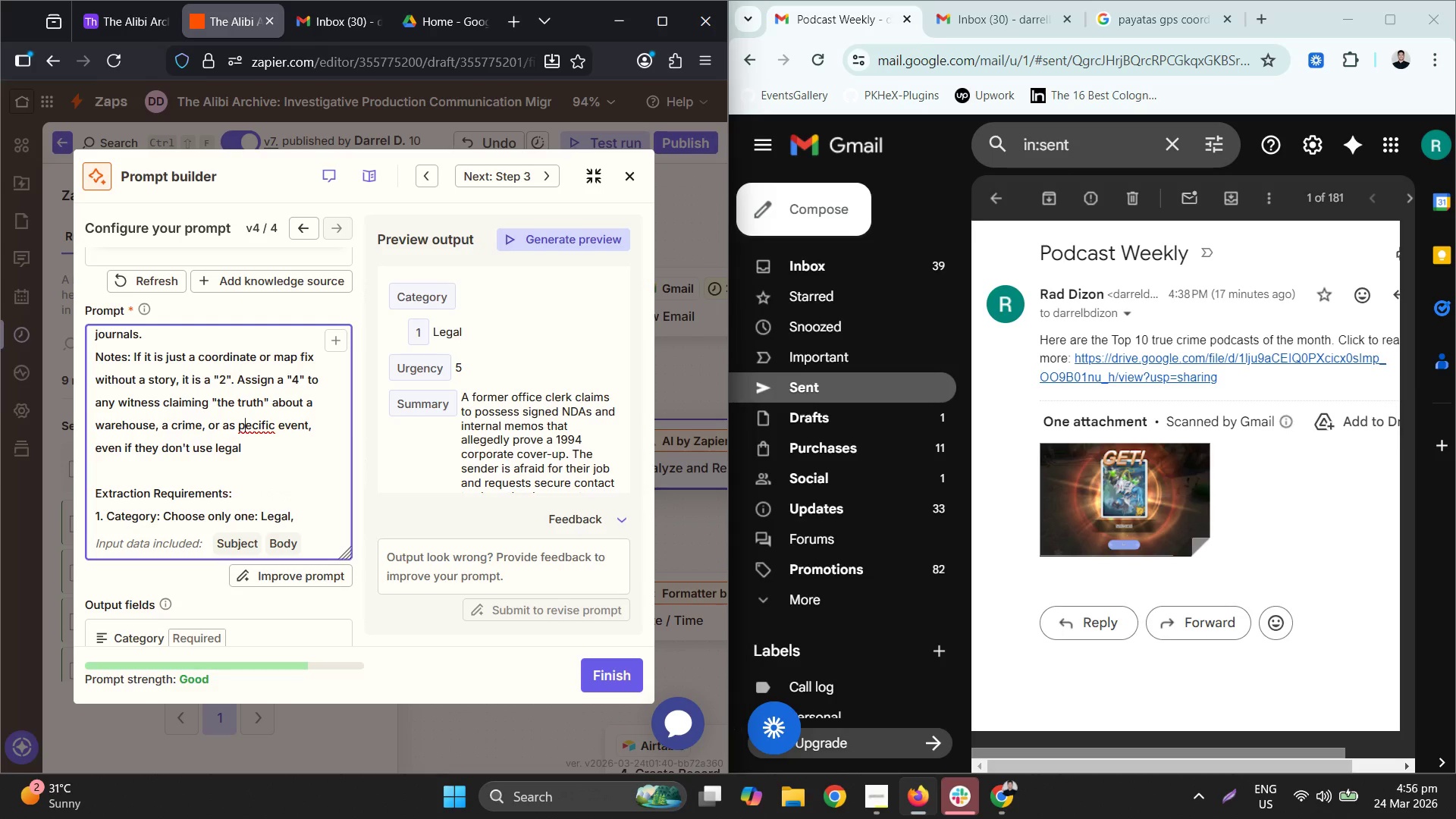 
hold_key(key=H, duration=10.44)
 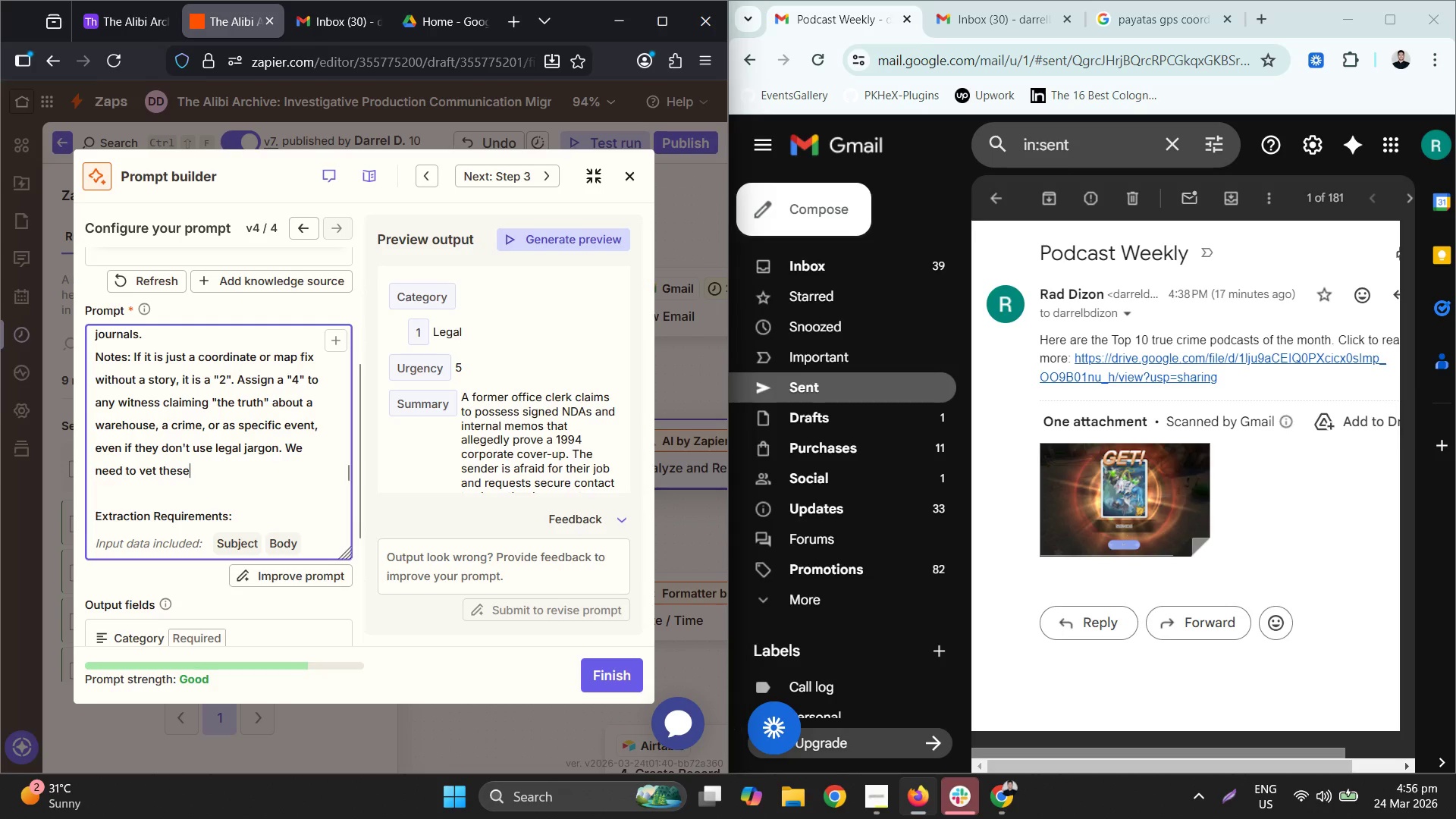 
key(ArrowUp)
 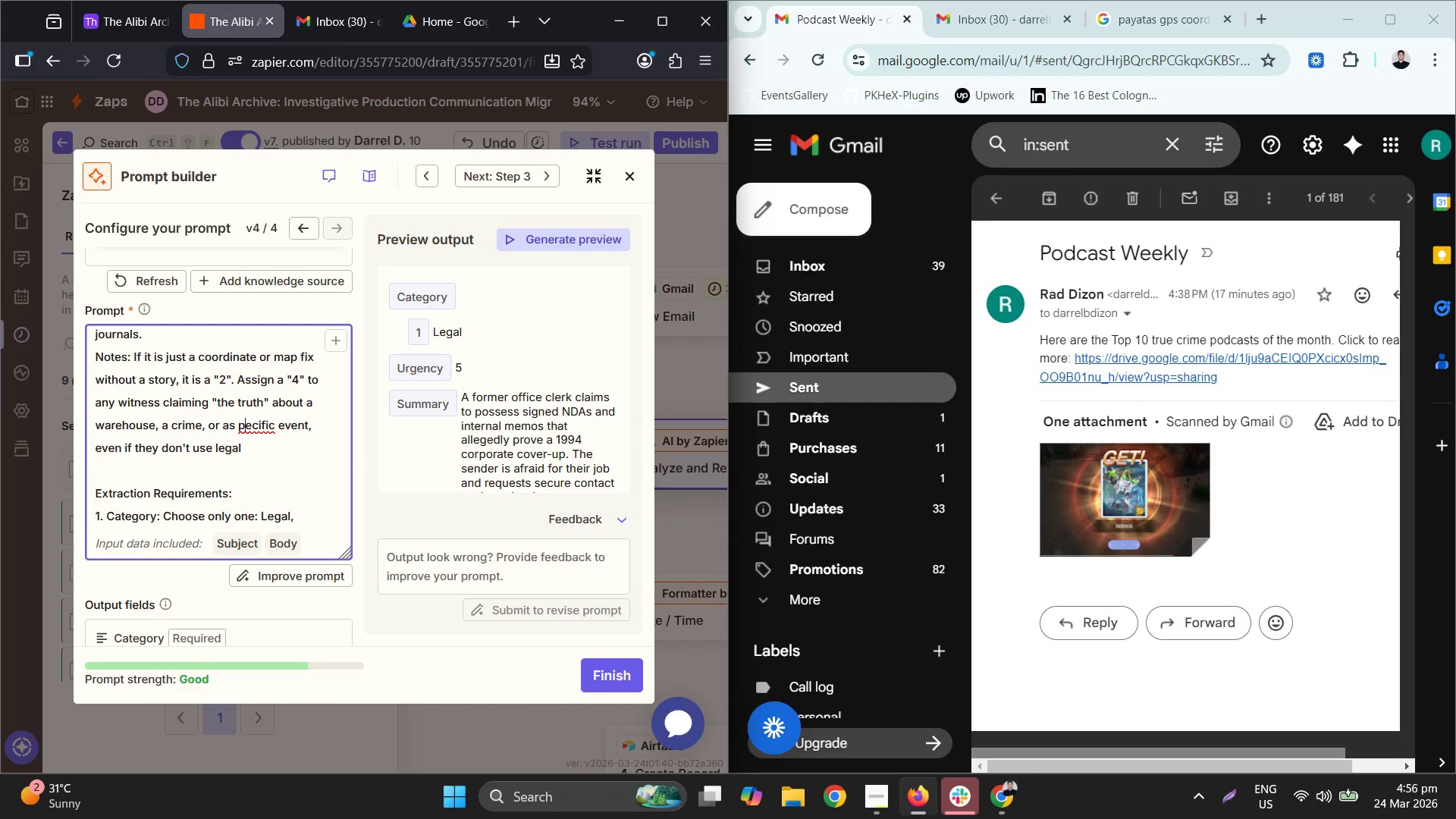 
key(ArrowLeft)
 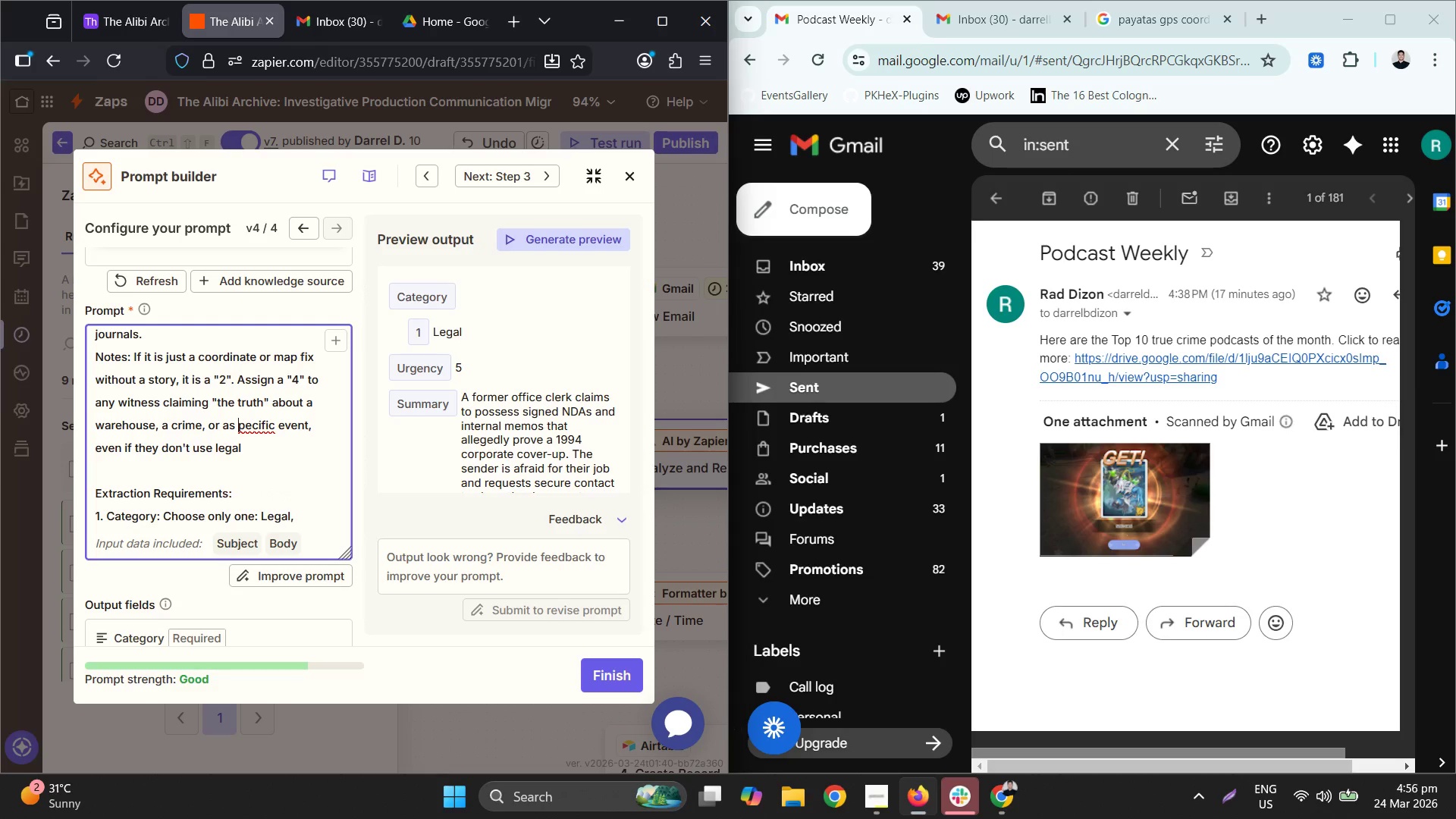 
key(S)
 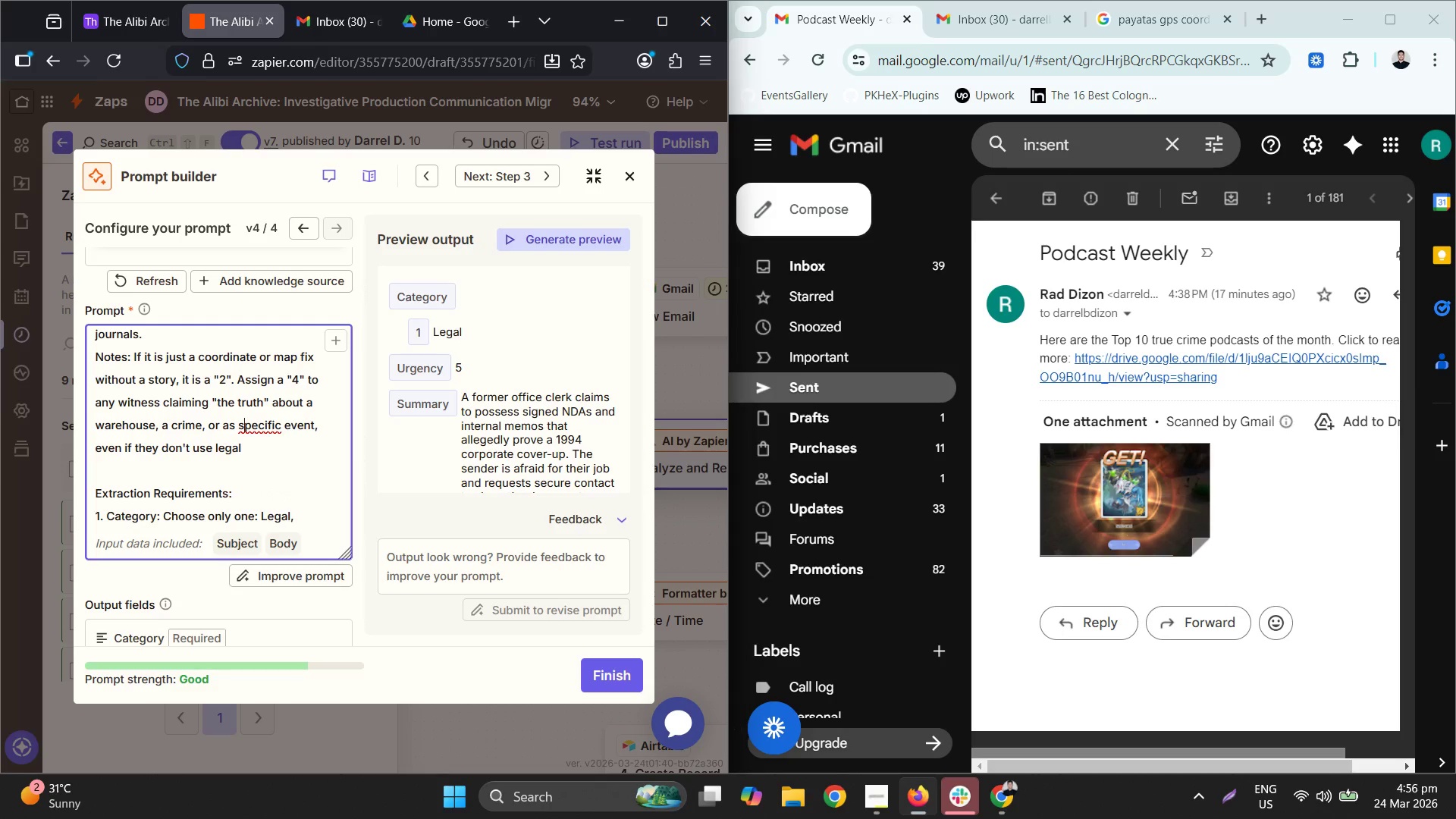 
key(ArrowDown)
 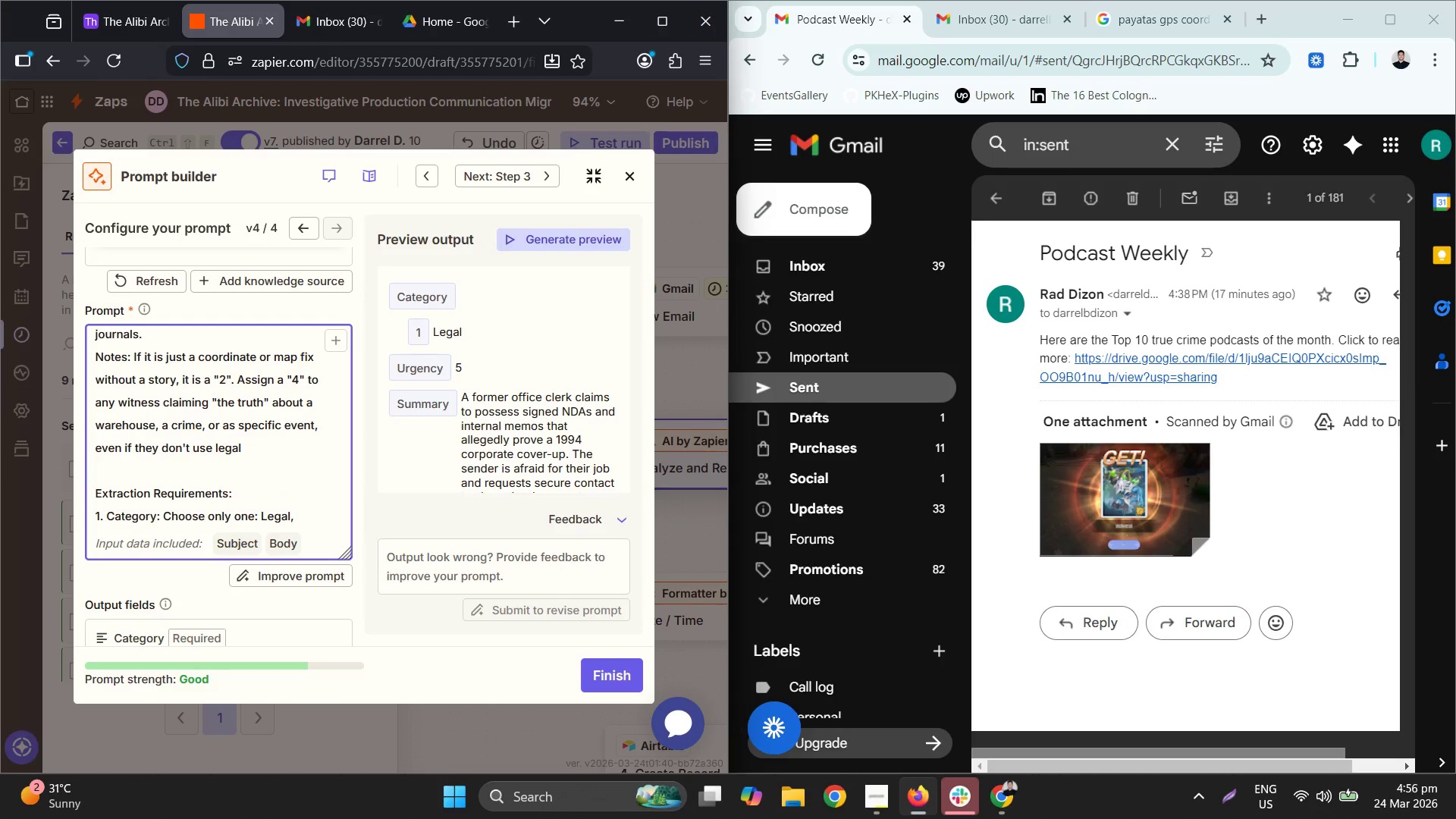 
type(jargon. We need to vet tese for seafe)
key(Backspace)
key(Backspace)
key(Backspace)
key(Backspace)
type(afety e)
key(Backspace)
type(IMMEDITEL)
key(Backspace)
key(Backspace)
type(A)
key(Backspace)
key(Backspace)
type(ATELY.)
 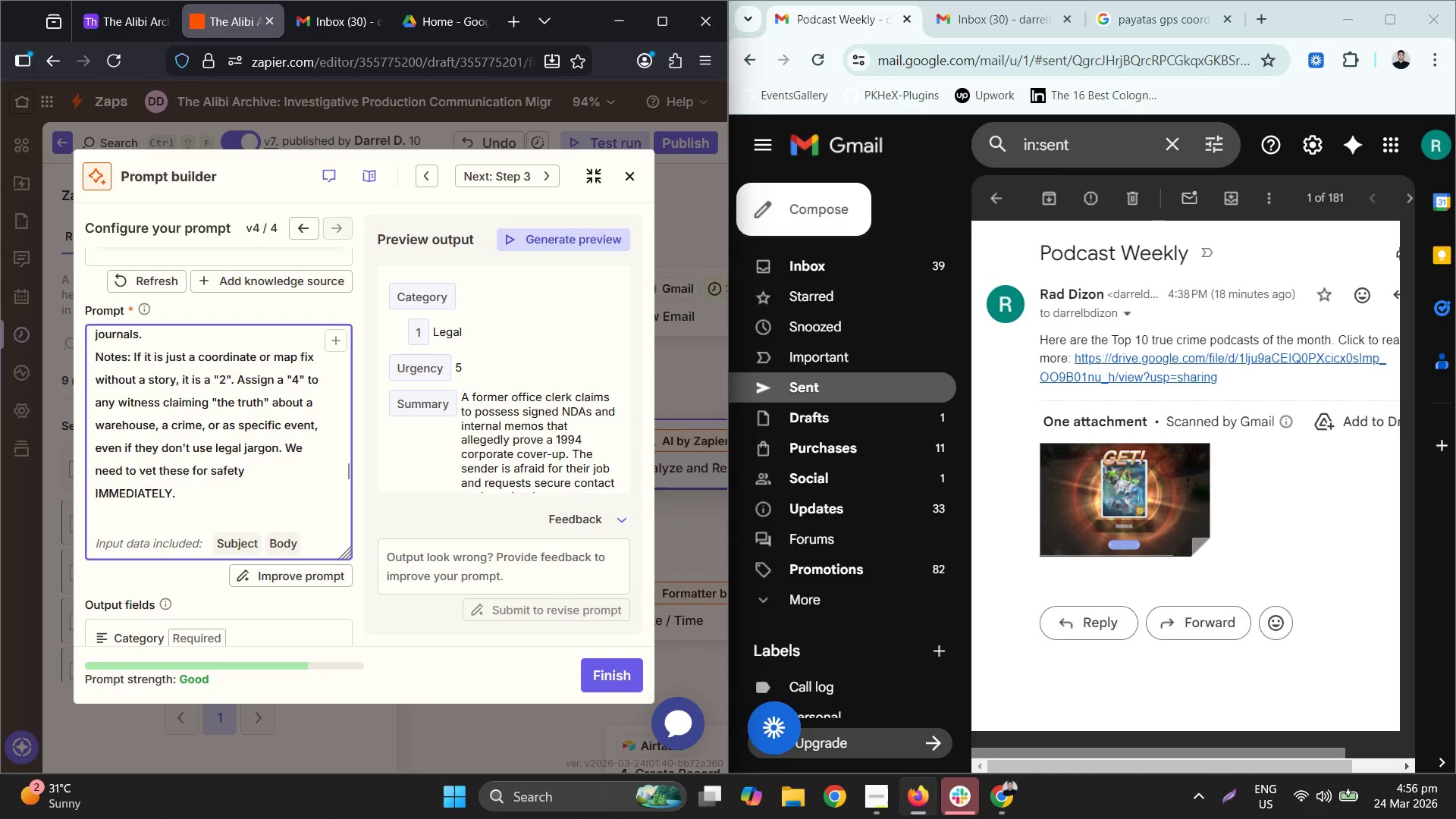 
left_click([687, 137])
 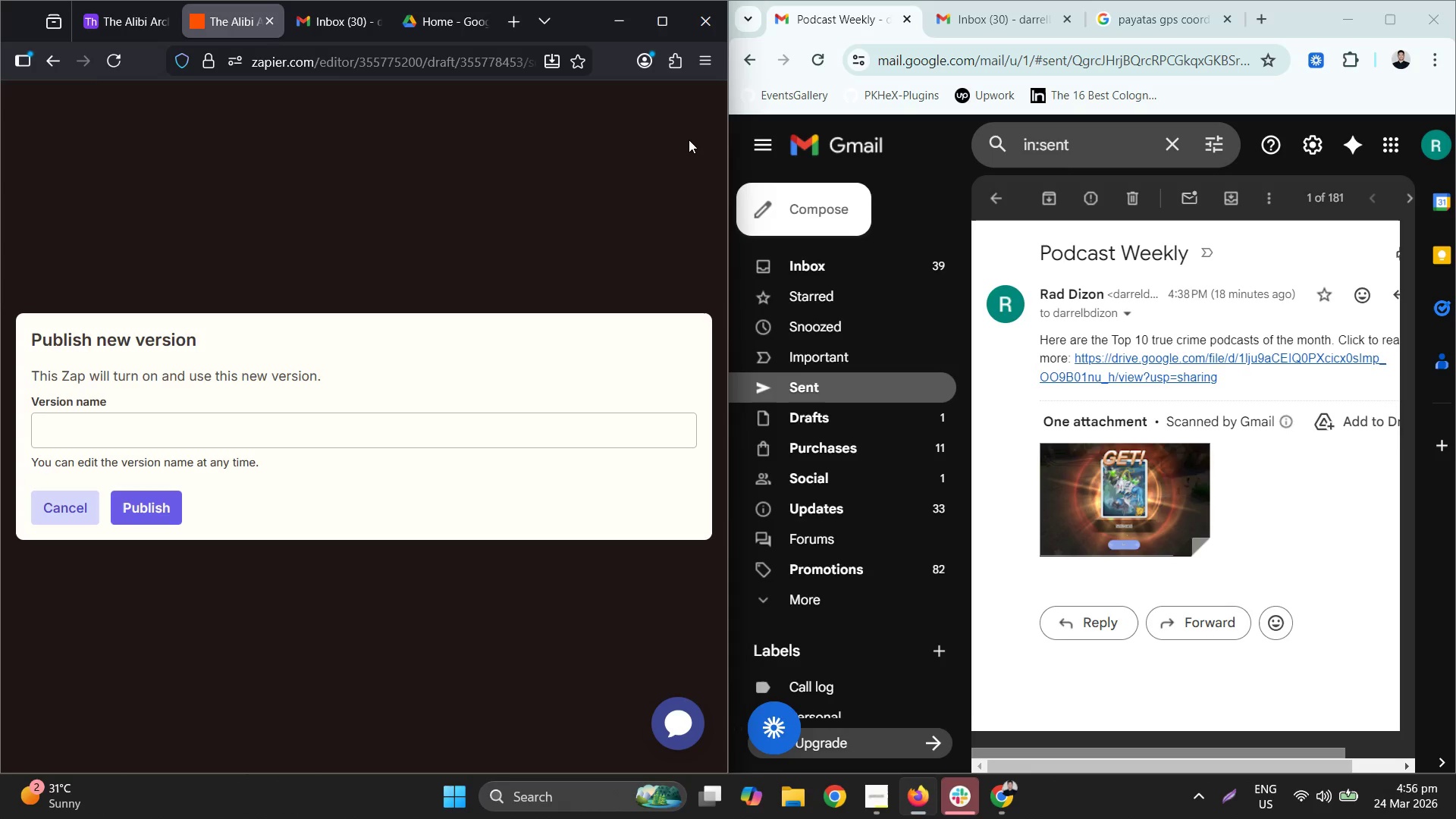 
wait(7.2)
 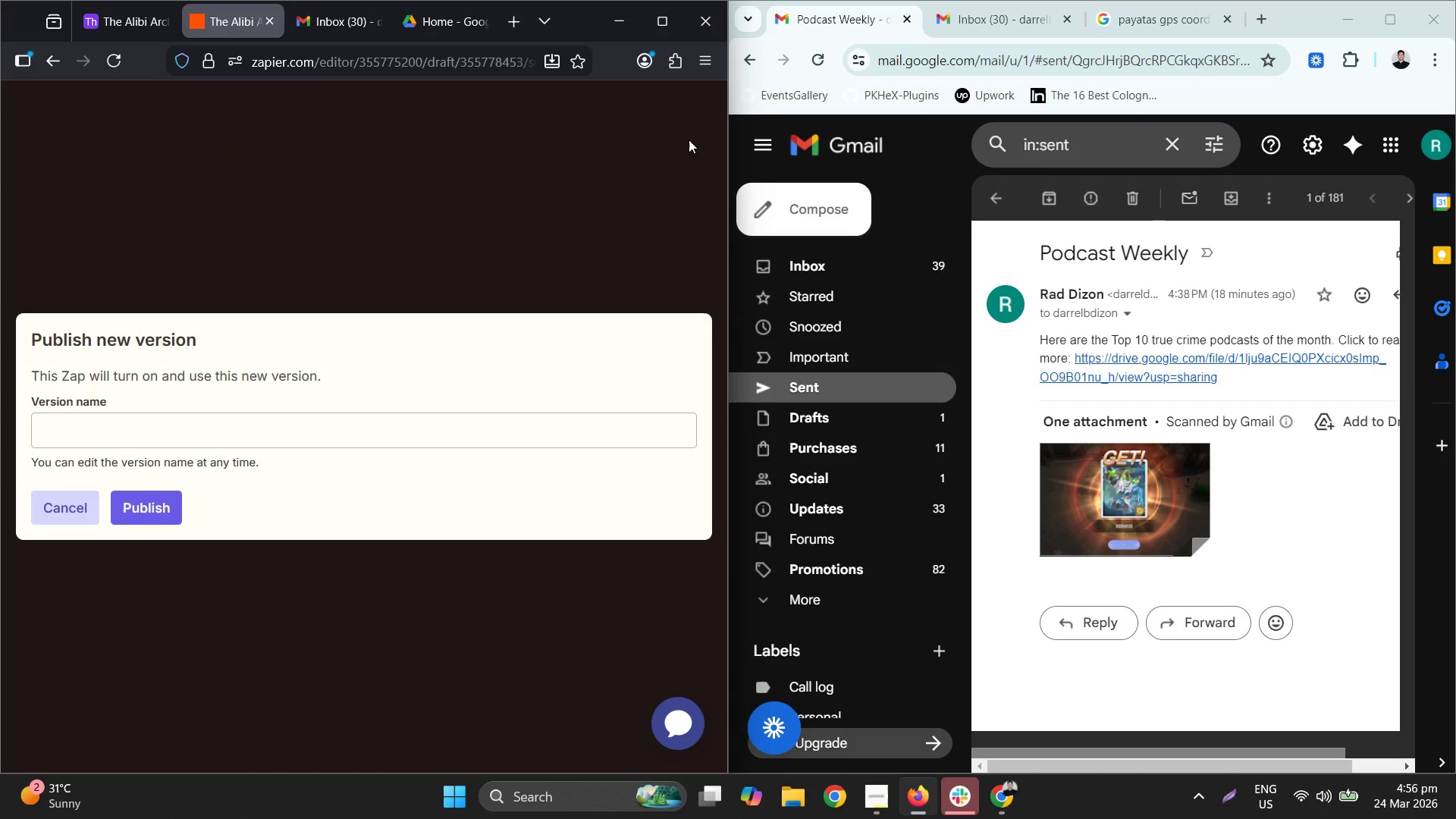 
double_click([164, 487])
 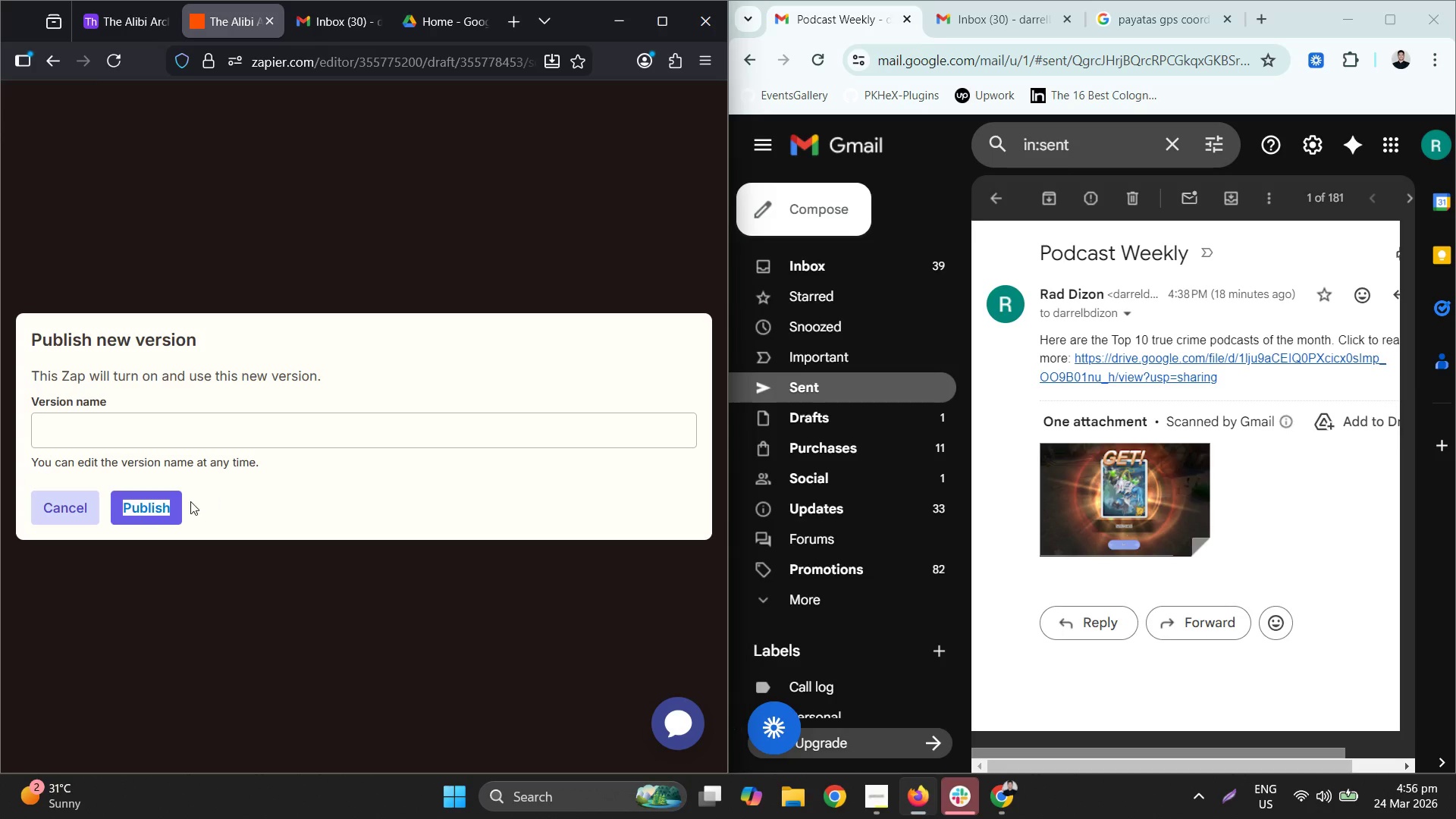 
left_click([167, 500])
 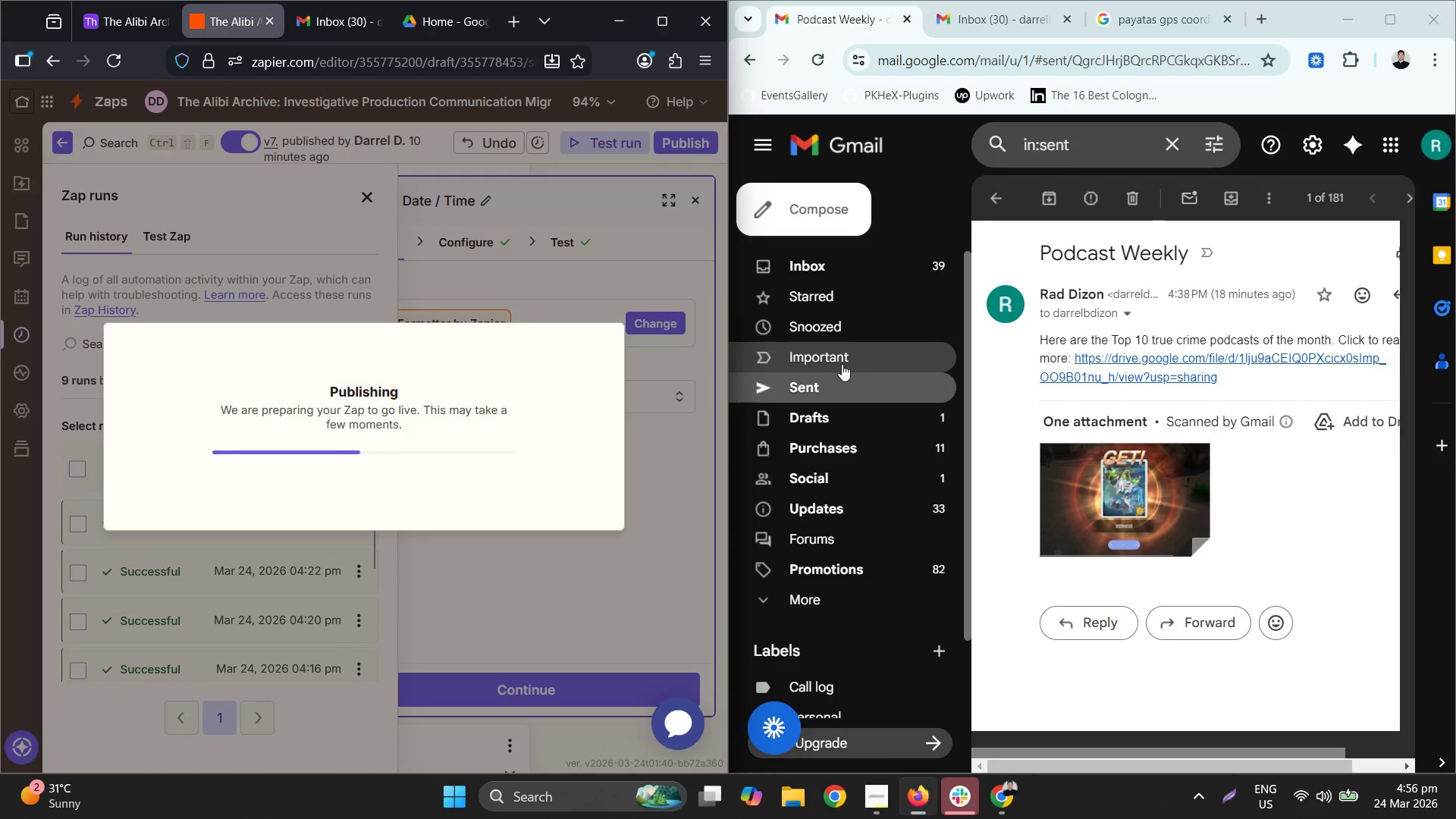 
left_click([842, 395])
 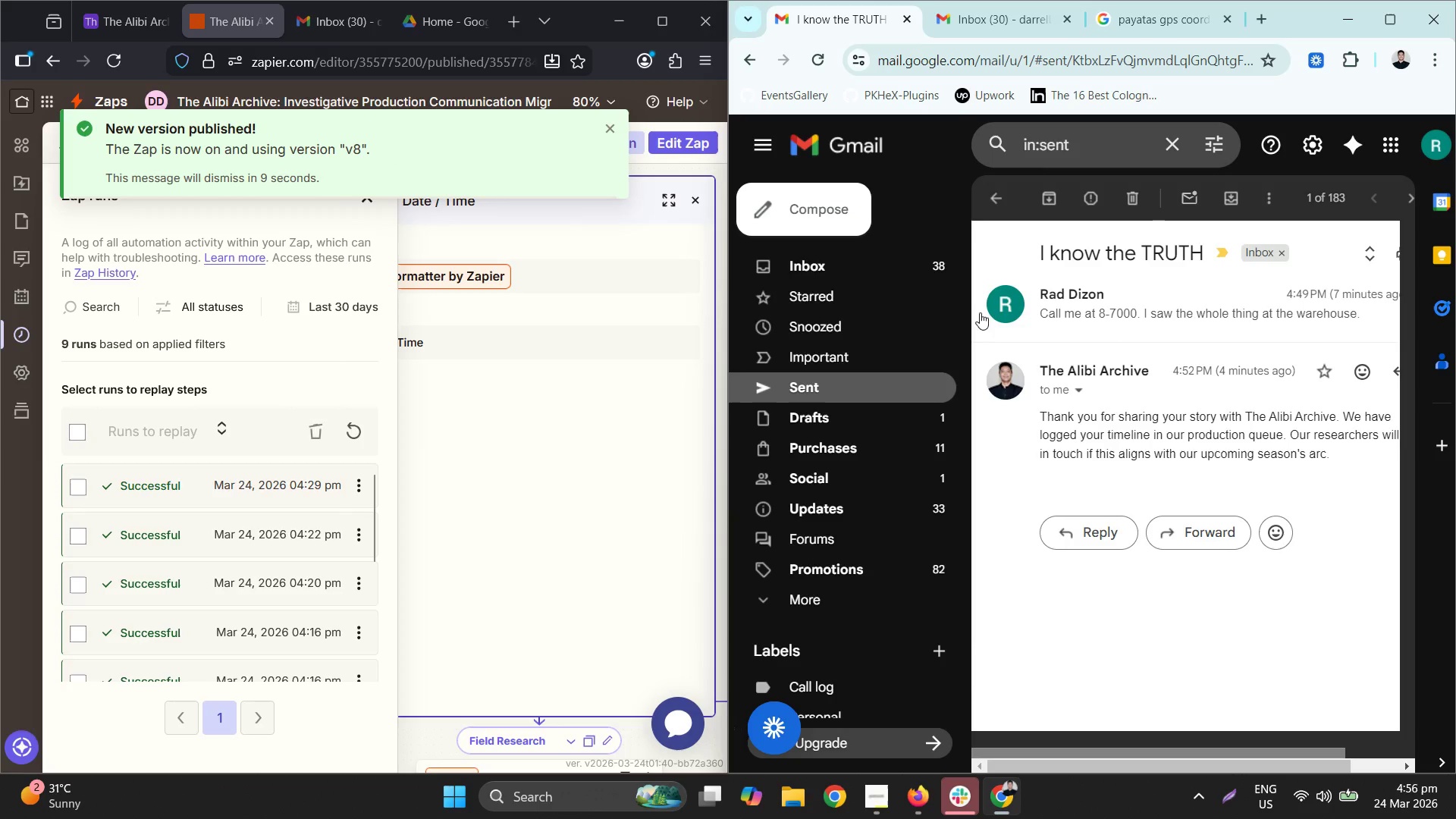 
left_click([1128, 444])
 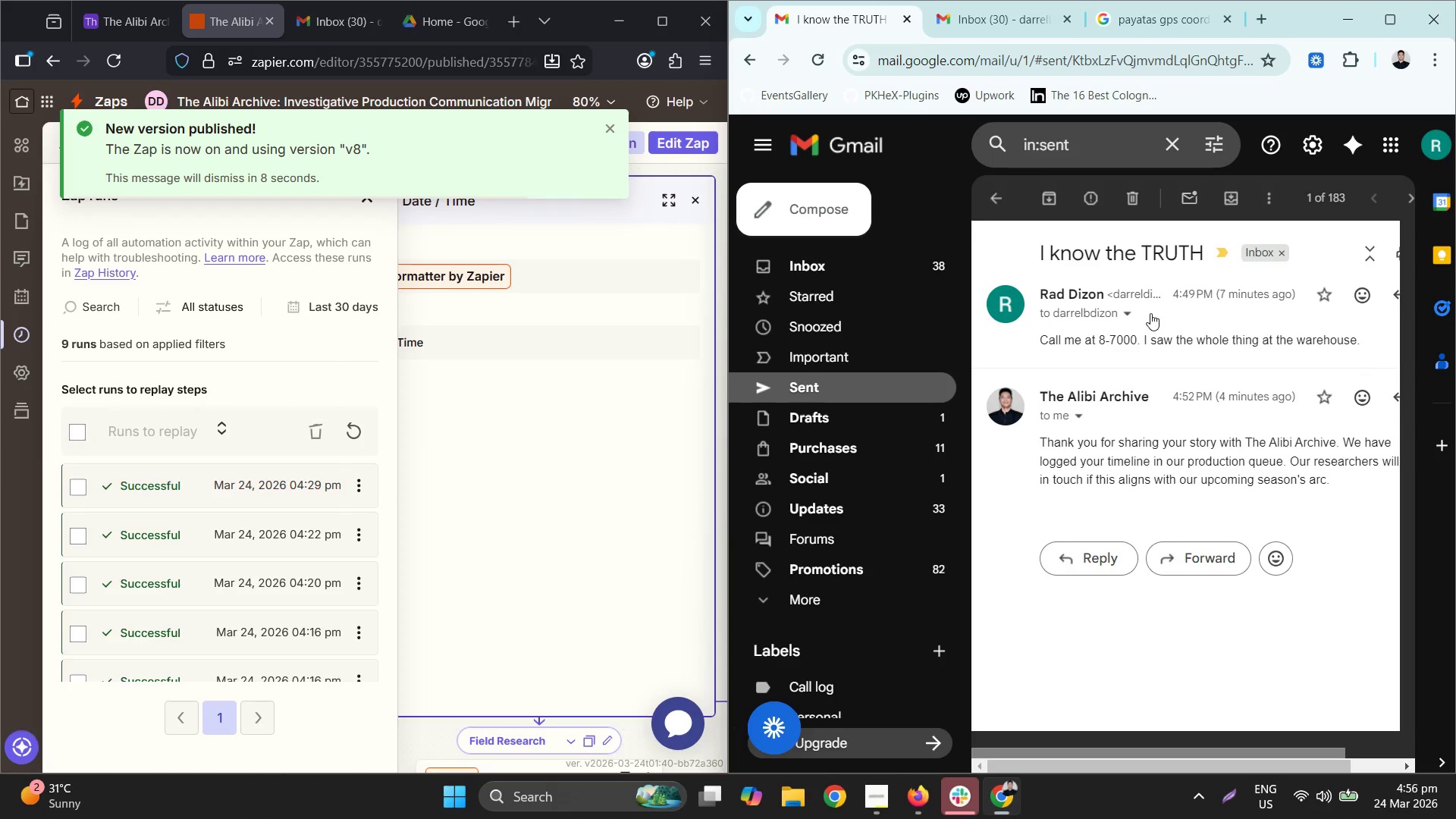 
double_click([1163, 334])
 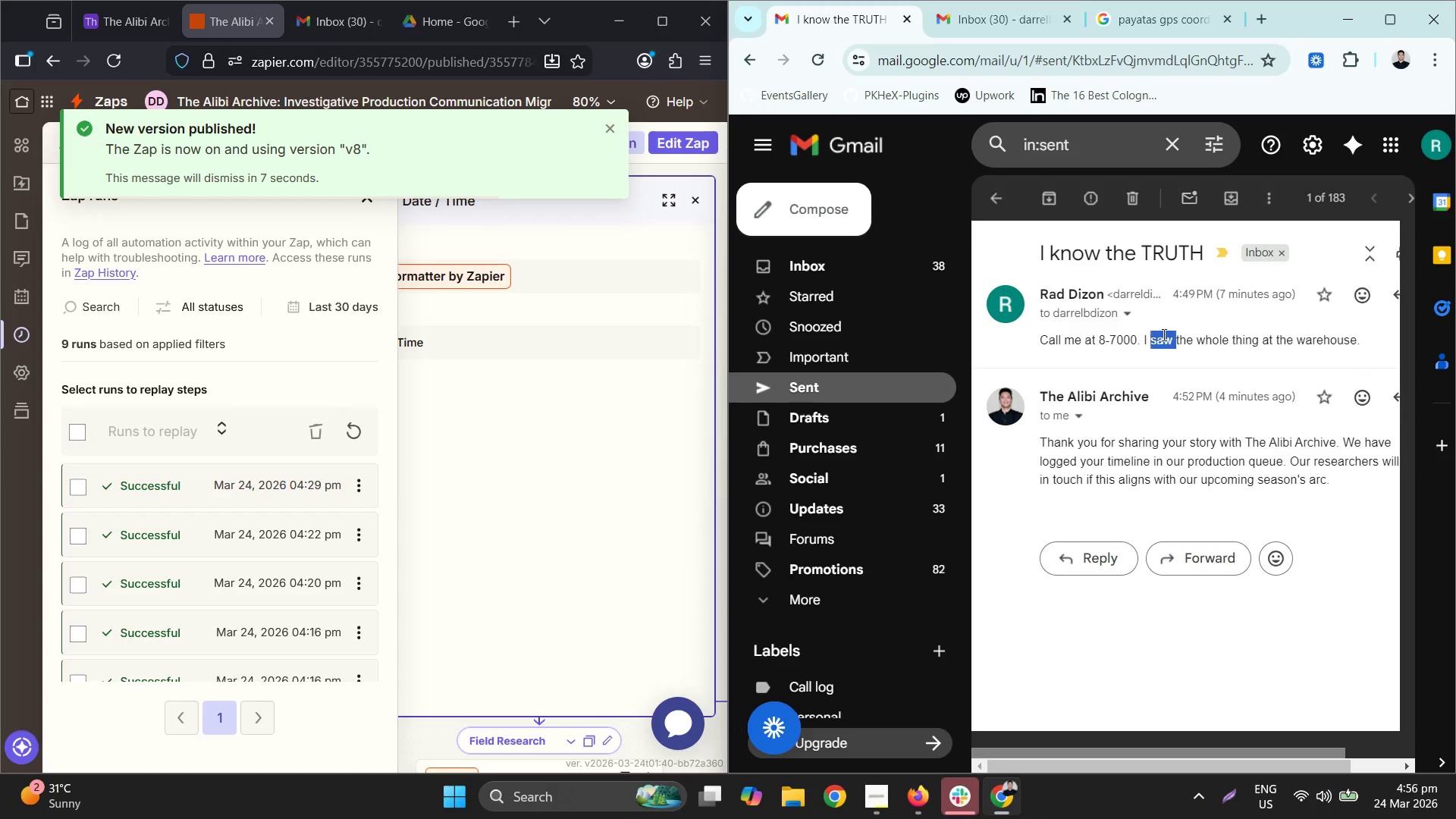 
triple_click([1163, 334])
 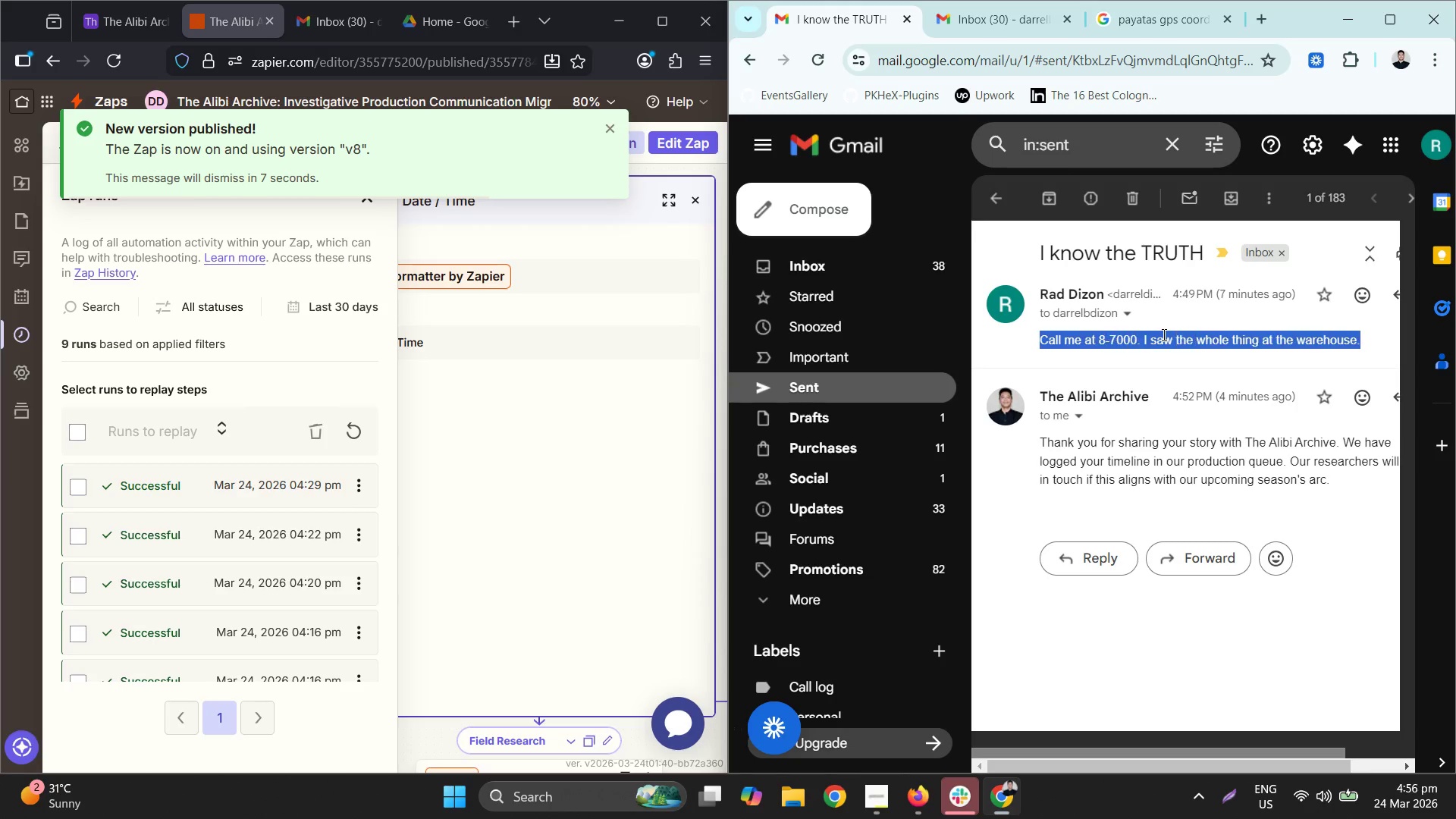 
key(Control+C)
 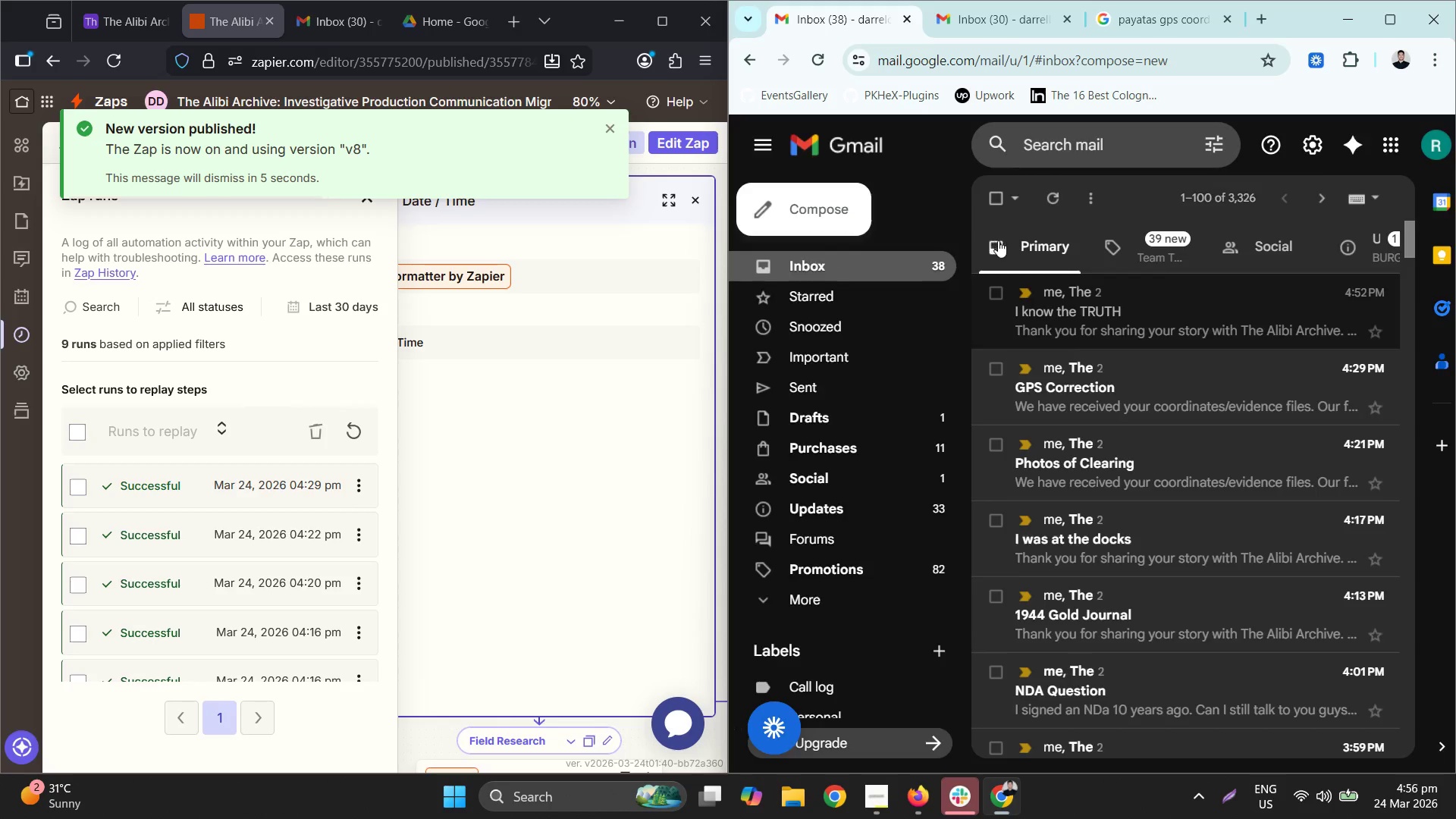 
type(da)
 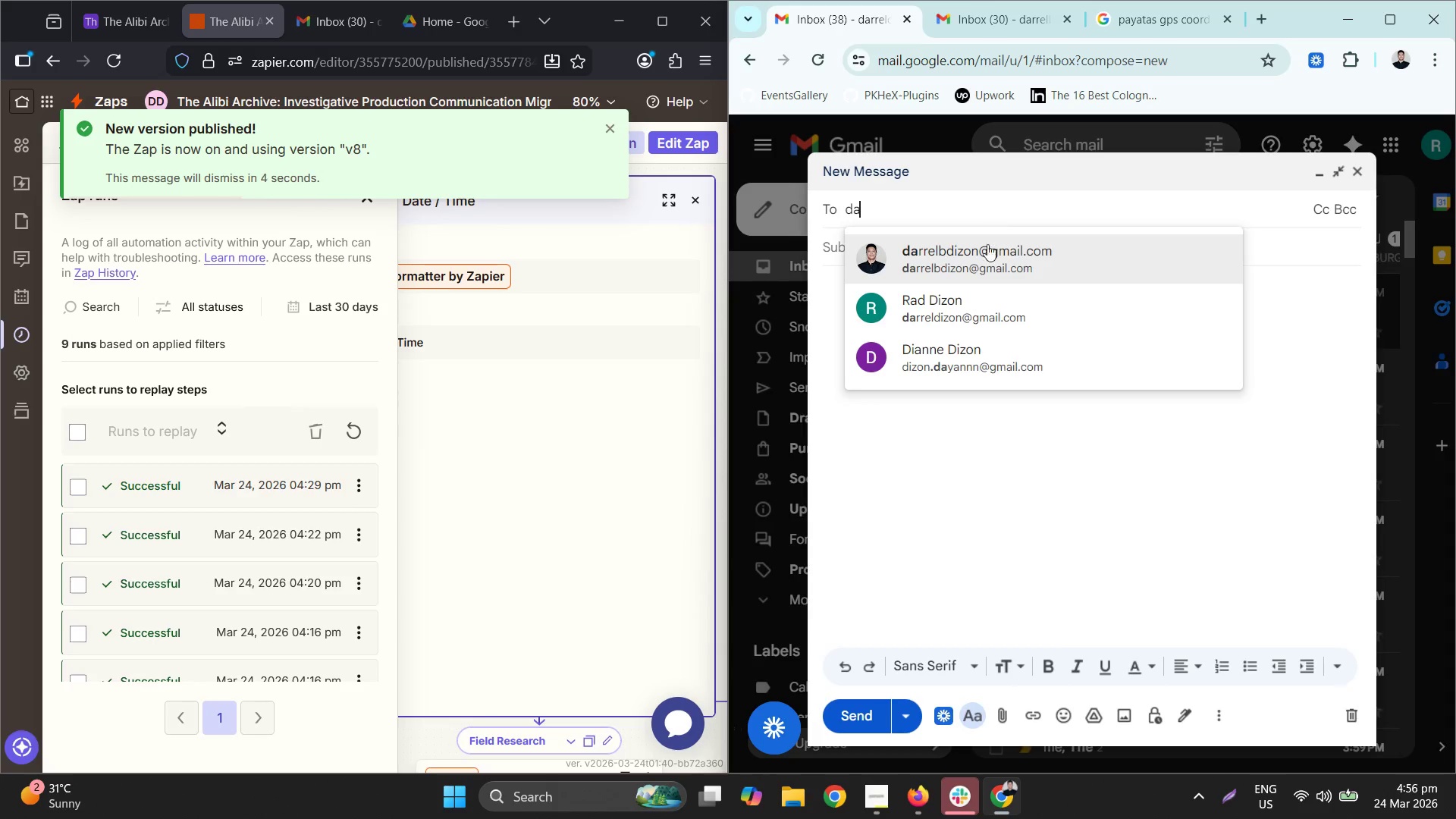 
left_click([990, 252])
 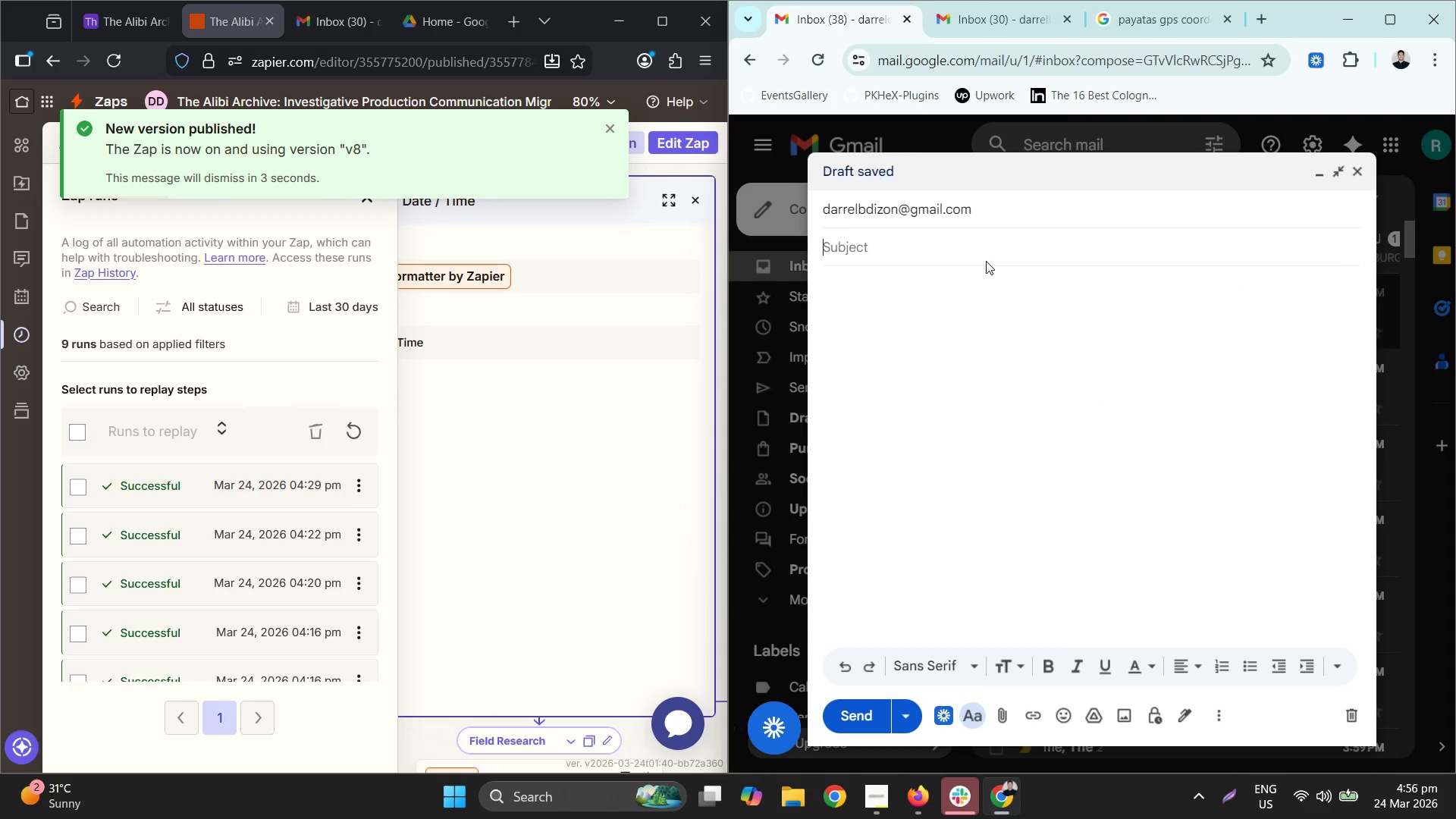 
type(I now)
key(Backspace)
key(Backspace)
key(Backspace)
type(kwn)
key(Backspace)
type(n)
key(Backspace)
key(Backspace)
type(now ht)
key(Backspace)
key(Backspace)
type(the TRUTH)
key(Tab)
 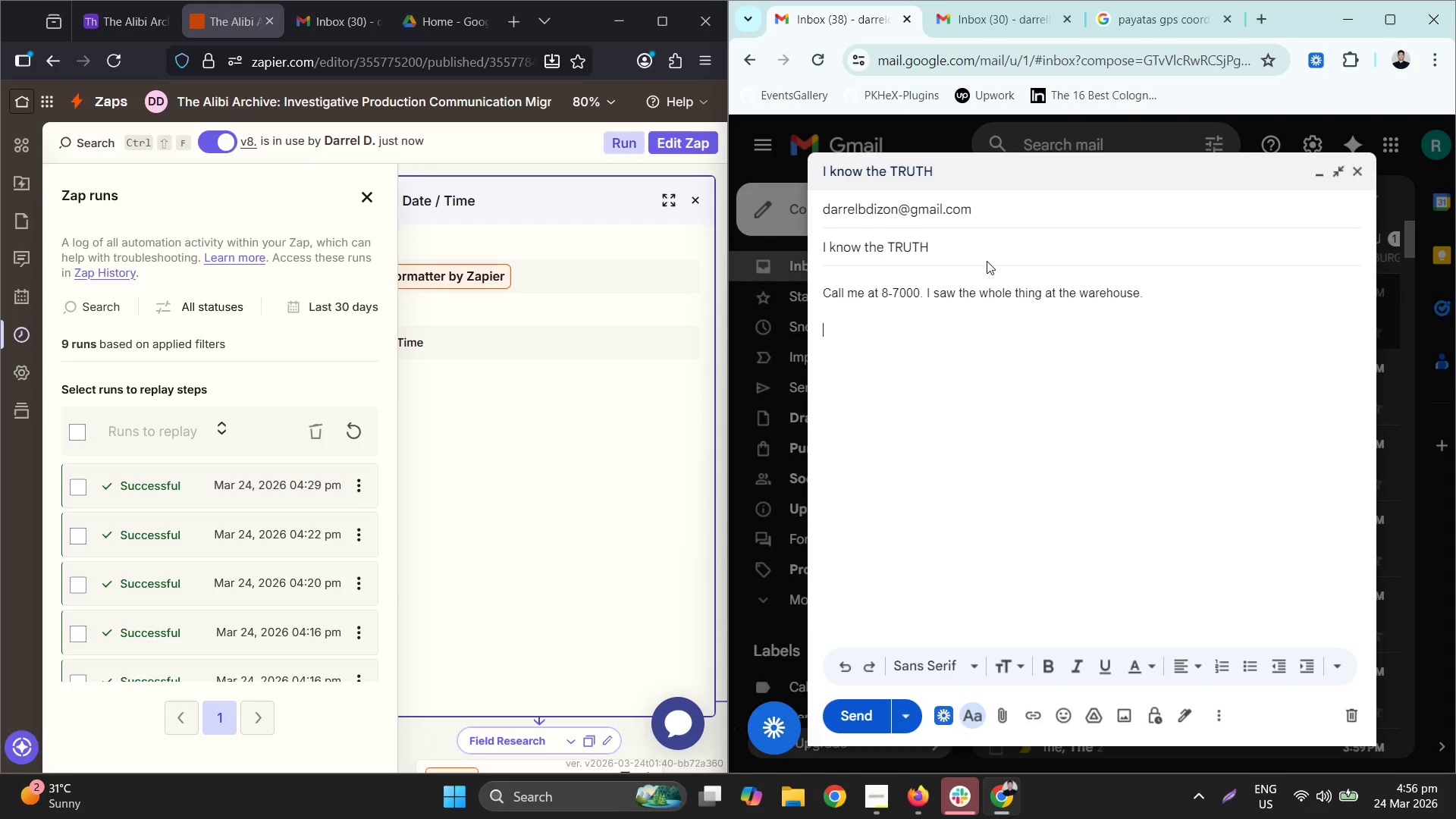 
 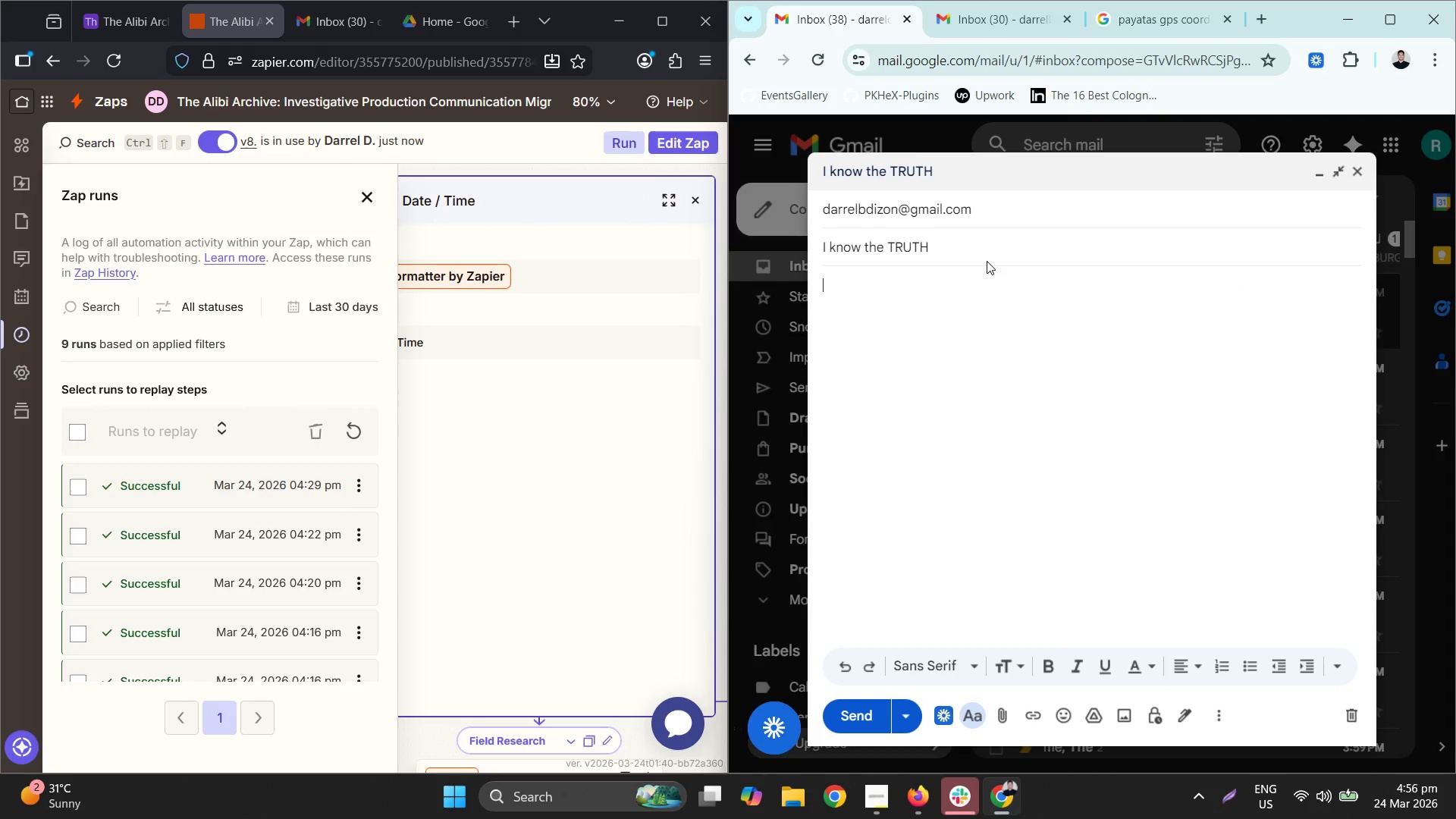 
key(Control+ControlLeft)
 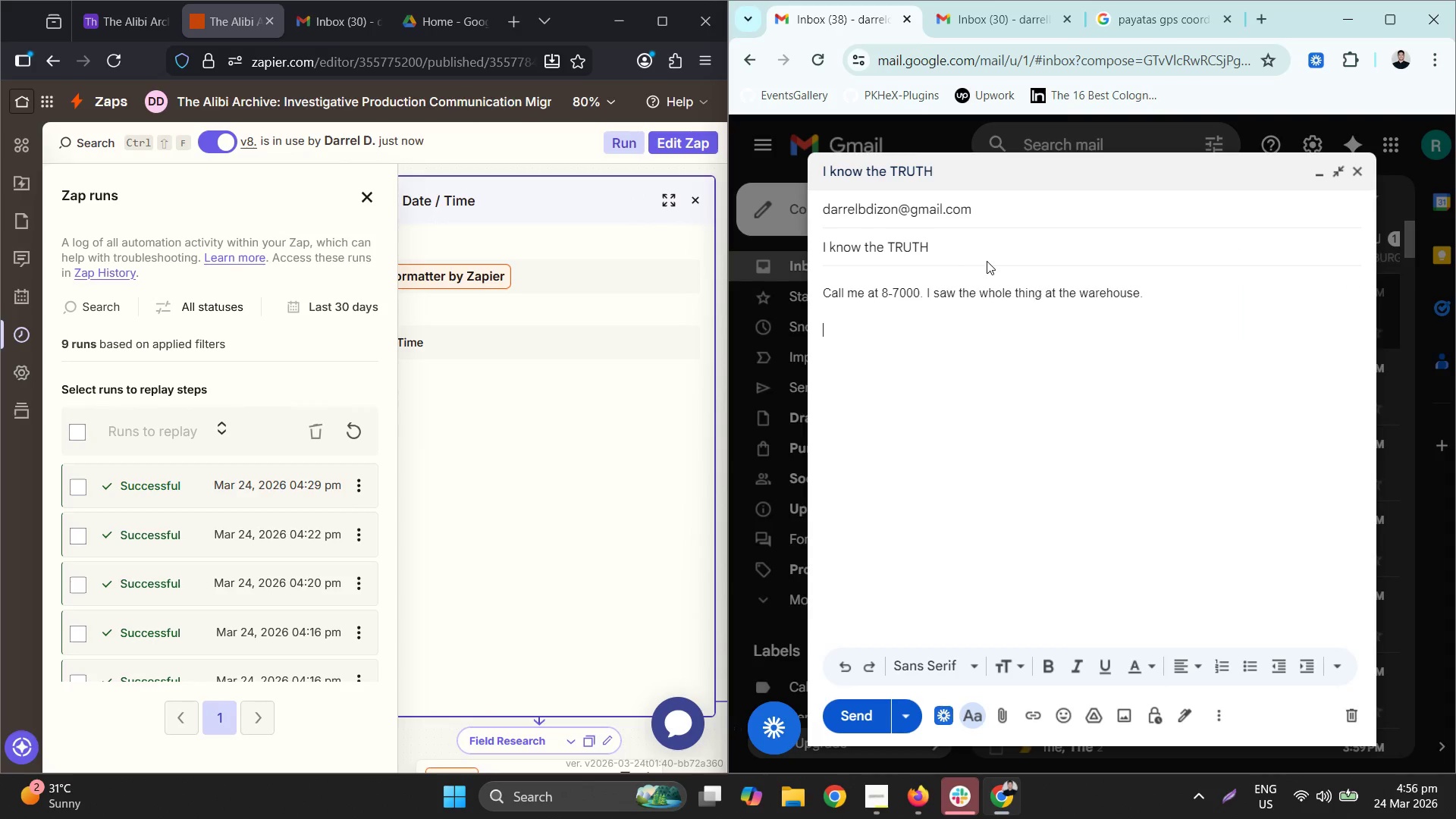 
key(Control+V)
 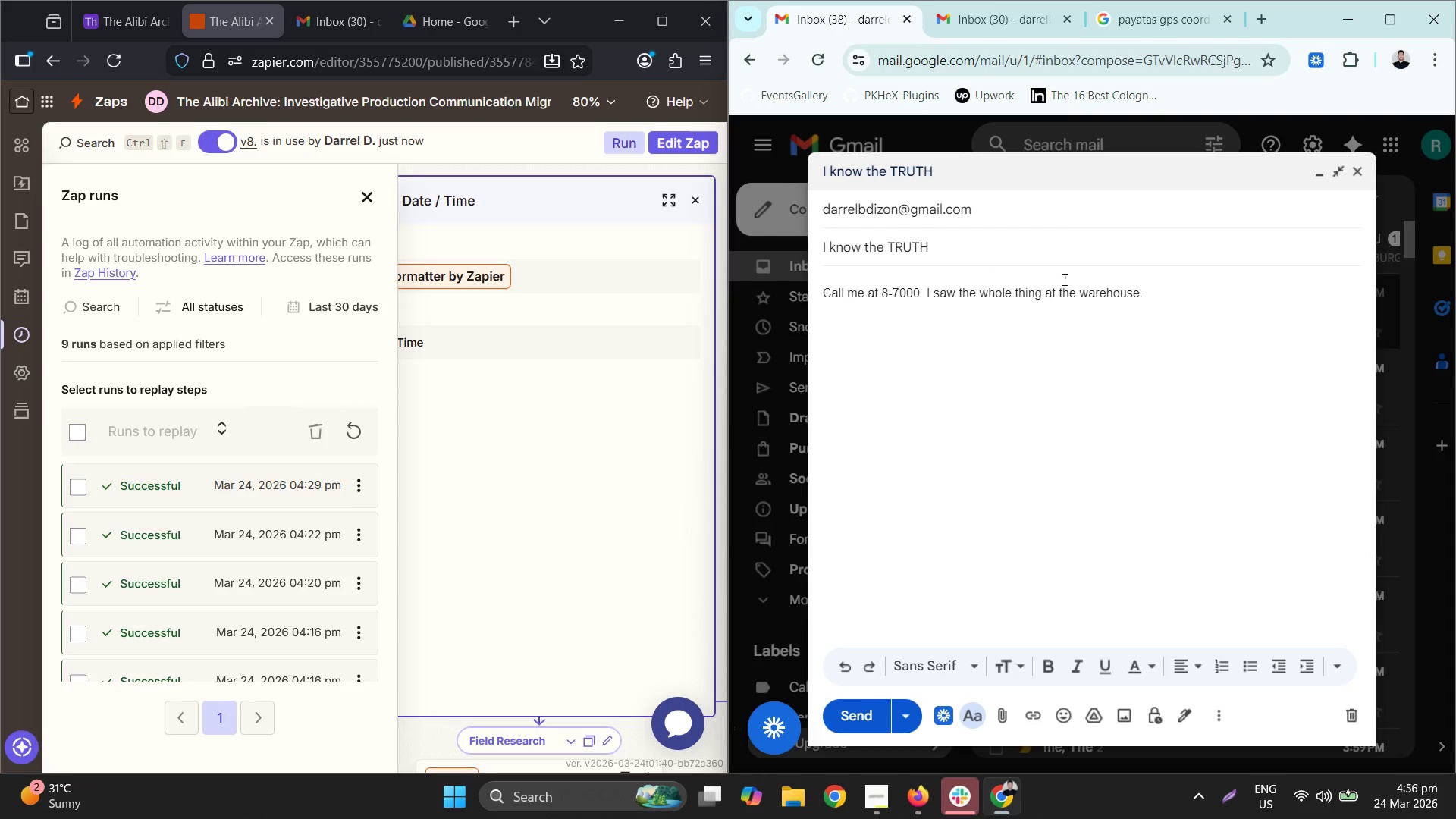 
key(Insert)
 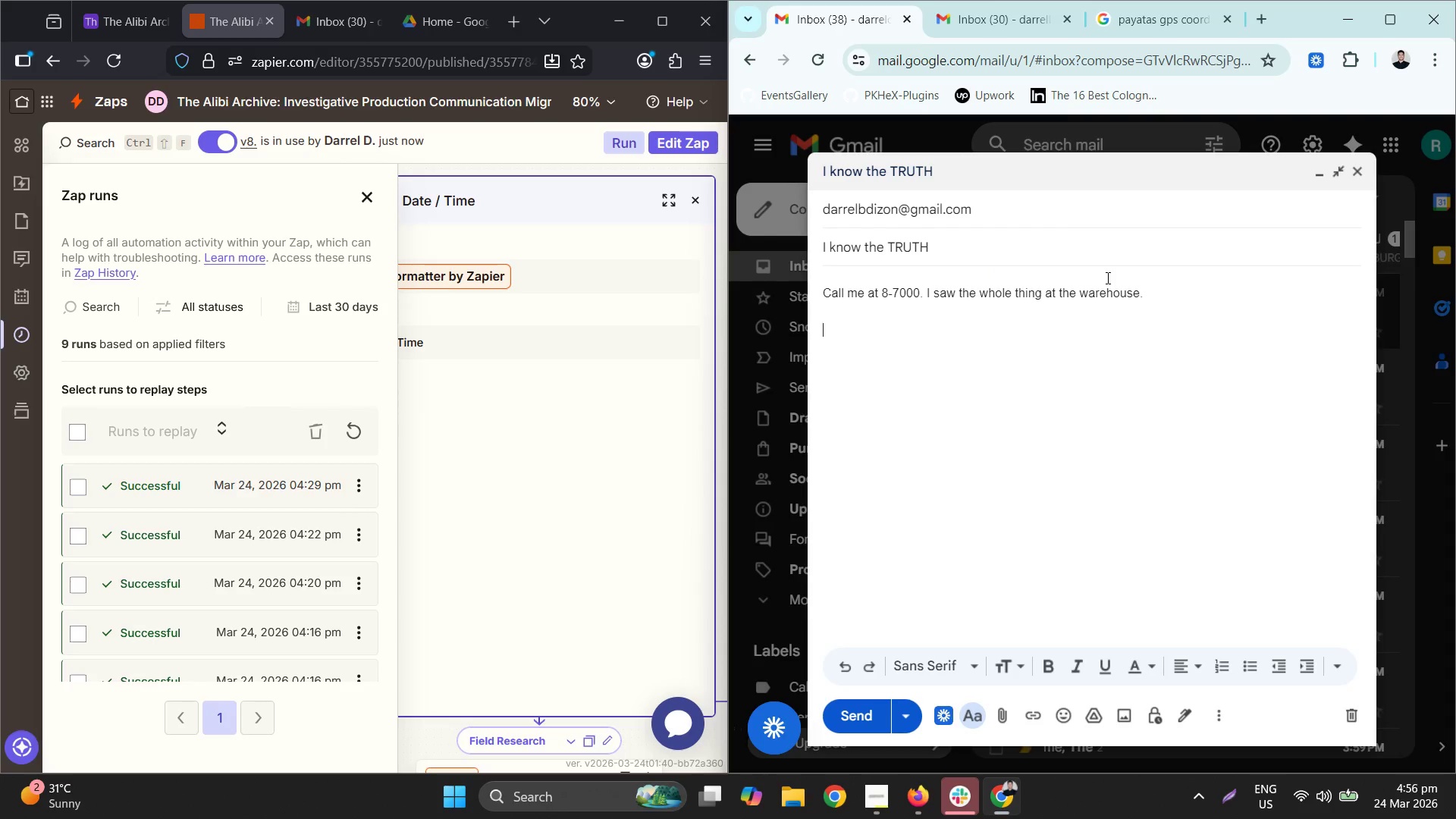 
key(Backspace)
 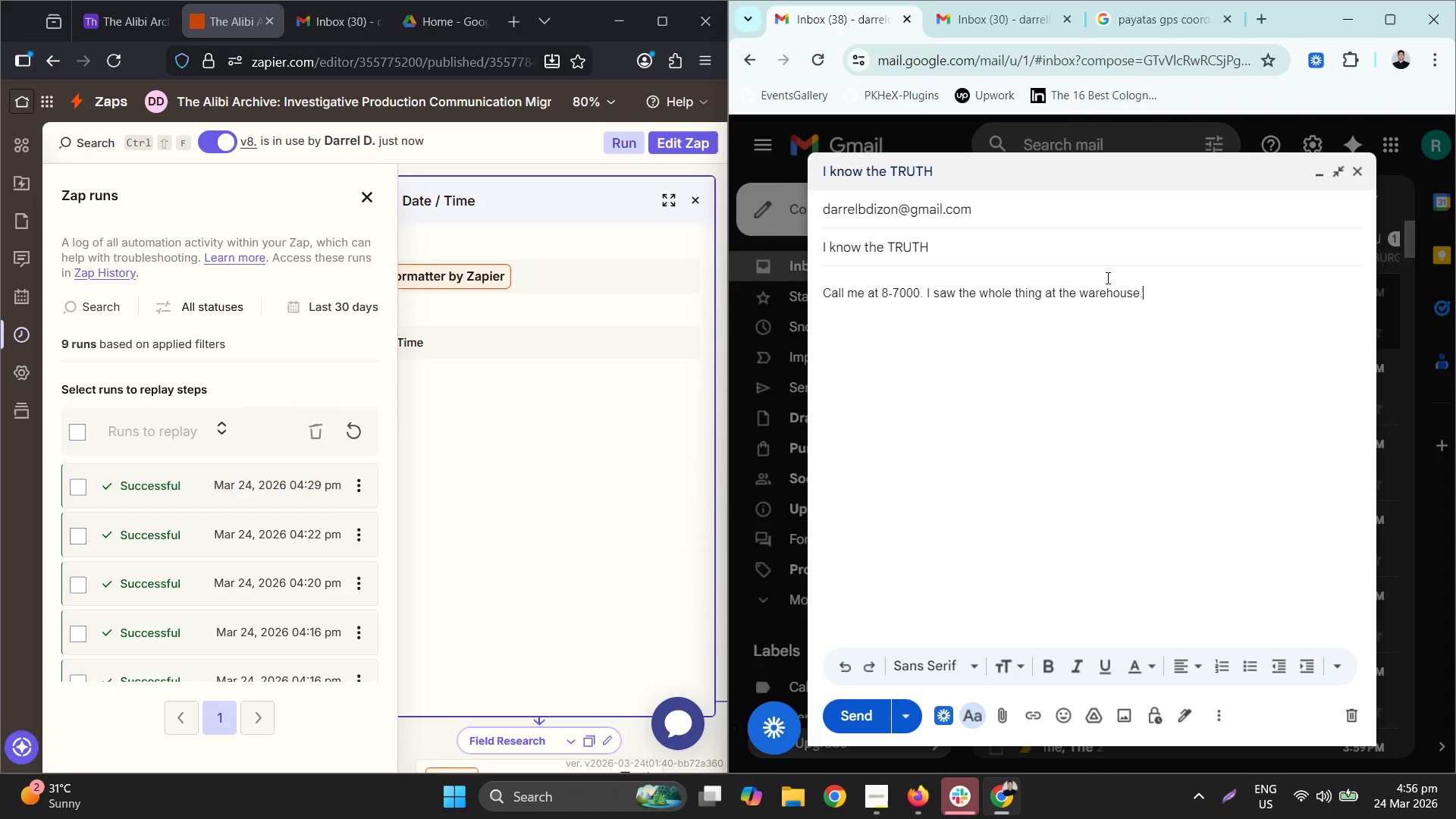 
key(Backspace)
 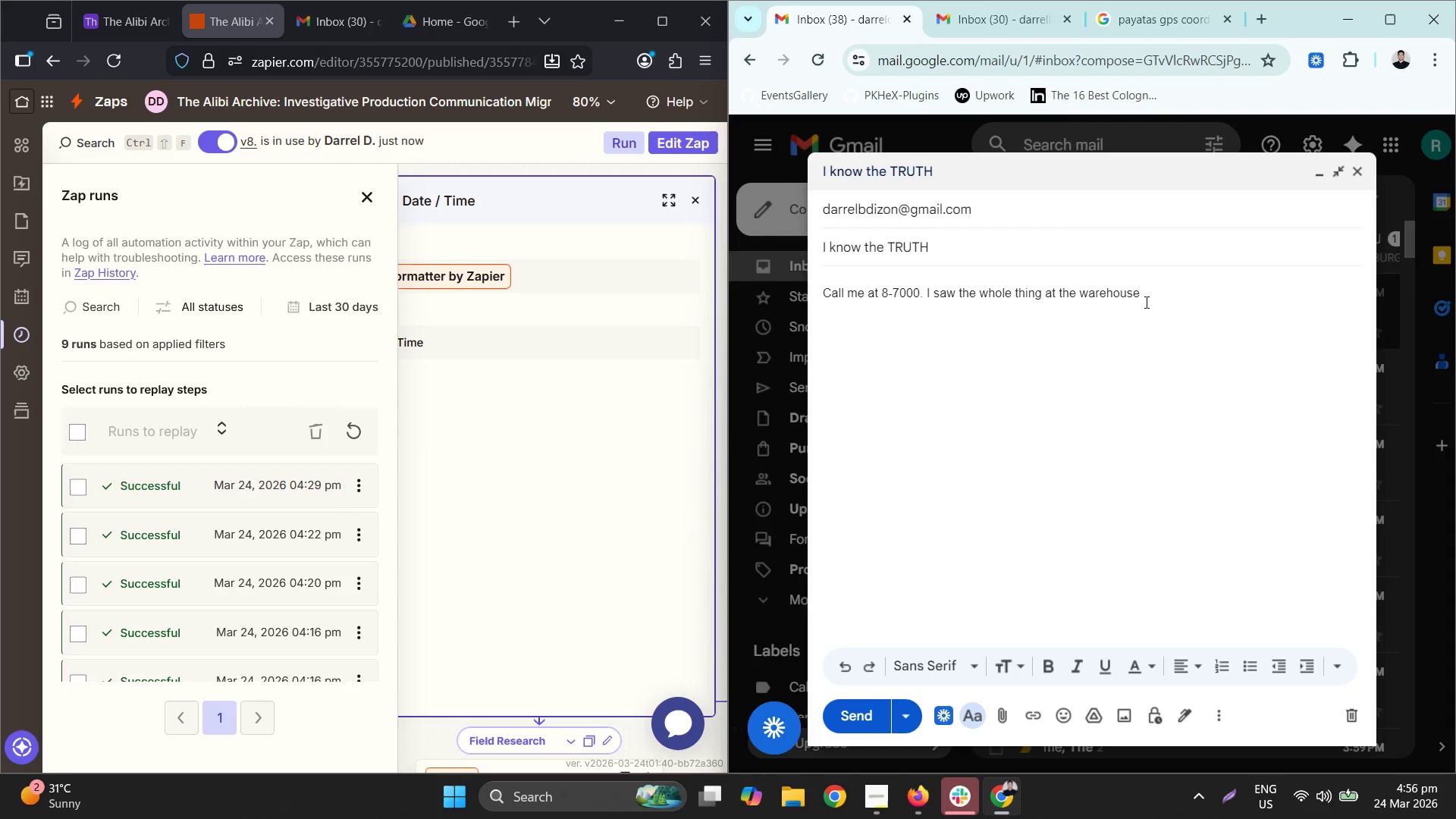 
key(Period)
 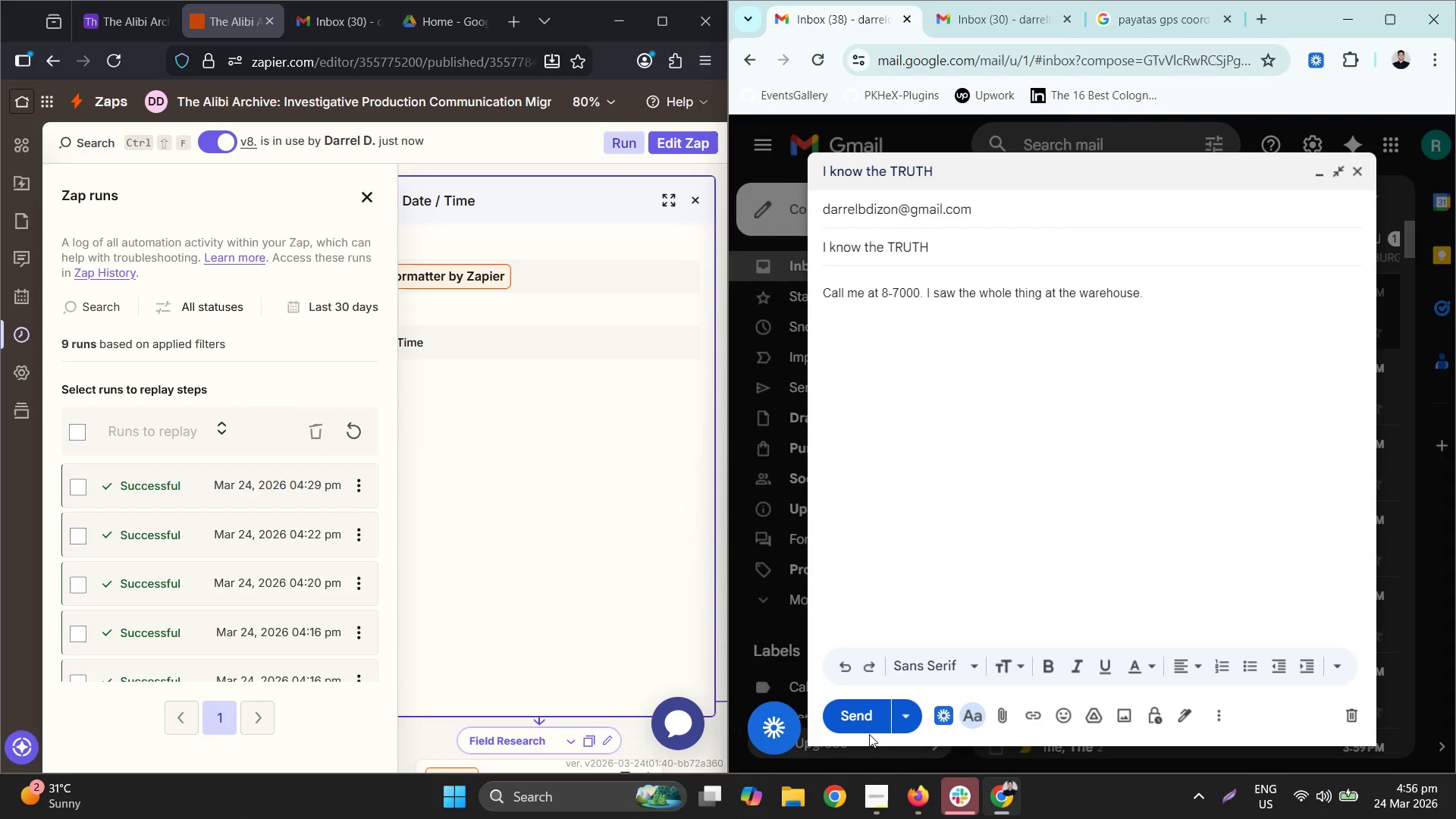 
double_click([865, 720])
 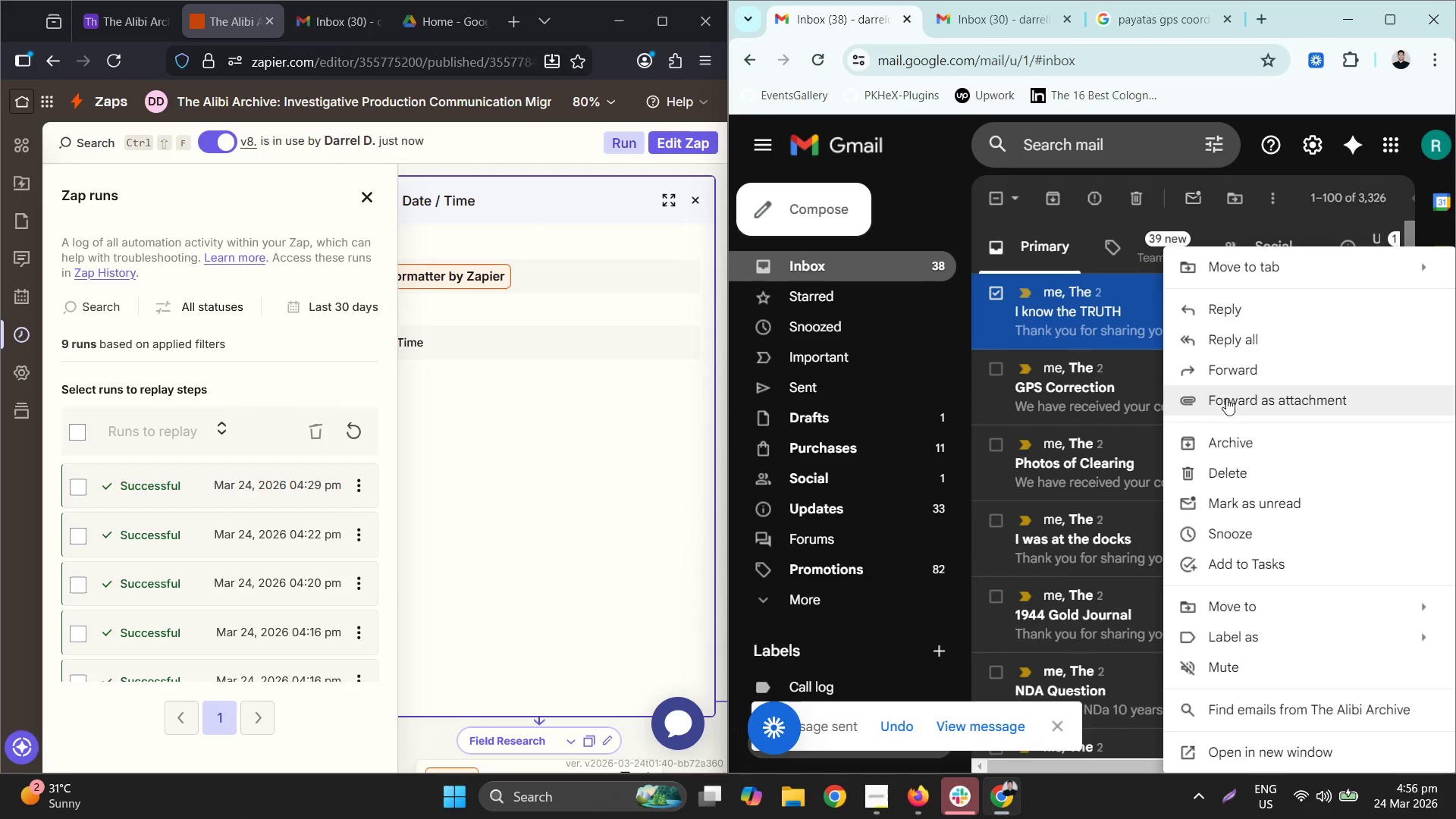 
left_click([1232, 480])
 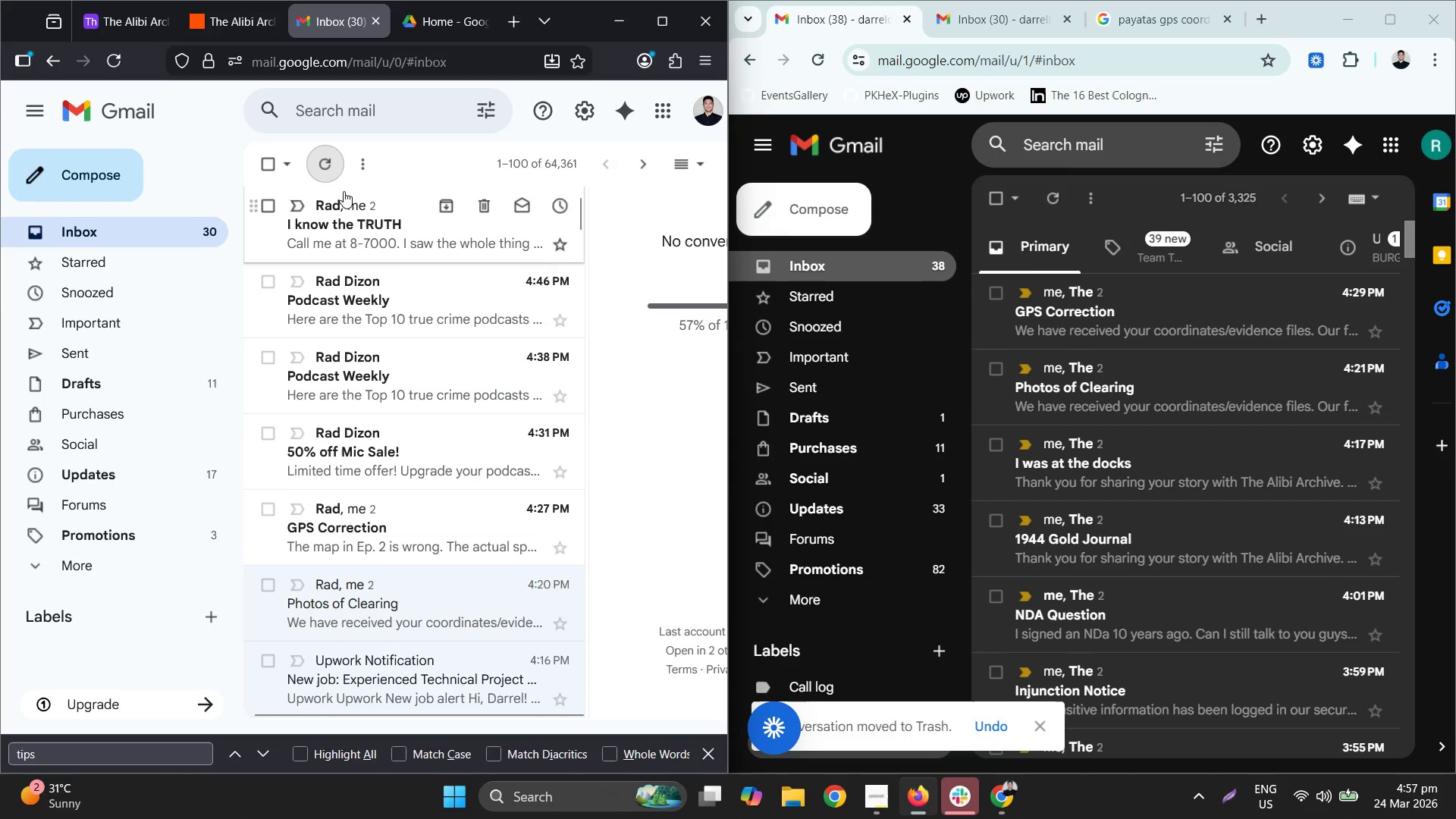 
wait(10.0)
 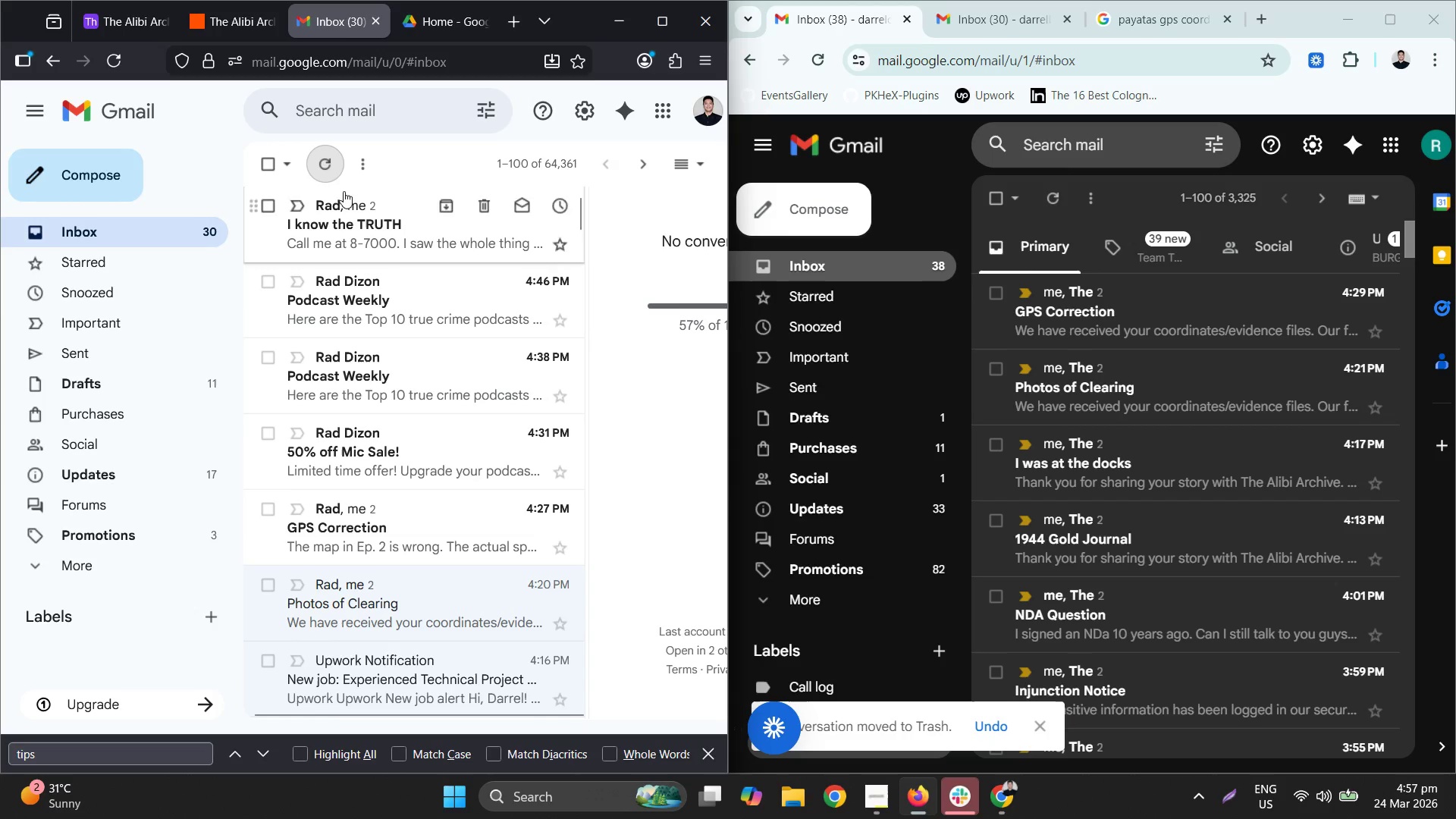 
left_click([463, 390])
 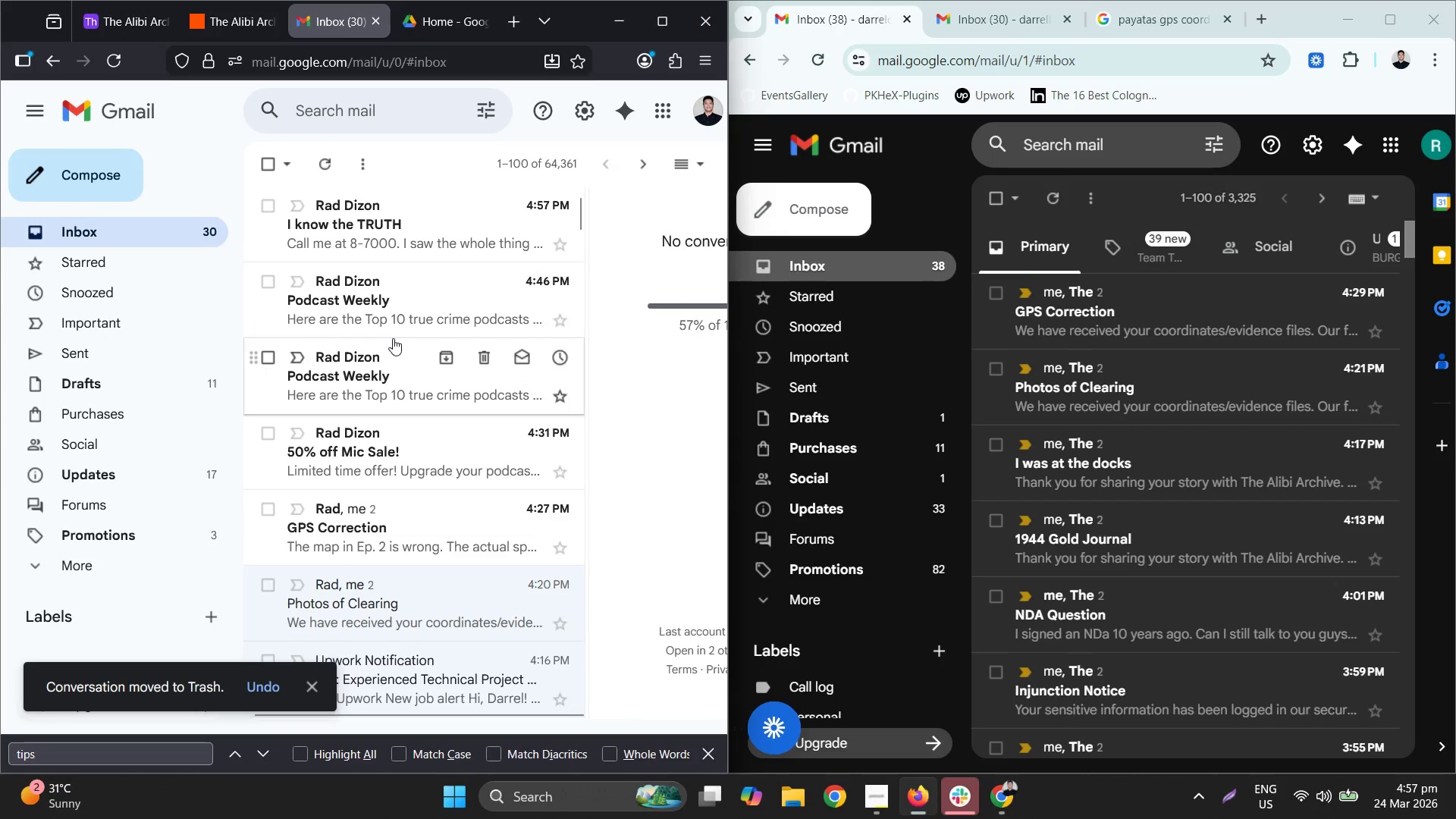 
right_click([388, 295])
 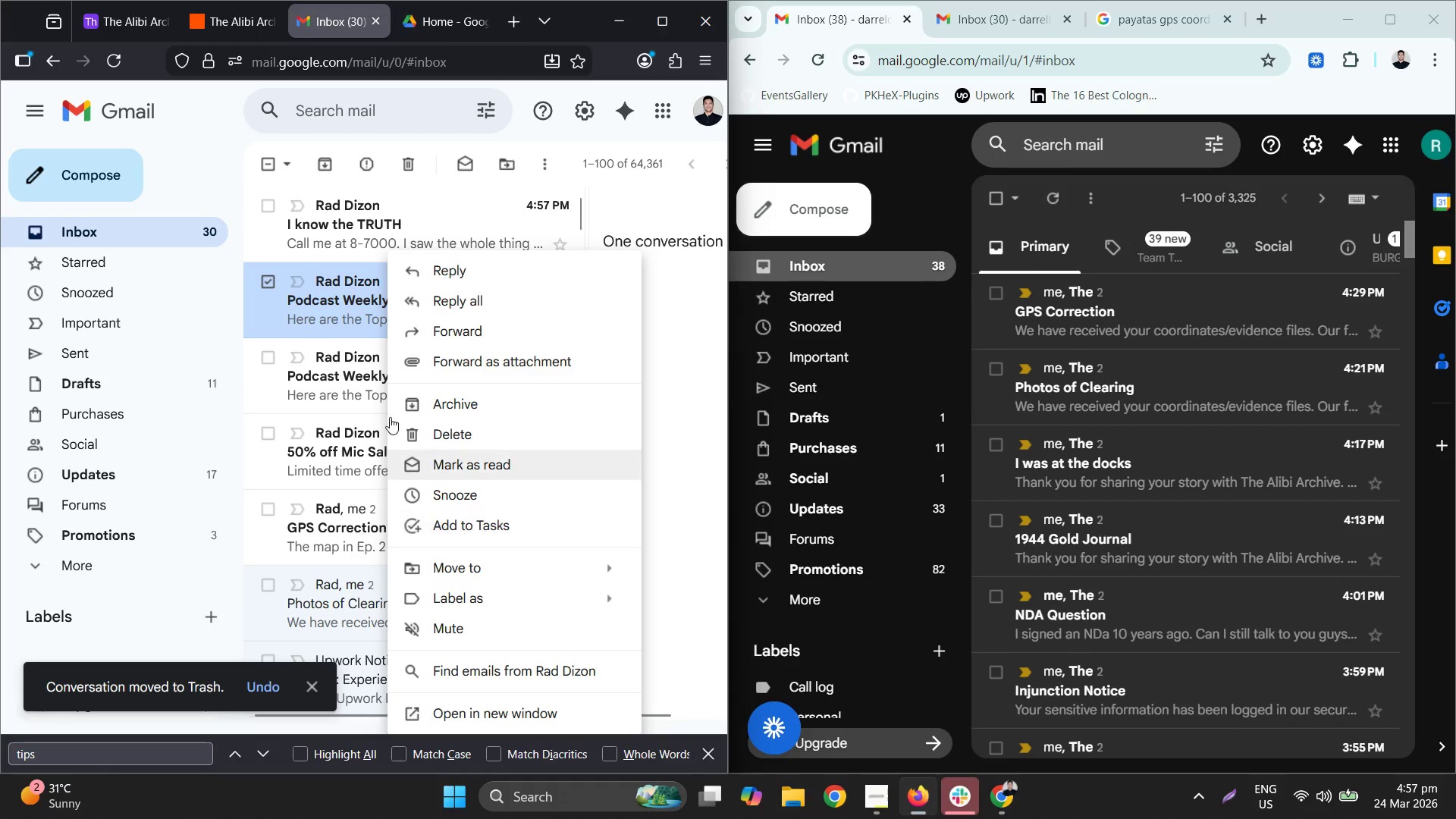 
right_click([343, 367])
 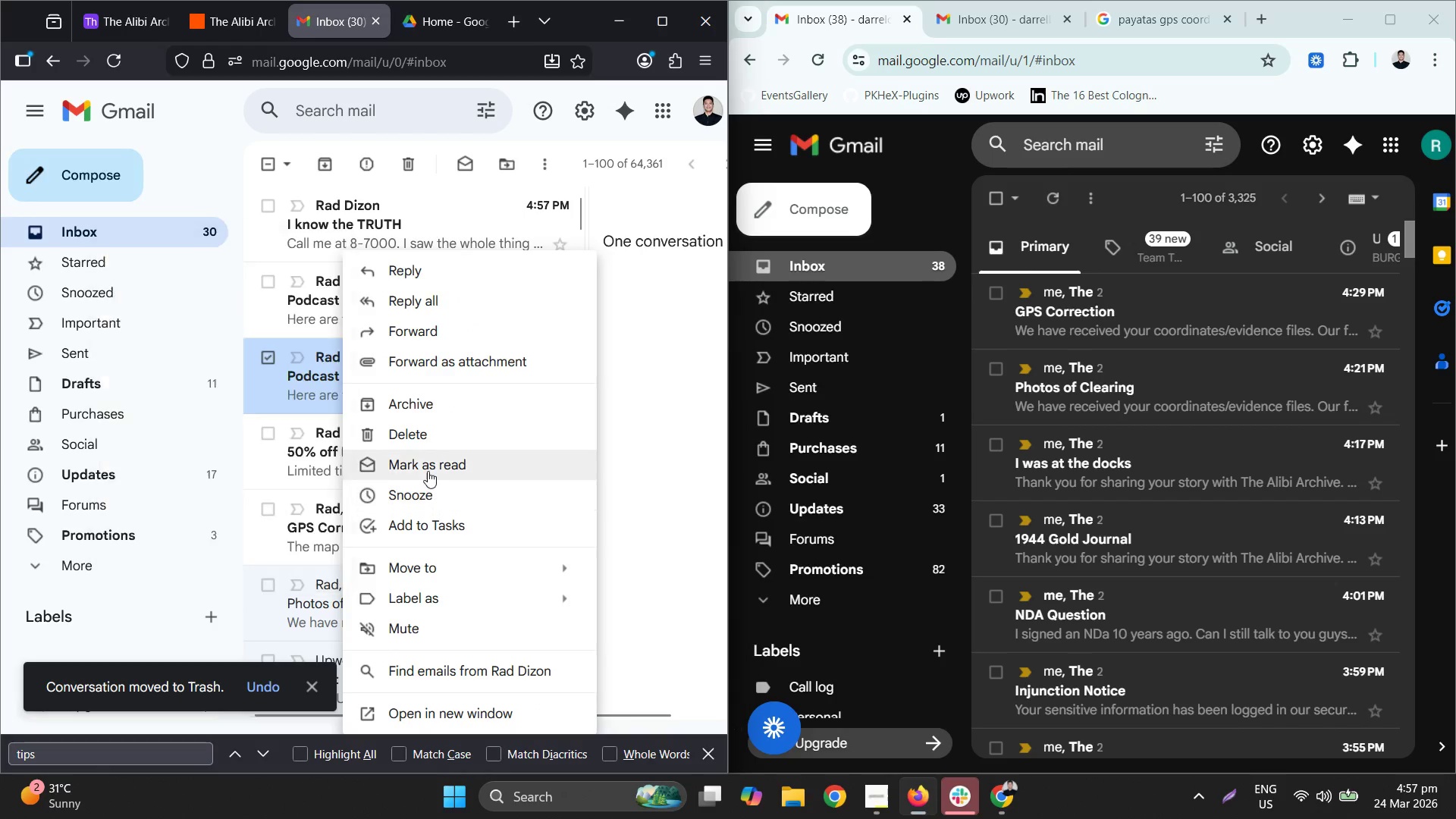 
left_click([430, 430])
 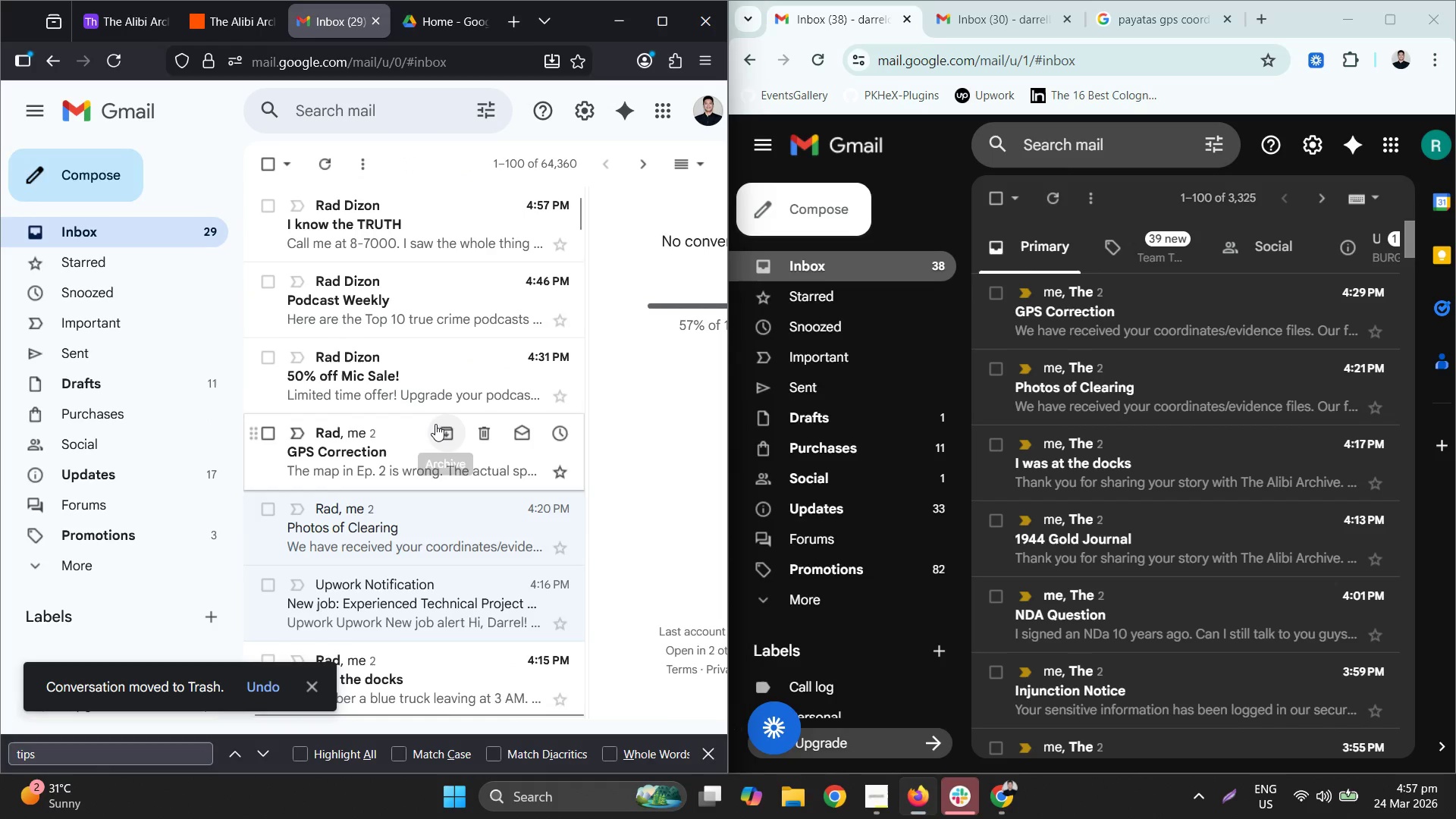 
scroll: coordinate [448, 443], scroll_direction: down, amount: 4.0
 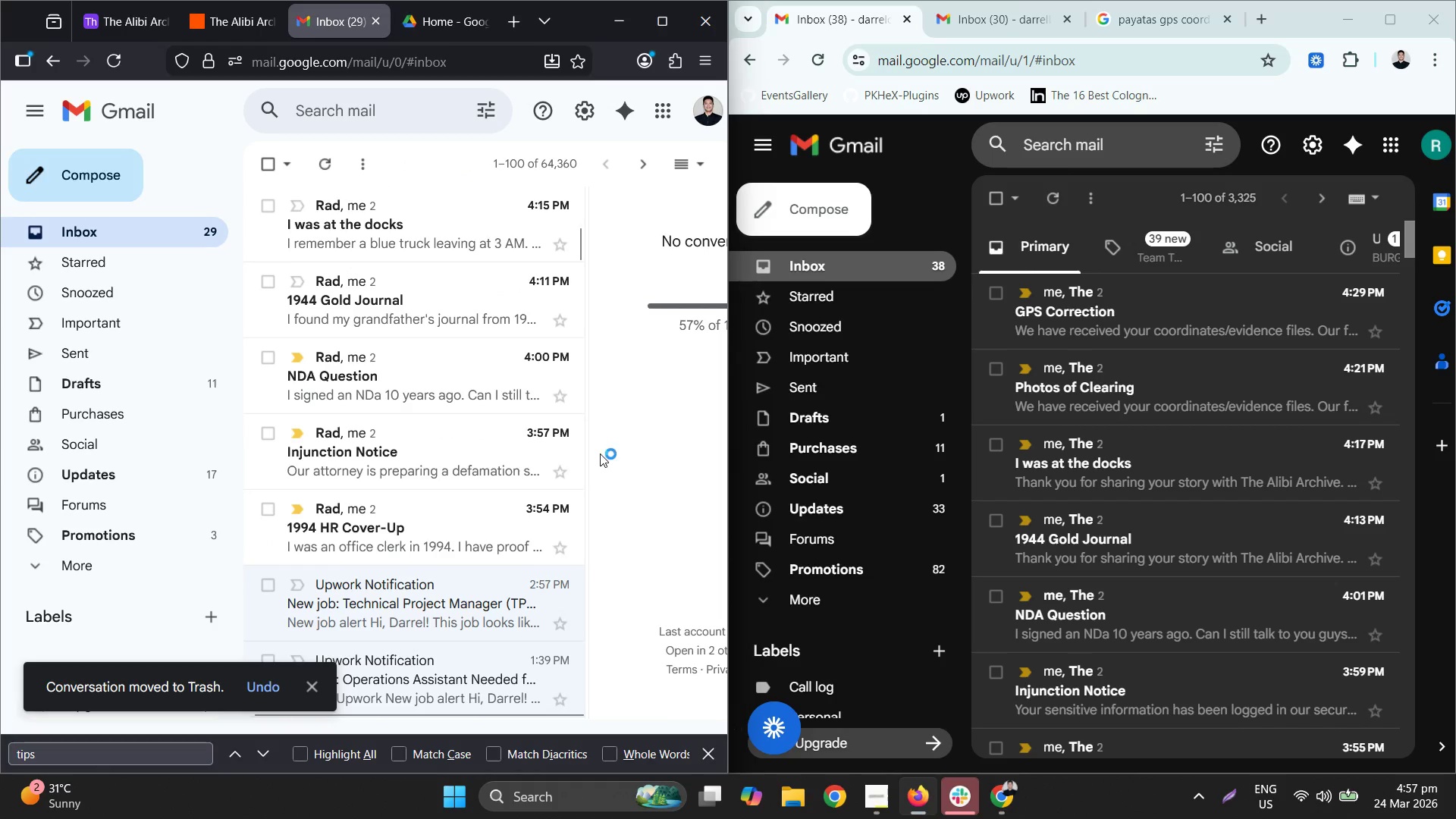 
scroll: coordinate [484, 439], scroll_direction: up, amount: 6.0
 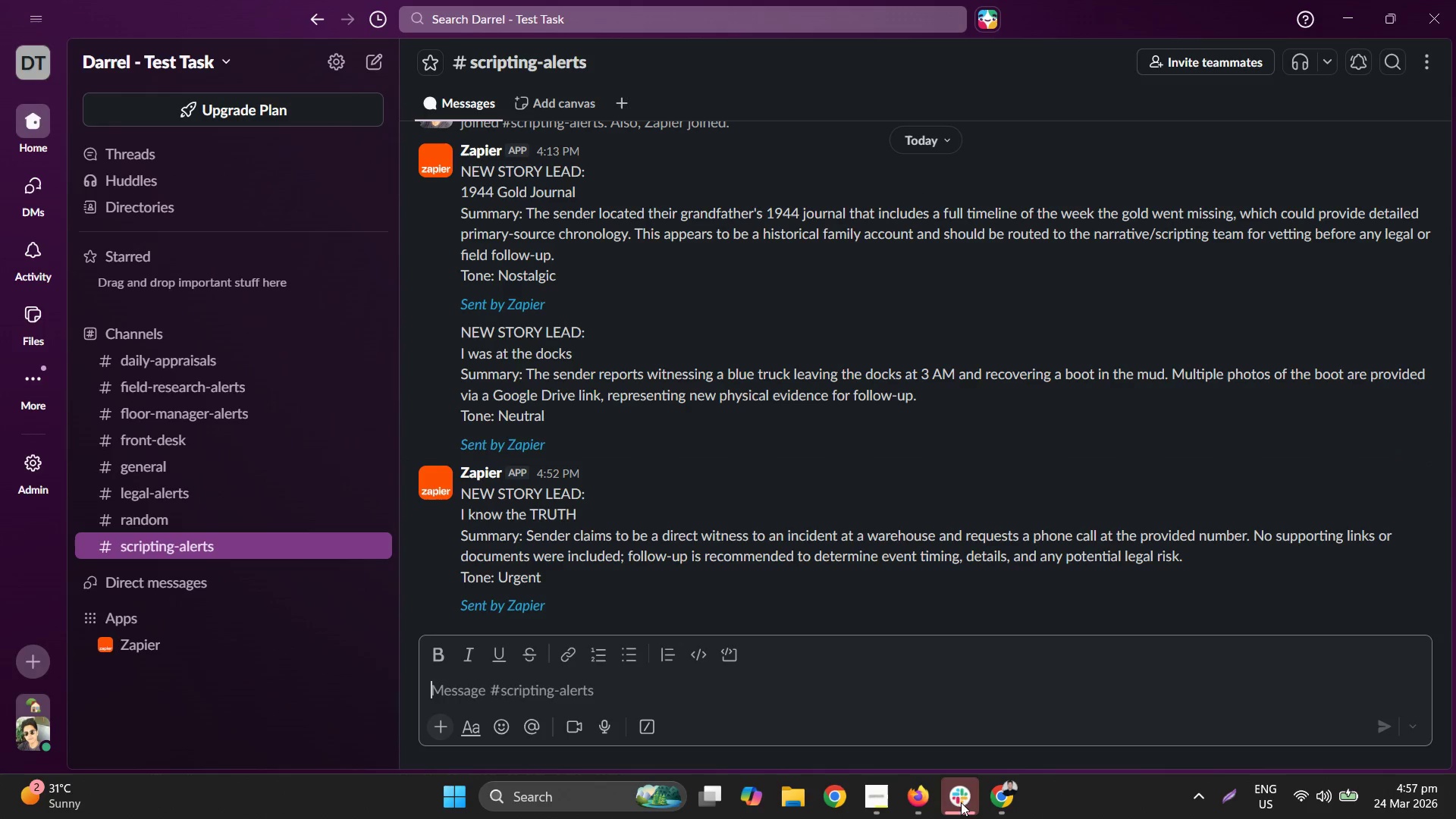 
right_click([759, 533])
 